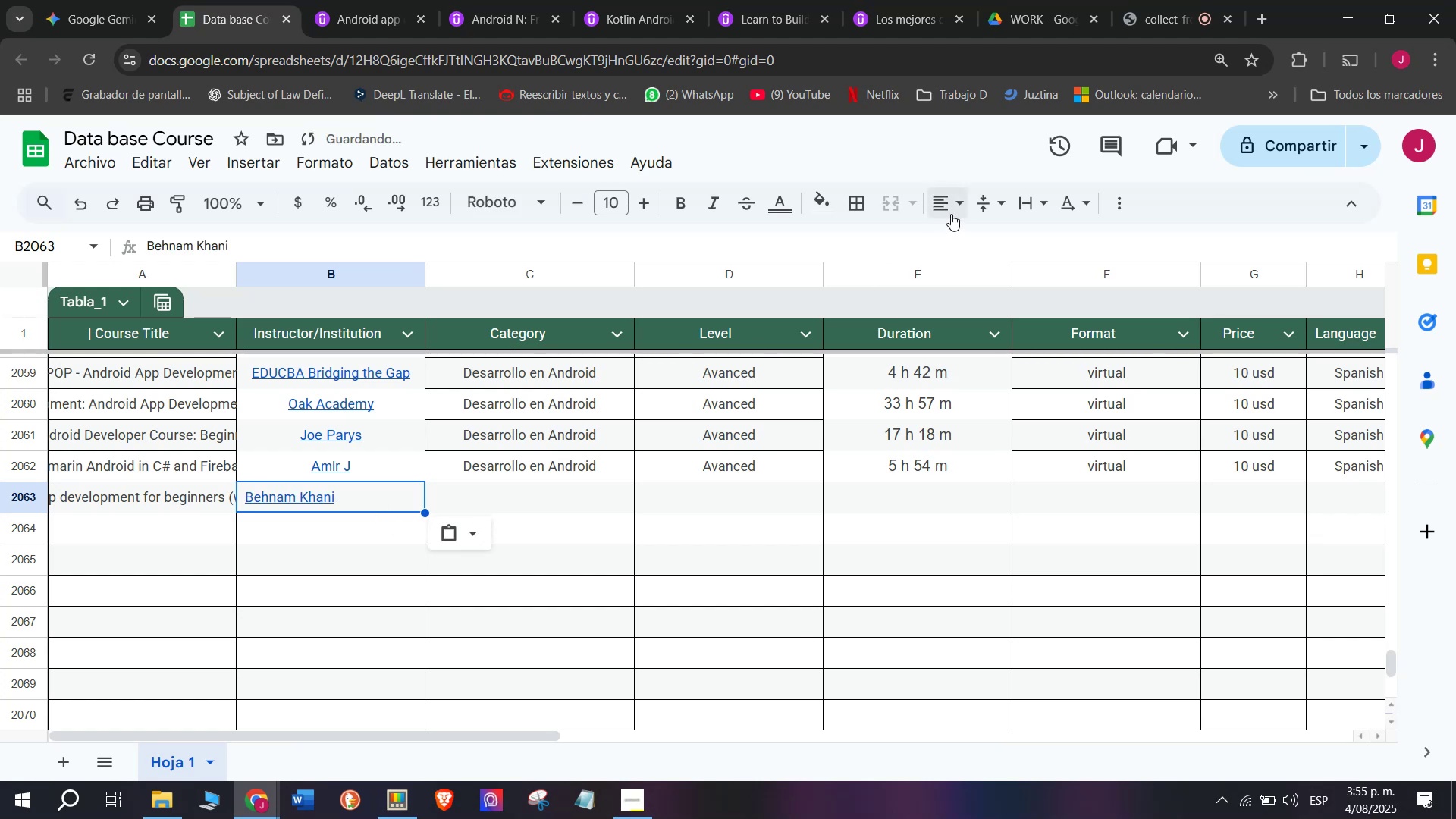 
double_click([984, 240])
 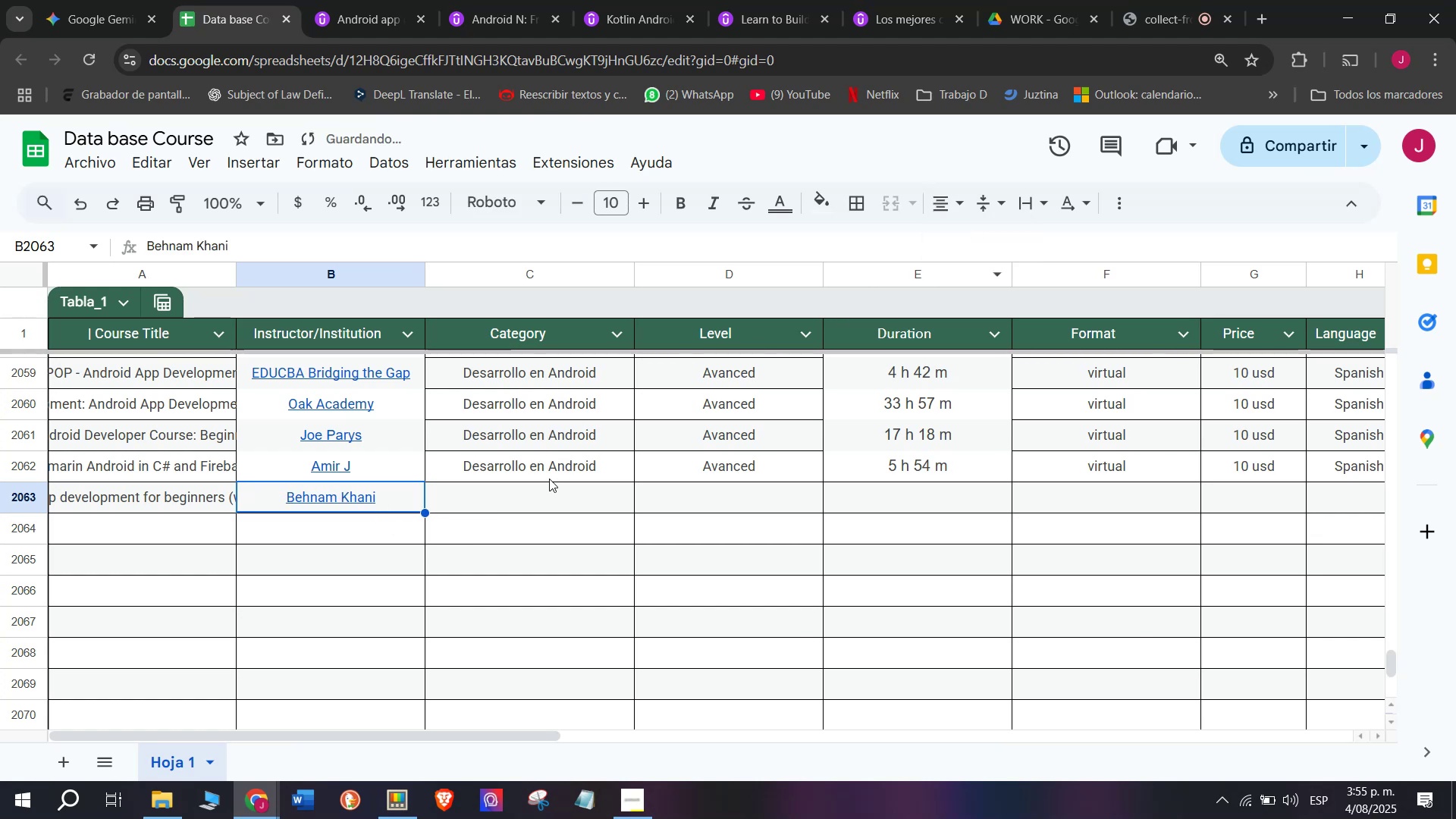 
left_click([552, 472])
 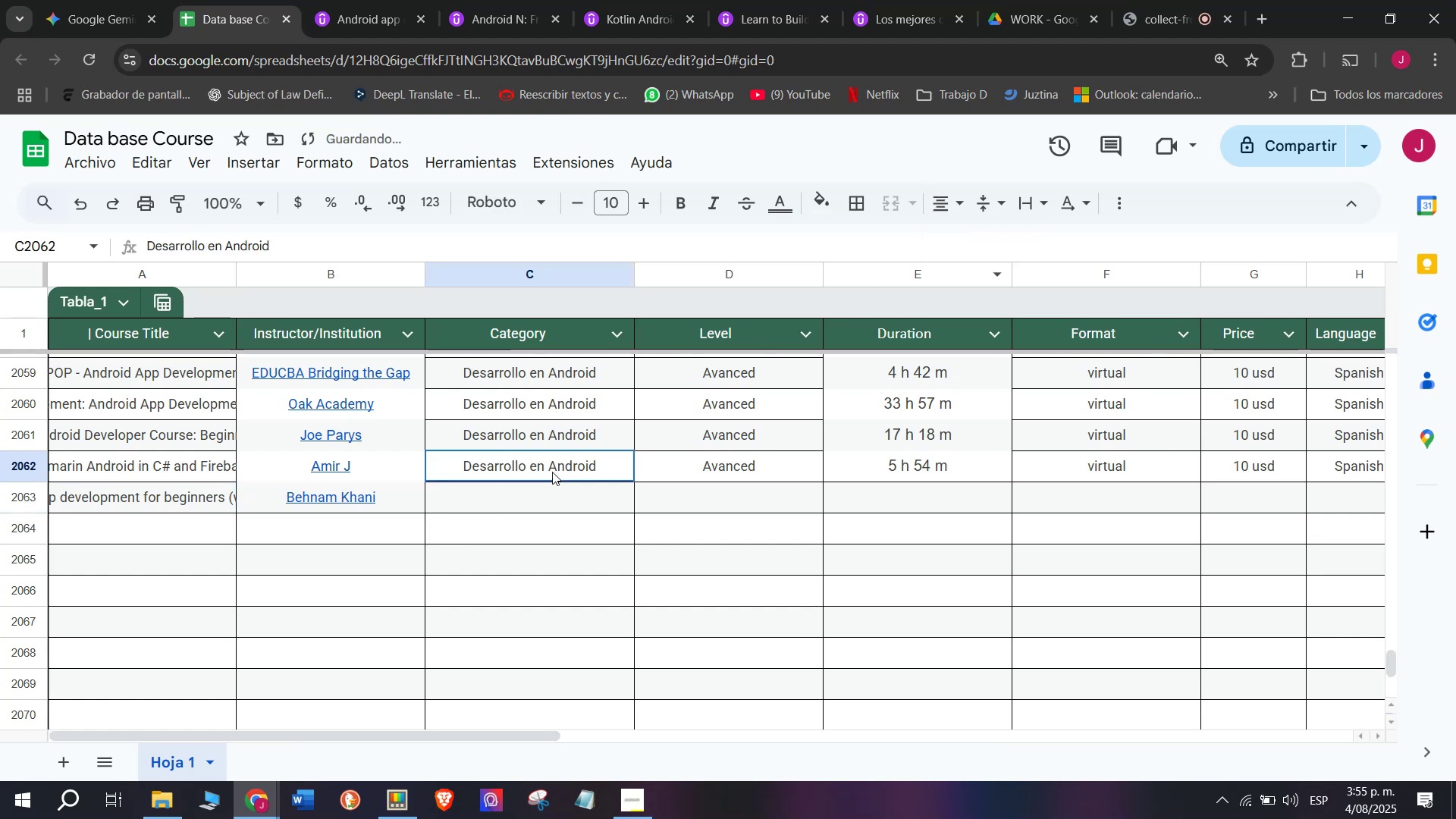 
key(Break)
 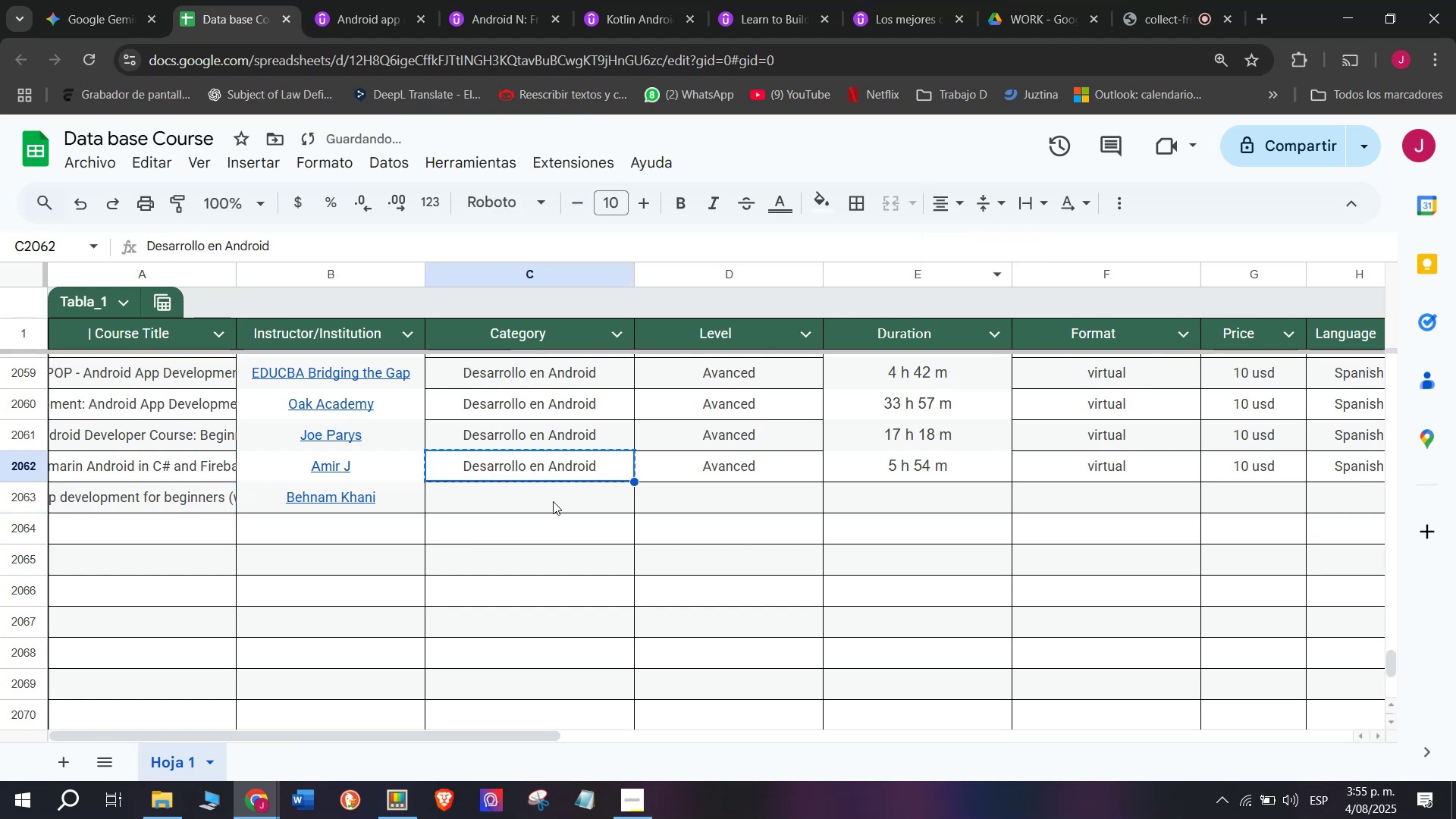 
key(Control+C)
 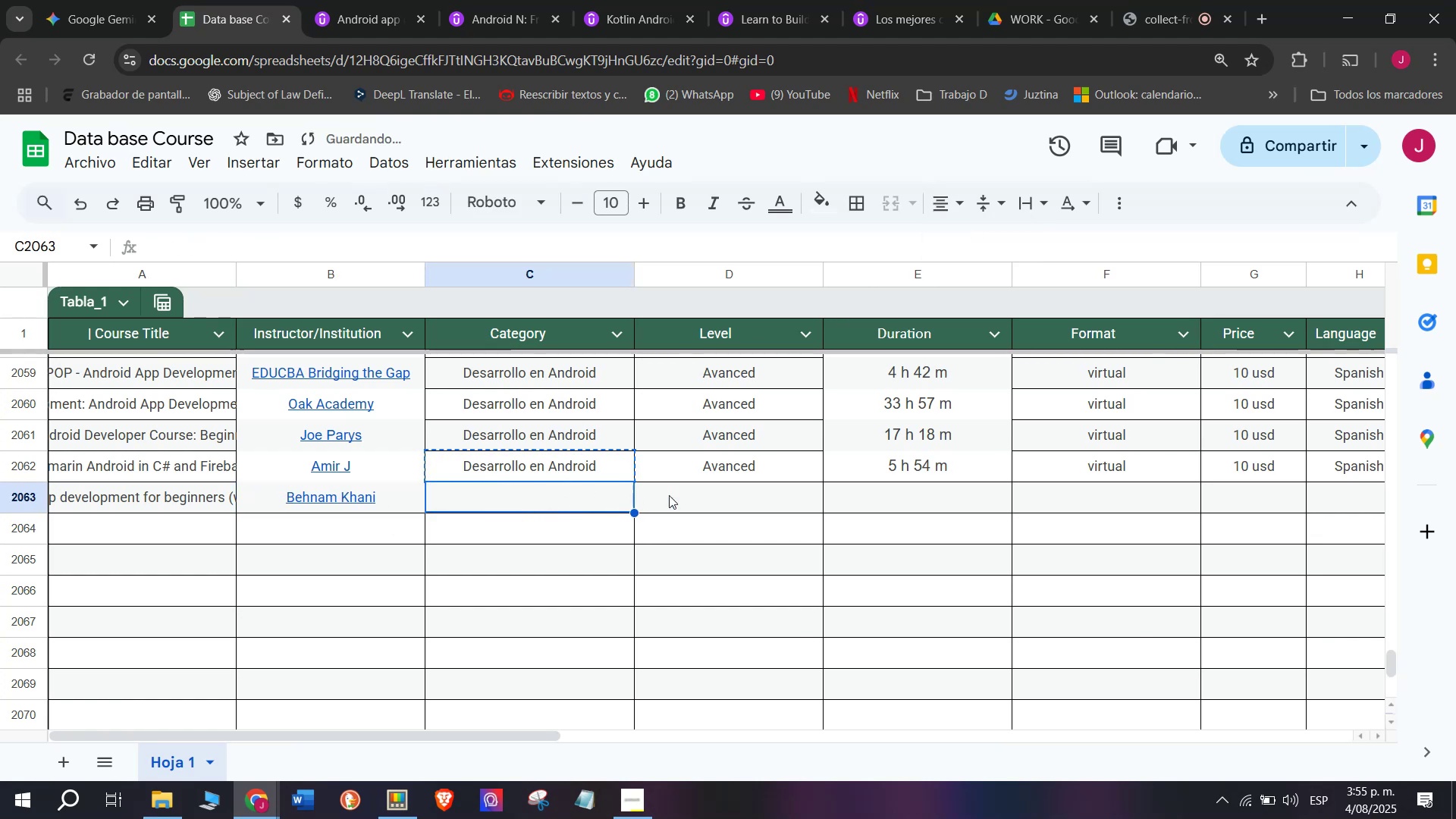 
key(Control+ControlLeft)
 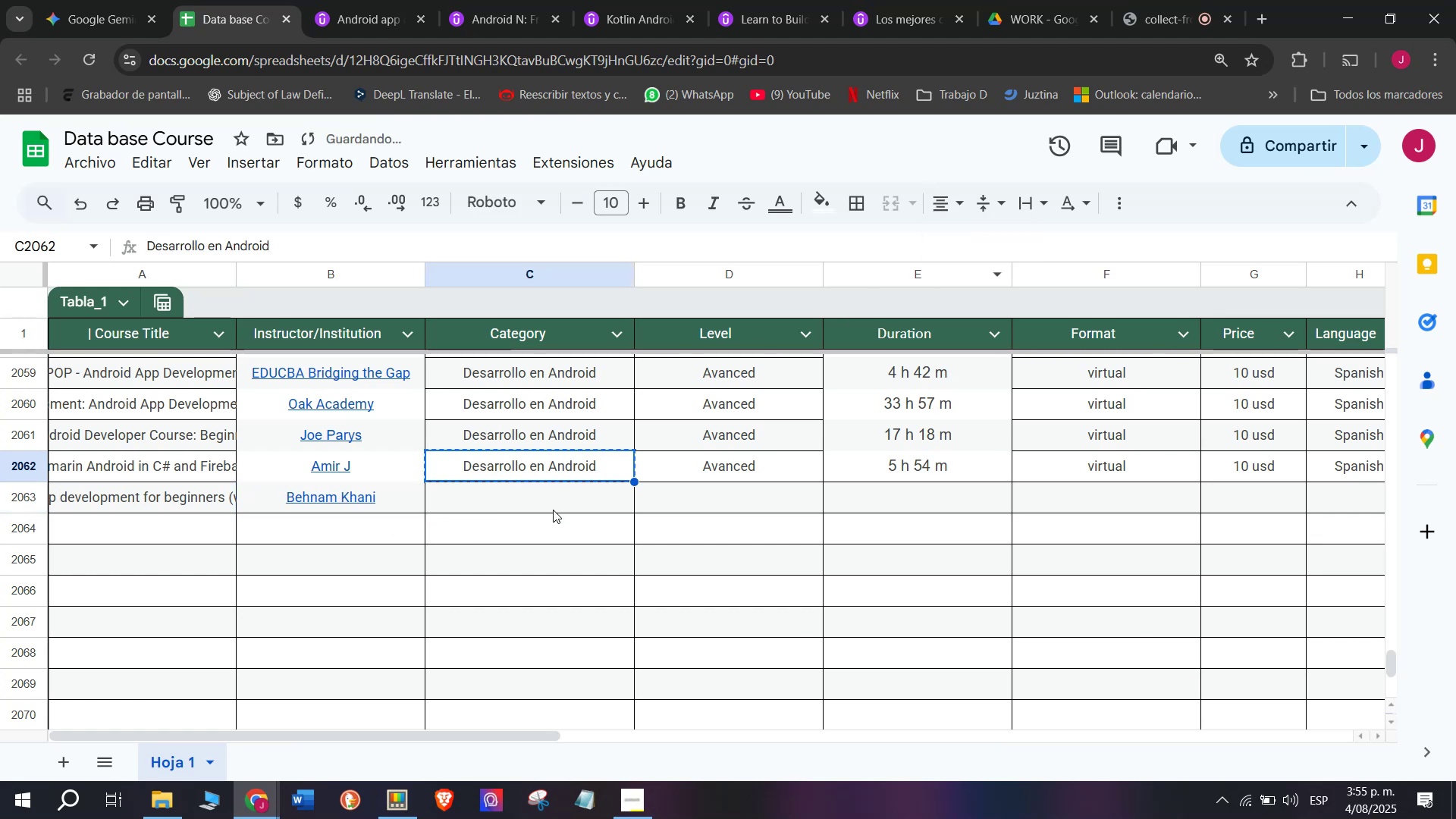 
double_click([553, 510])
 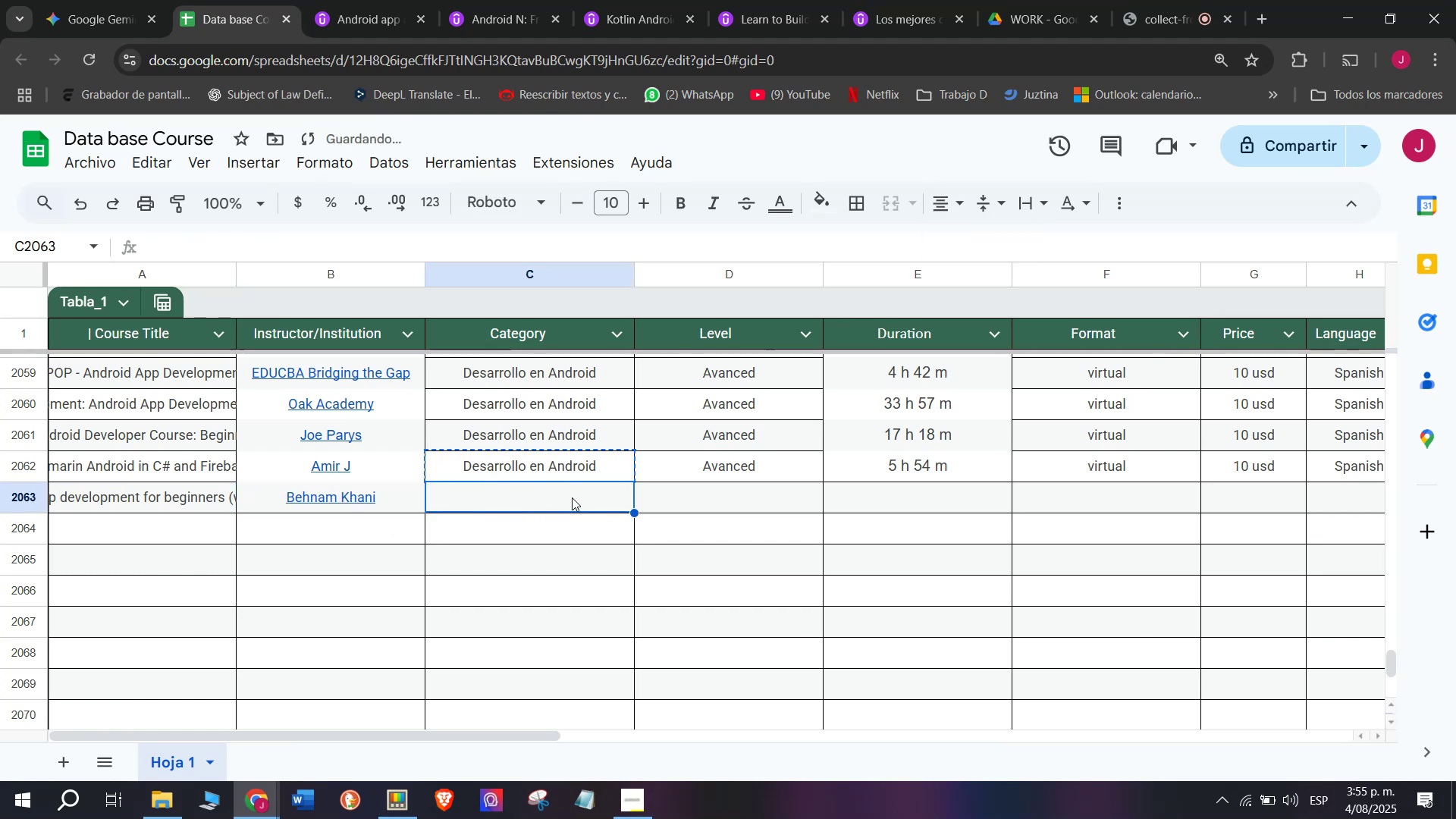 
key(Z)
 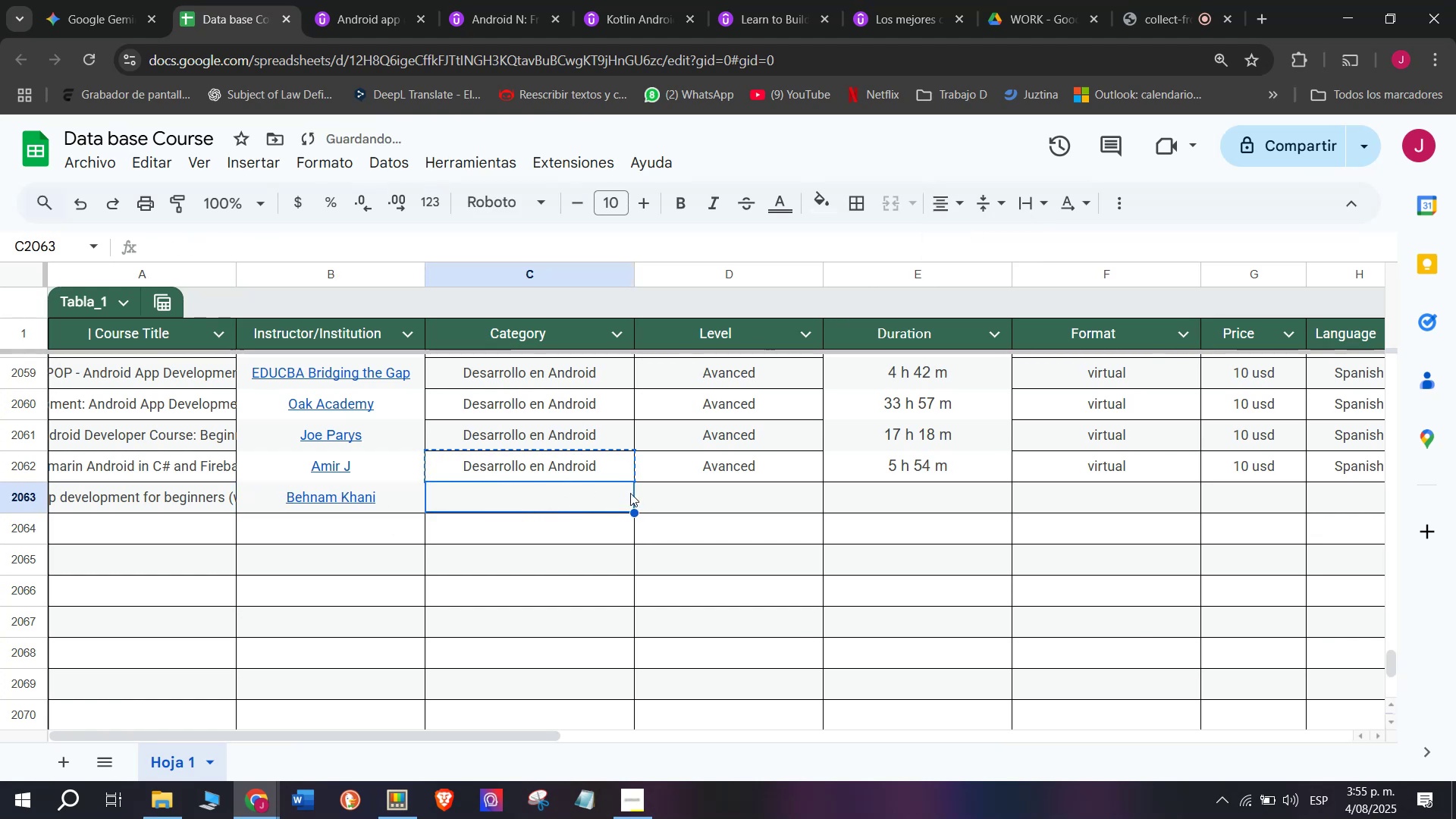 
key(Control+ControlLeft)
 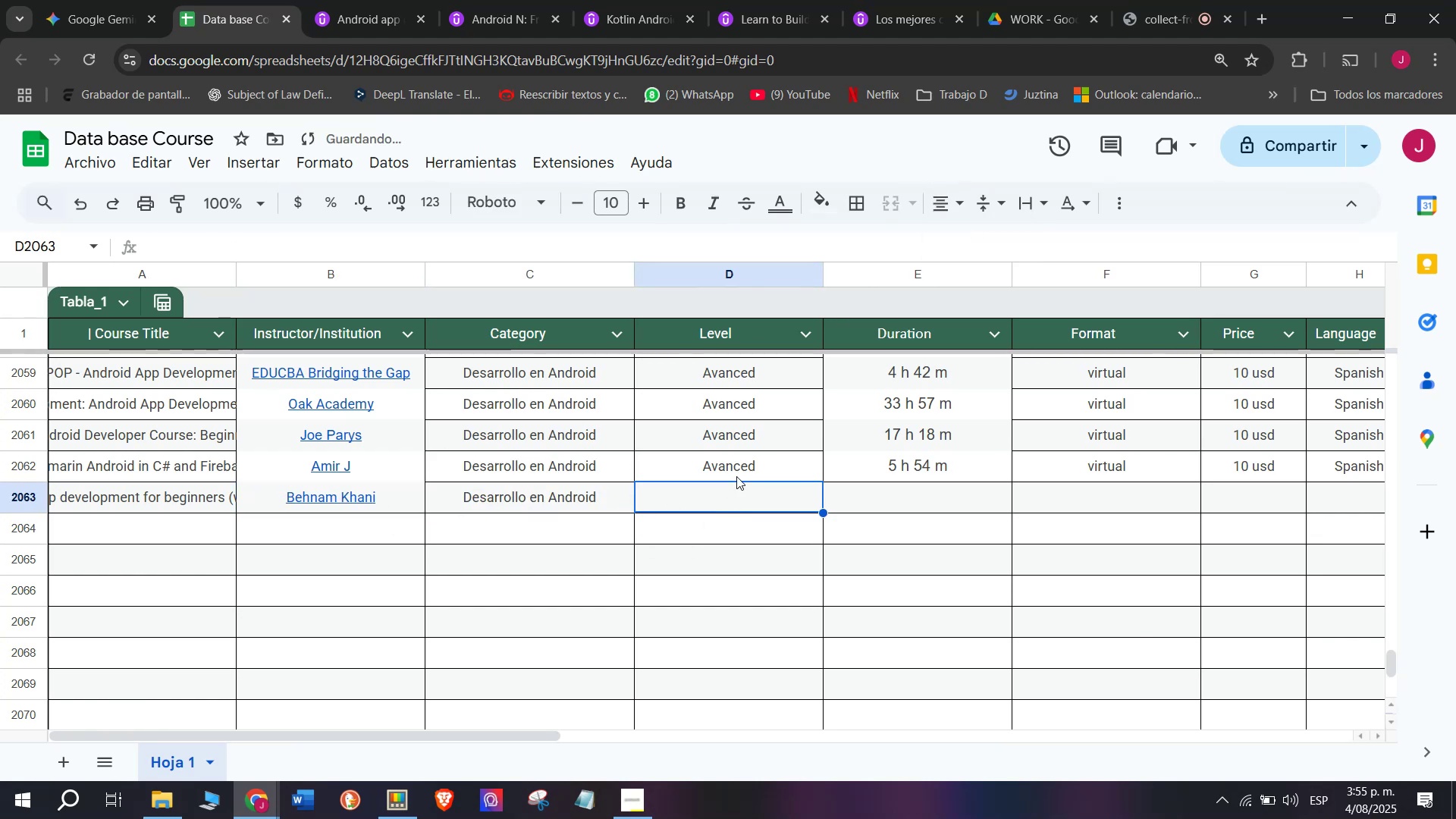 
key(Control+V)
 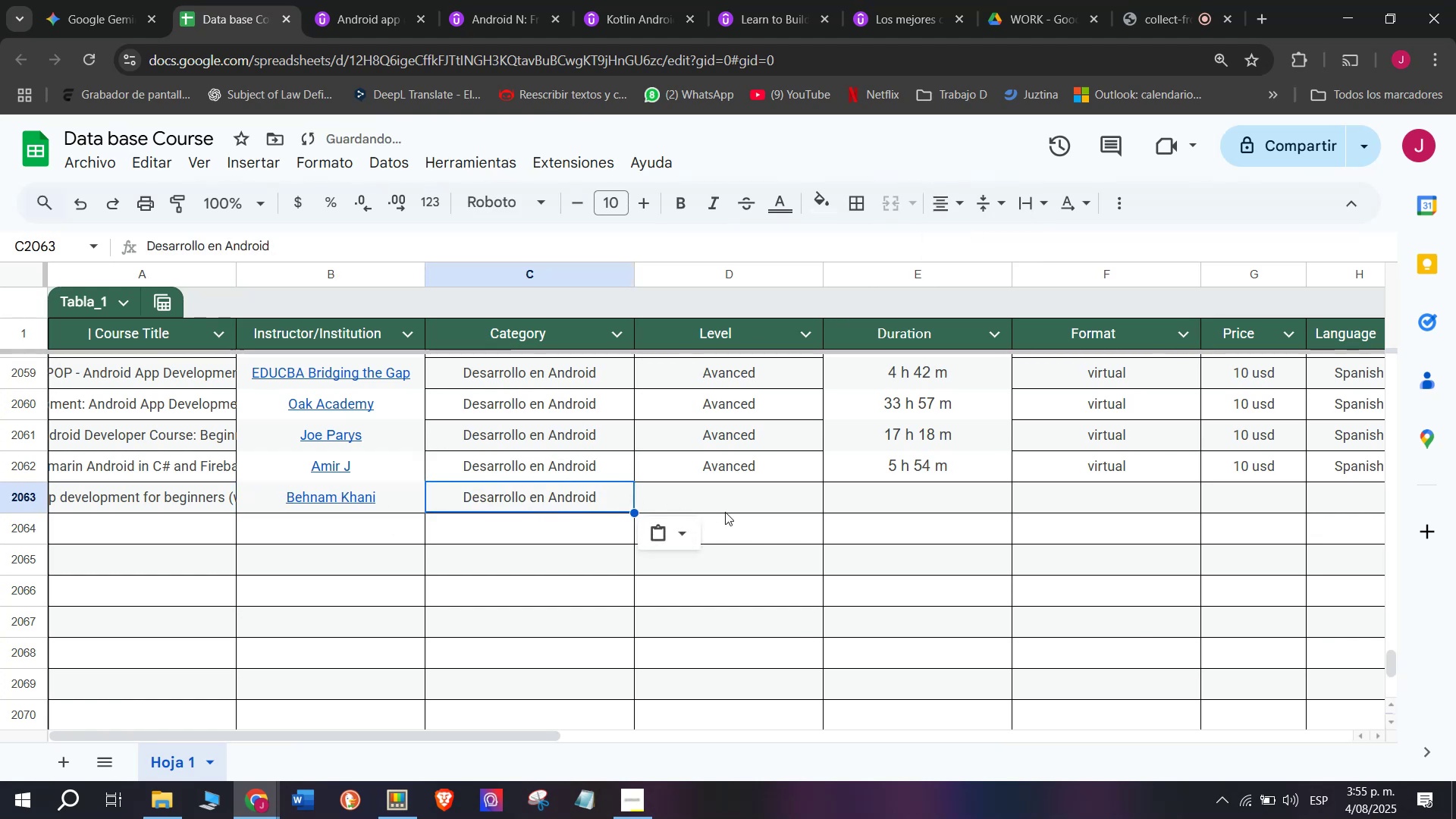 
left_click([725, 512])
 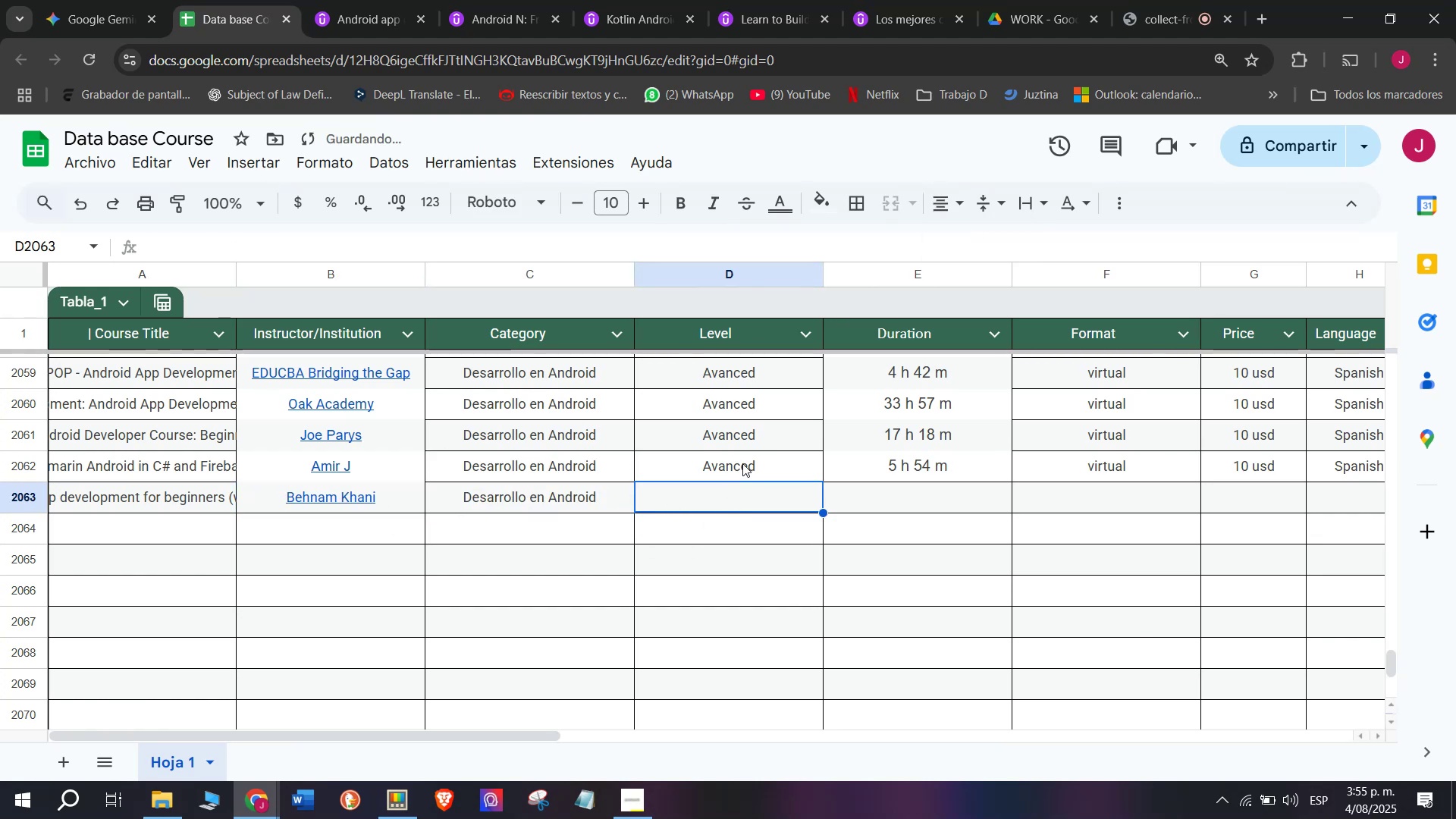 
key(Control+ControlLeft)
 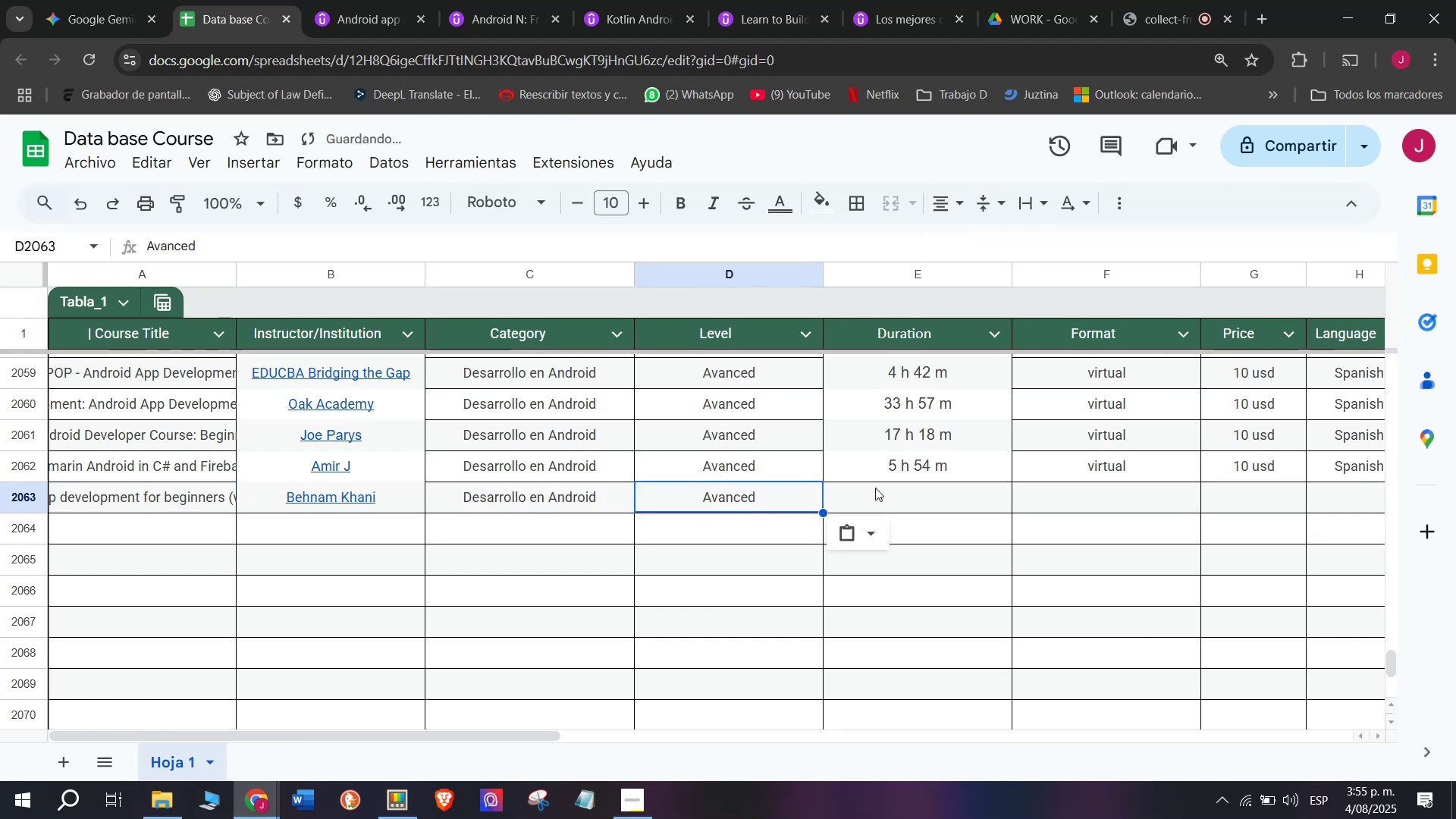 
key(Break)
 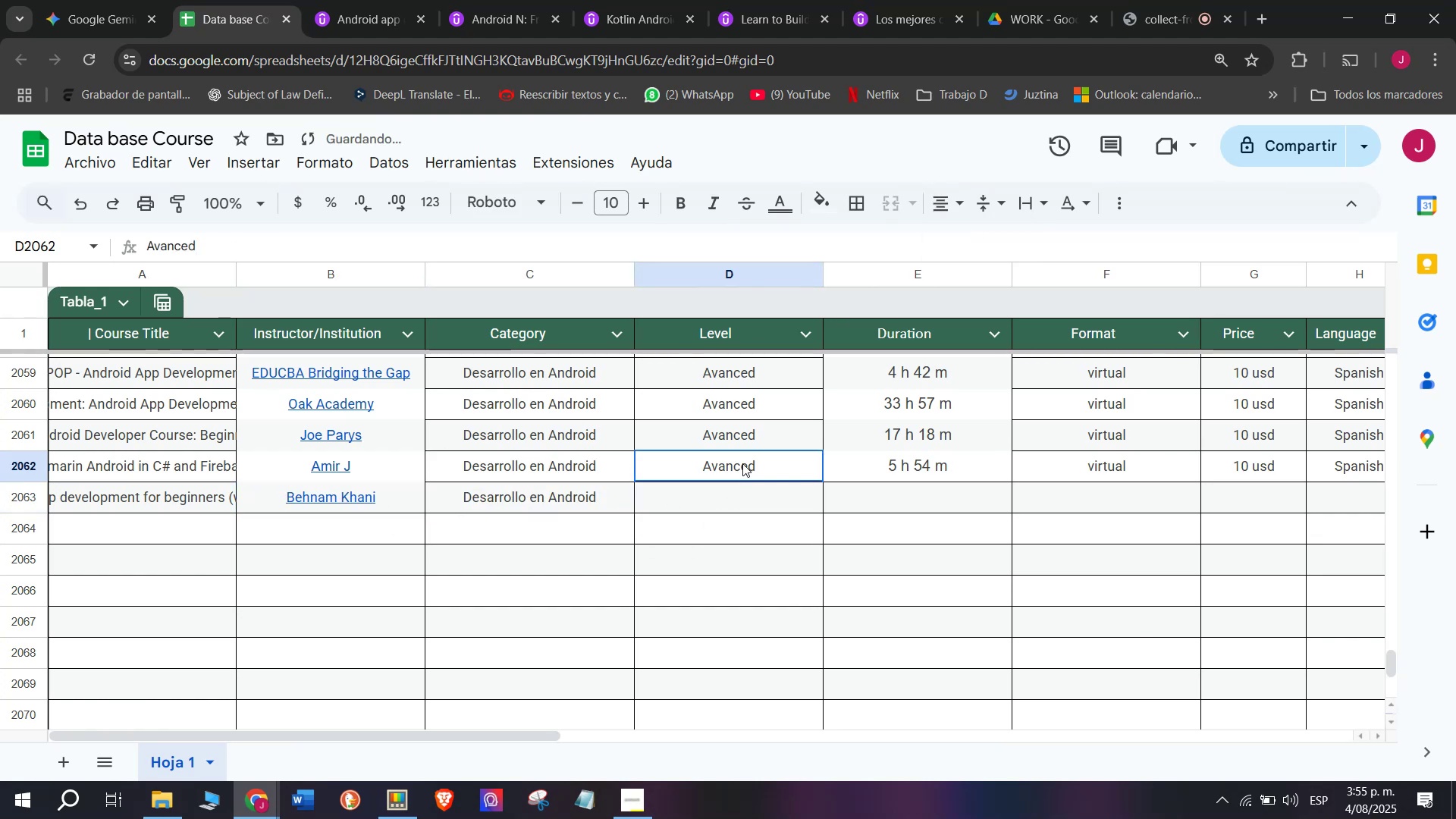 
key(Control+C)
 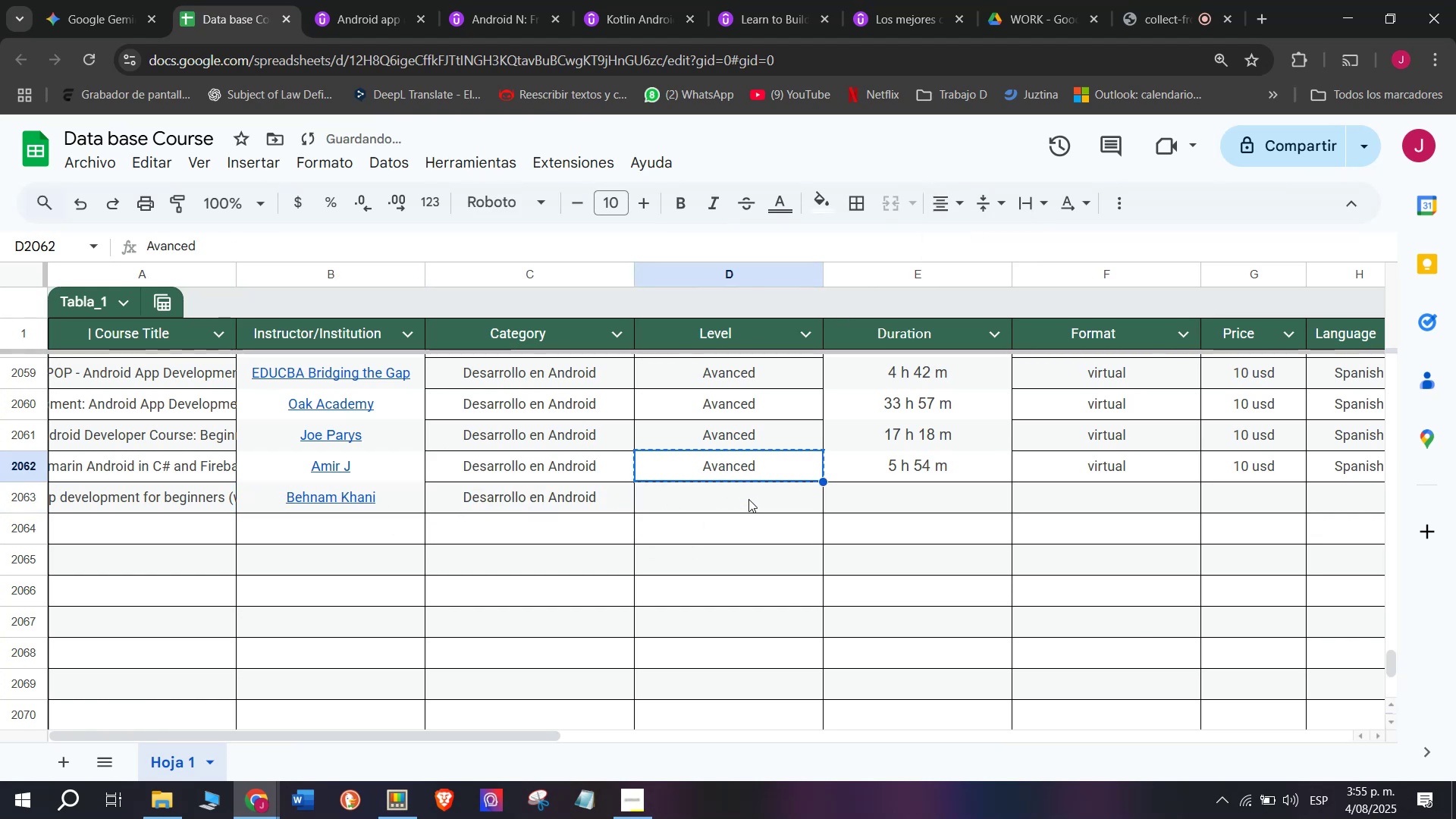 
triple_click([748, 499])
 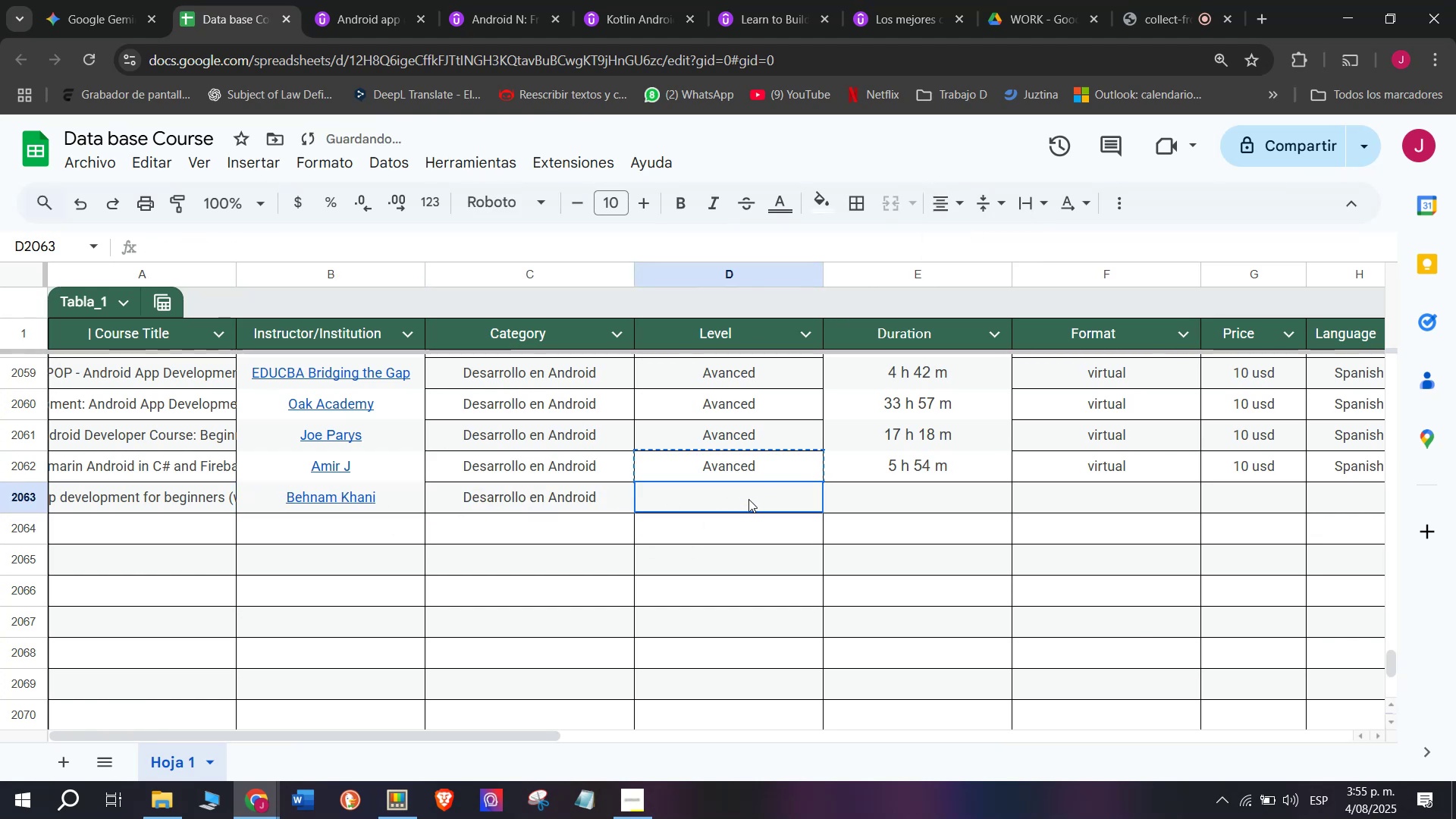 
key(Z)
 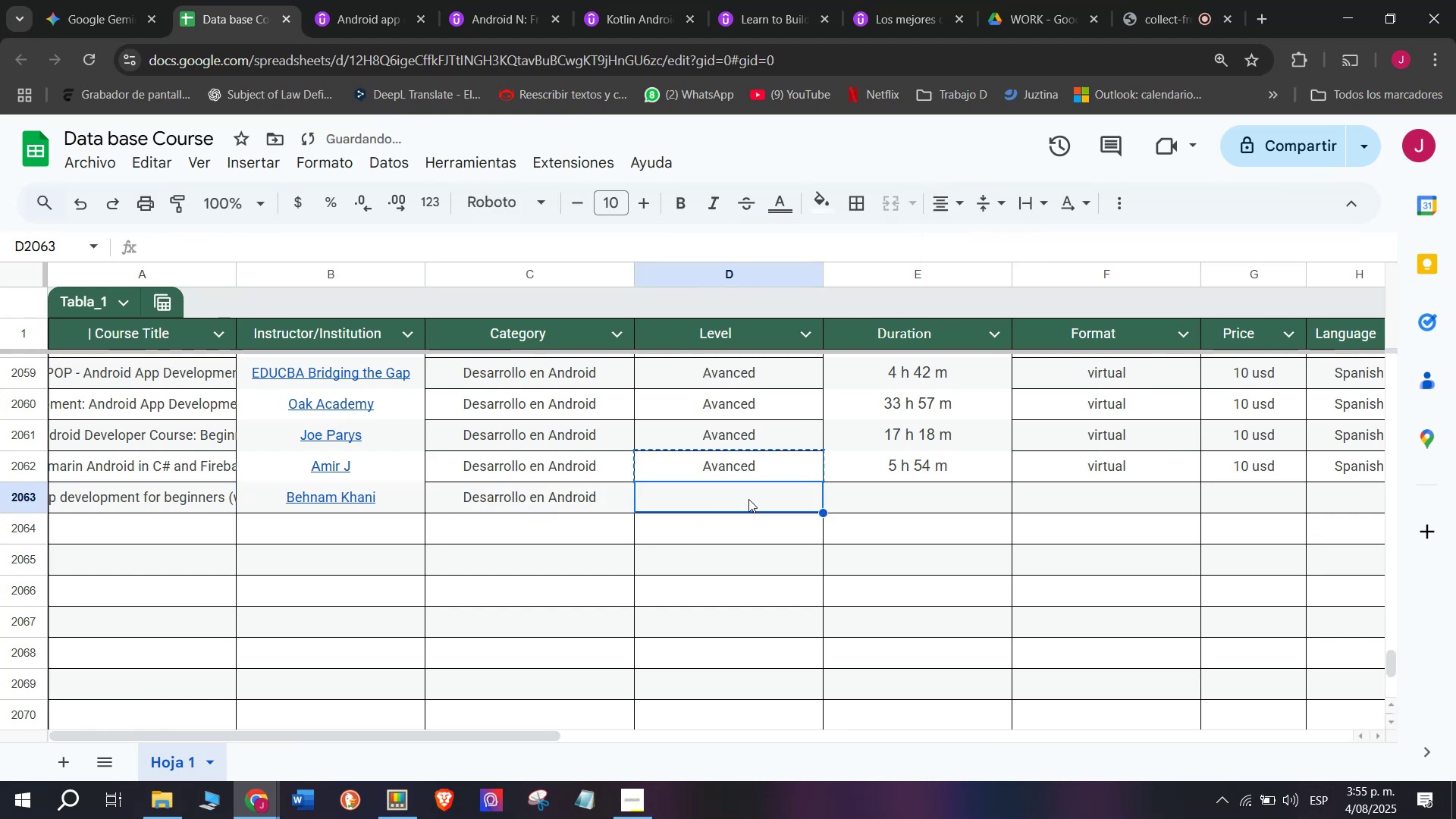 
key(Control+ControlLeft)
 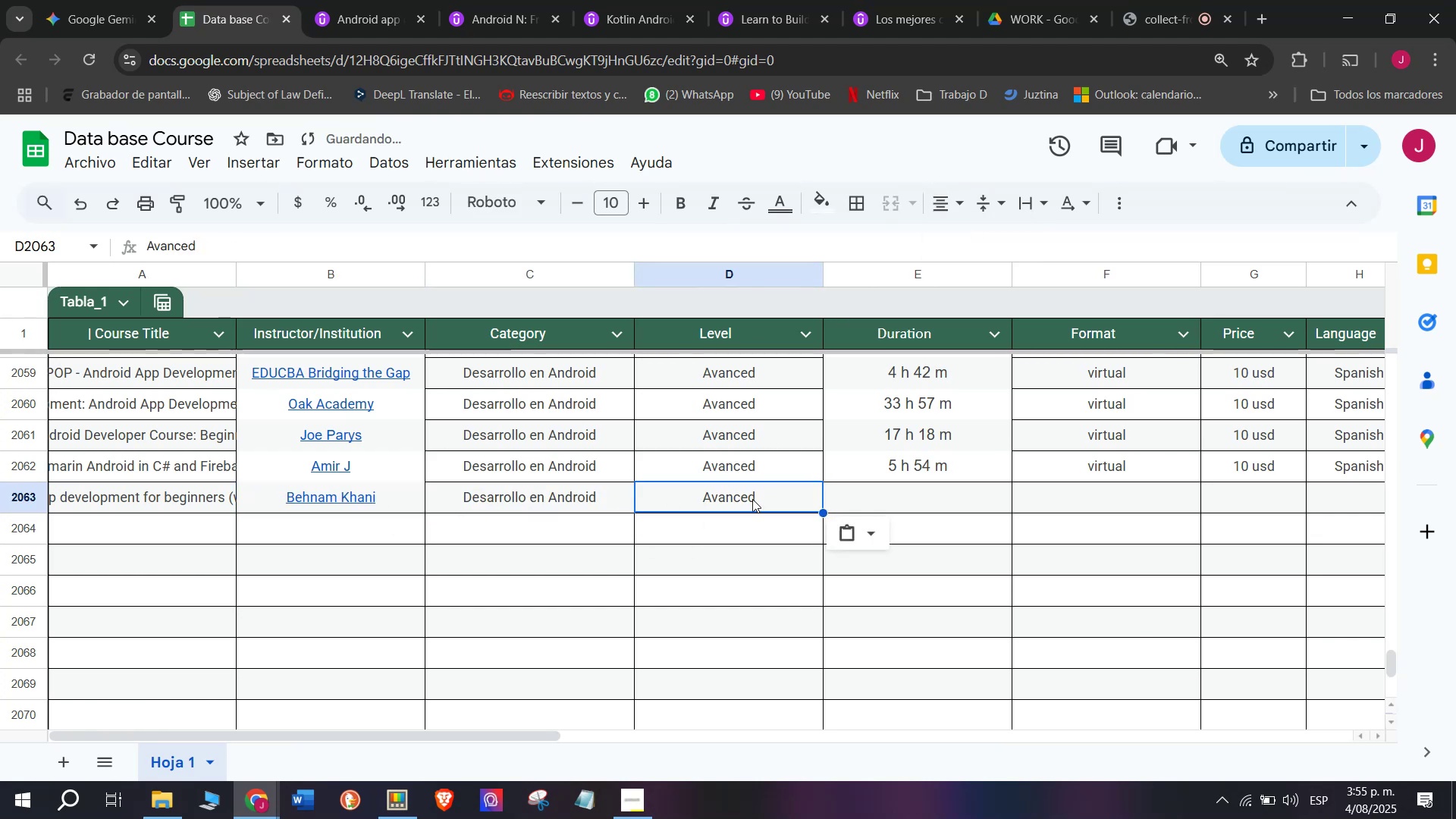 
key(Control+V)
 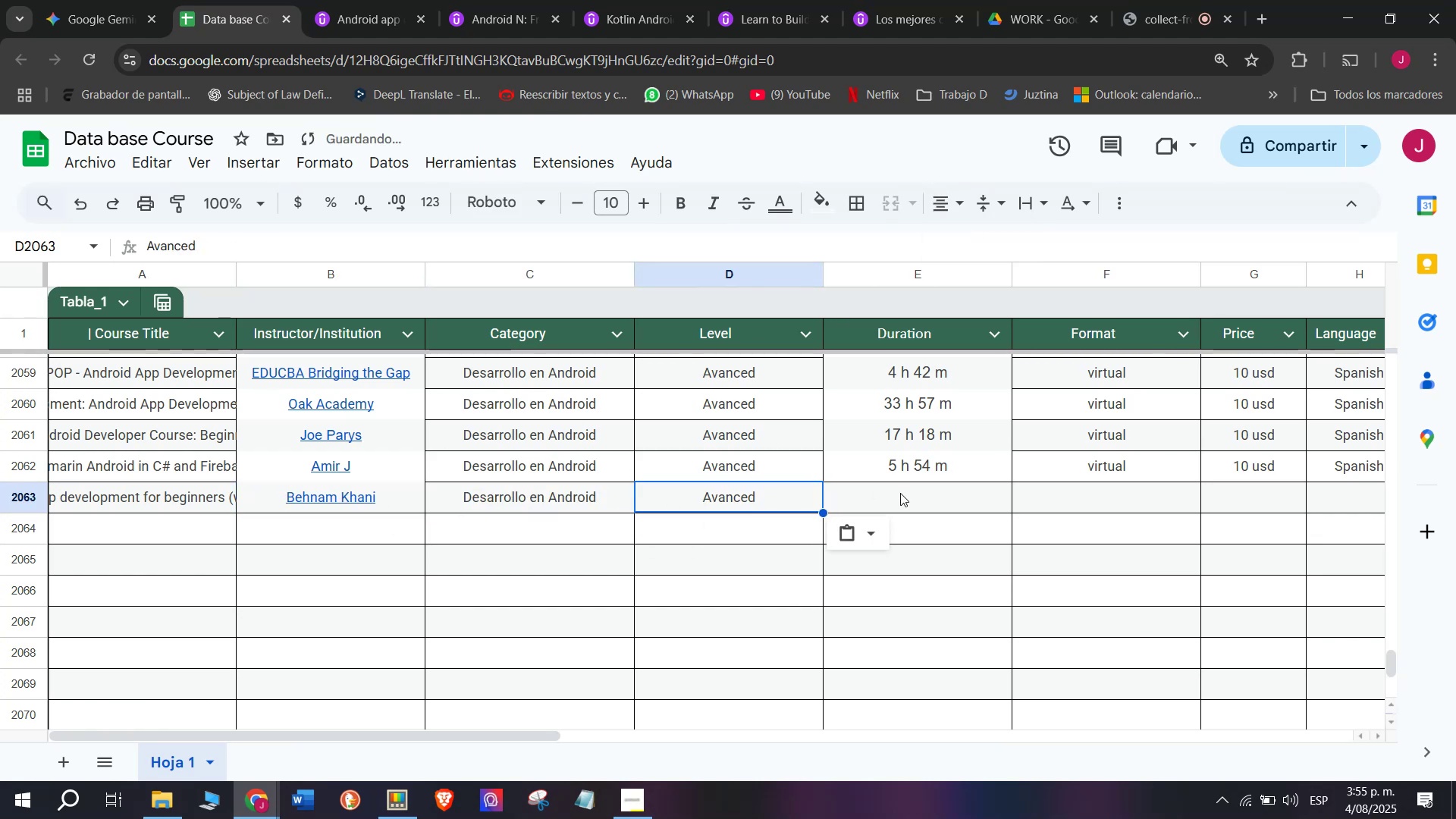 
triple_click([900, 493])
 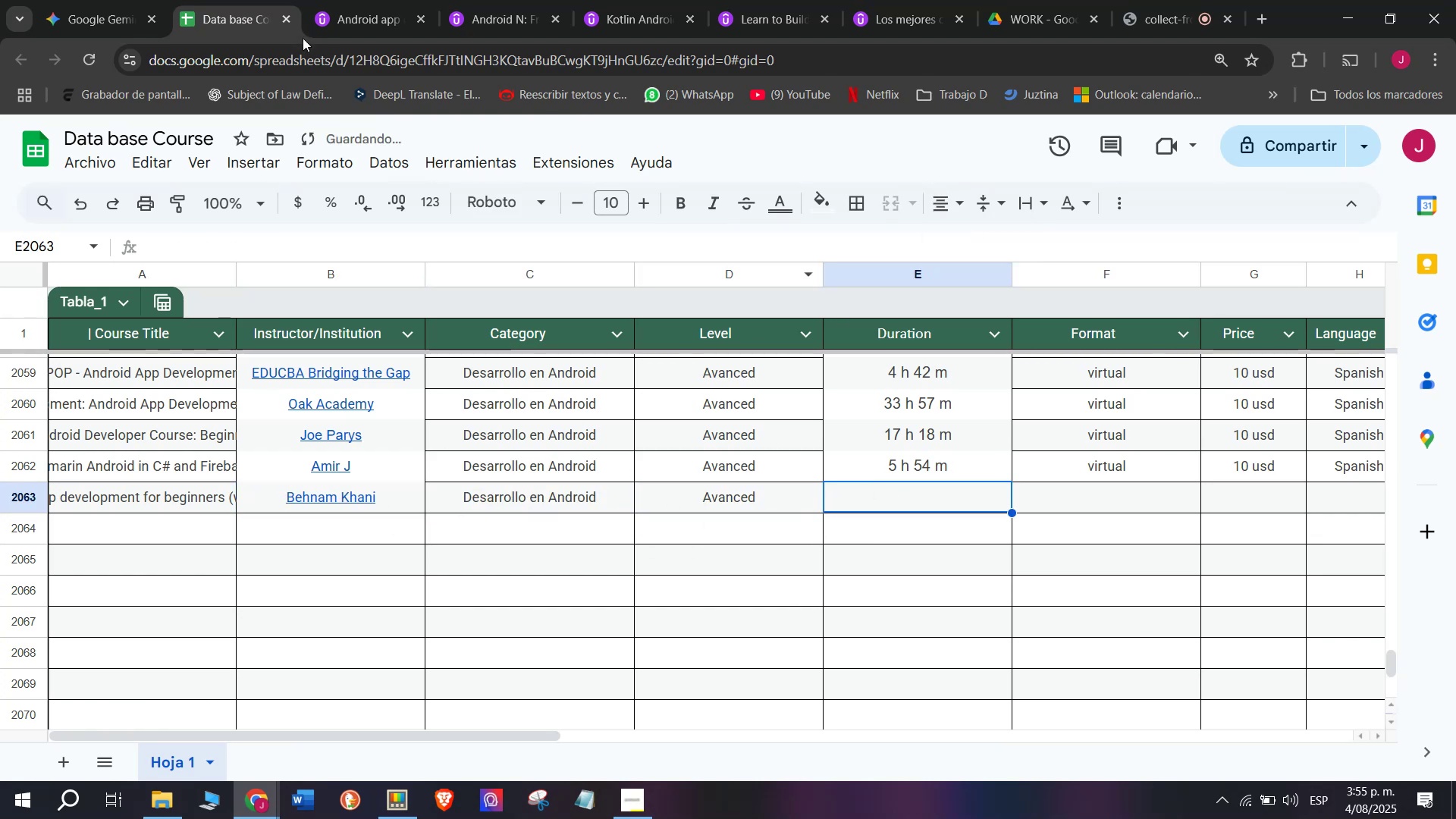 
left_click([353, 0])
 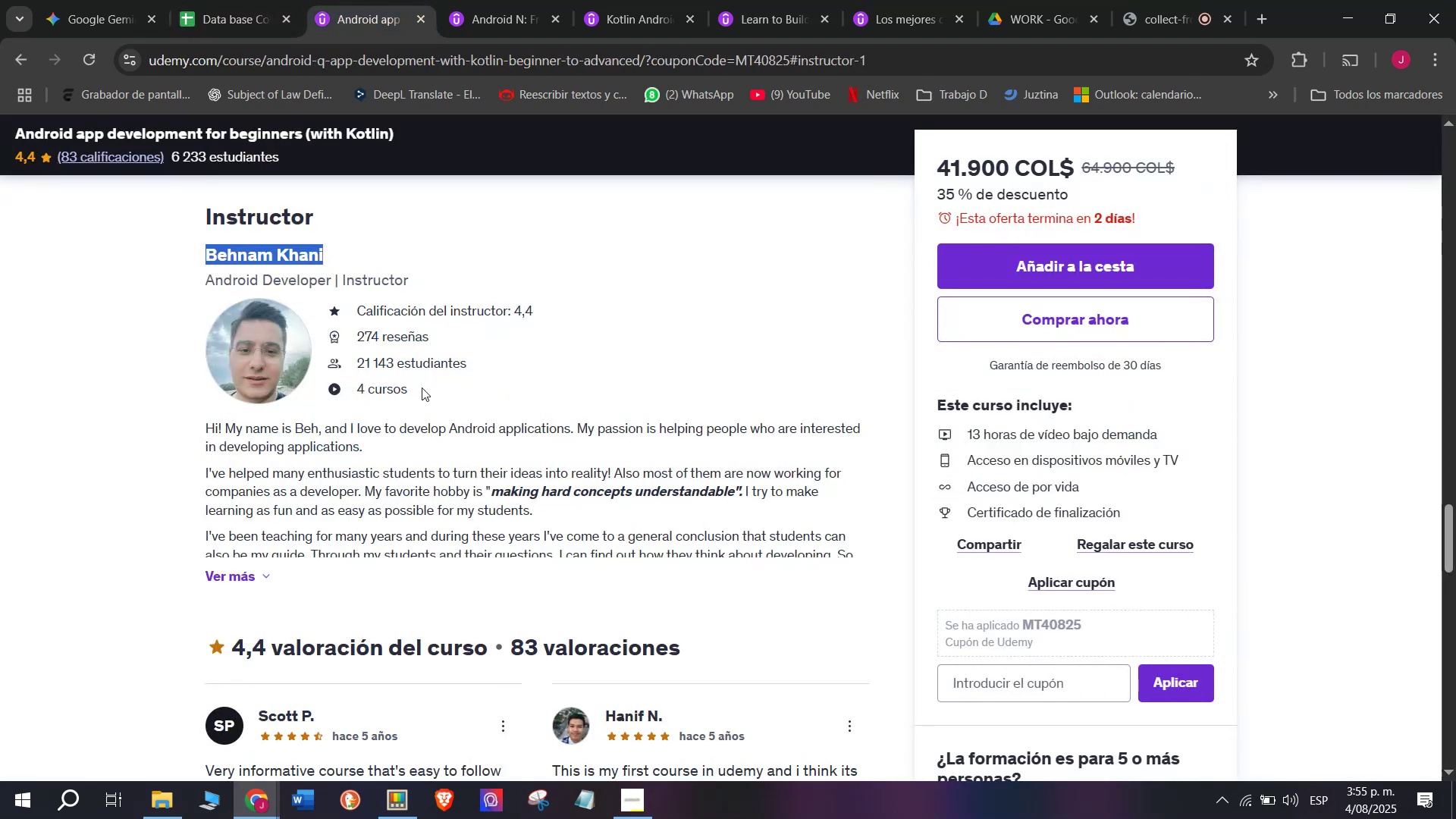 
scroll: coordinate [446, 549], scroll_direction: up, amount: 10.0
 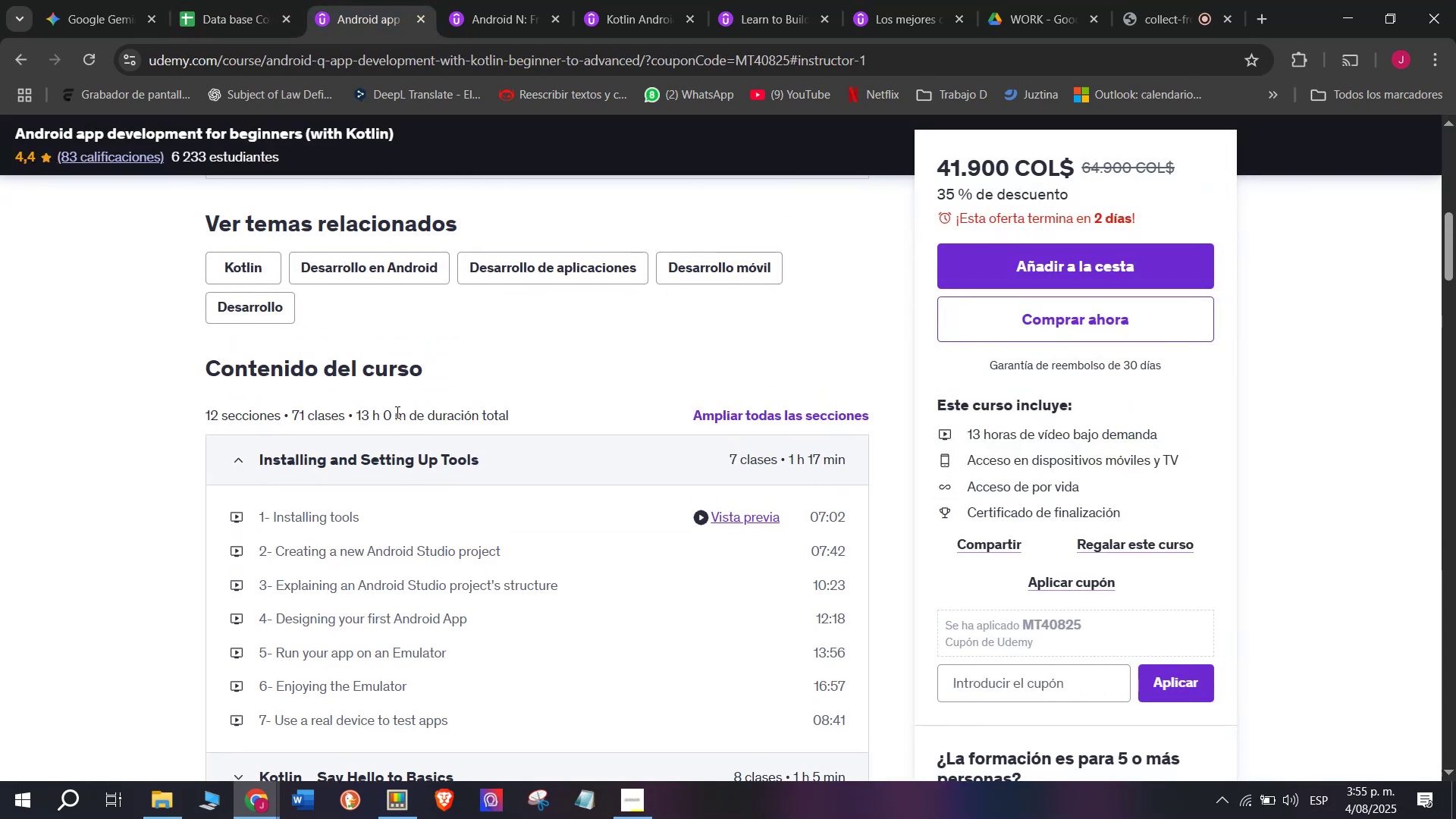 
left_click_drag(start_coordinate=[379, 413], to_coordinate=[359, 413])
 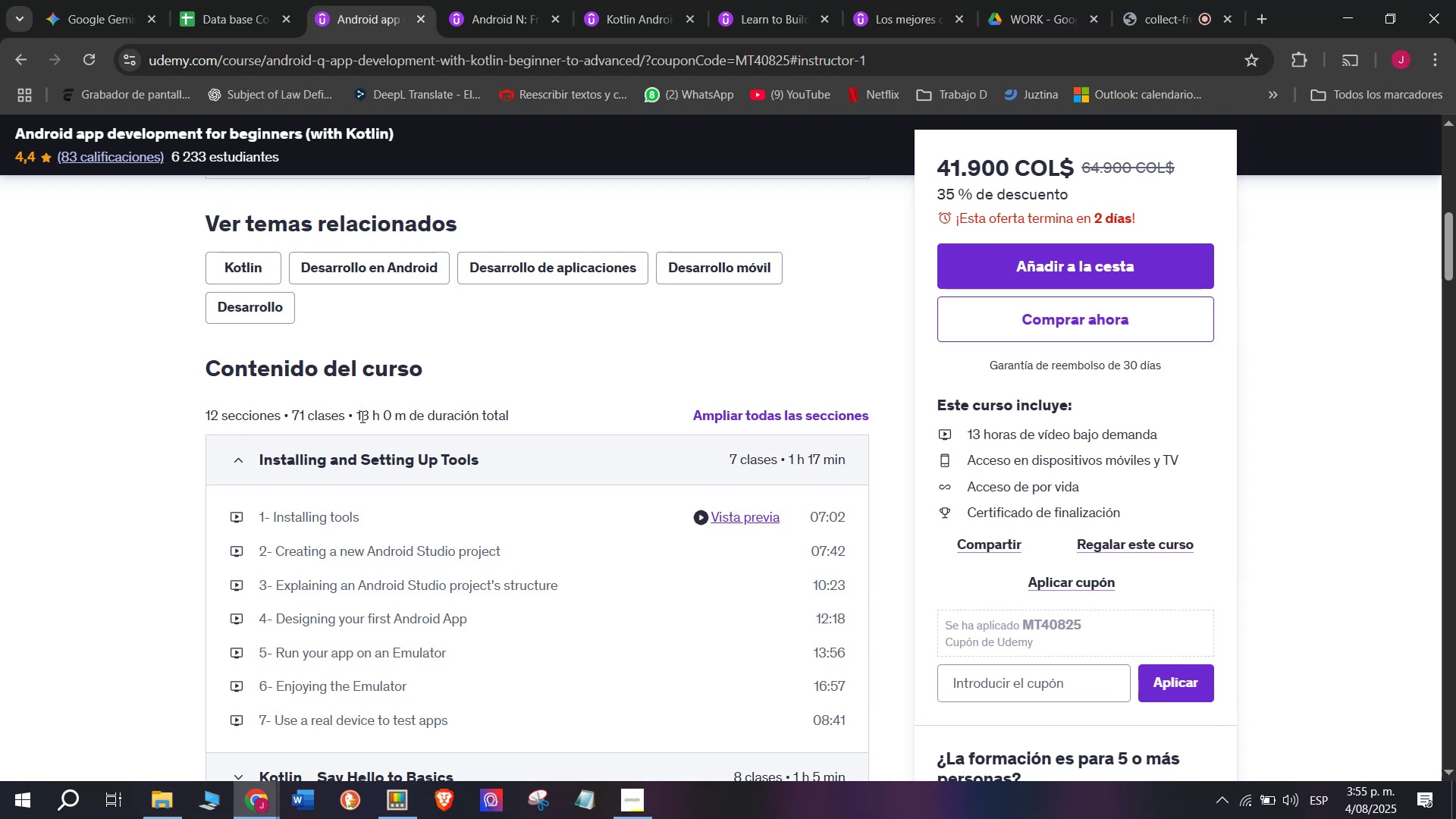 
key(Break)
 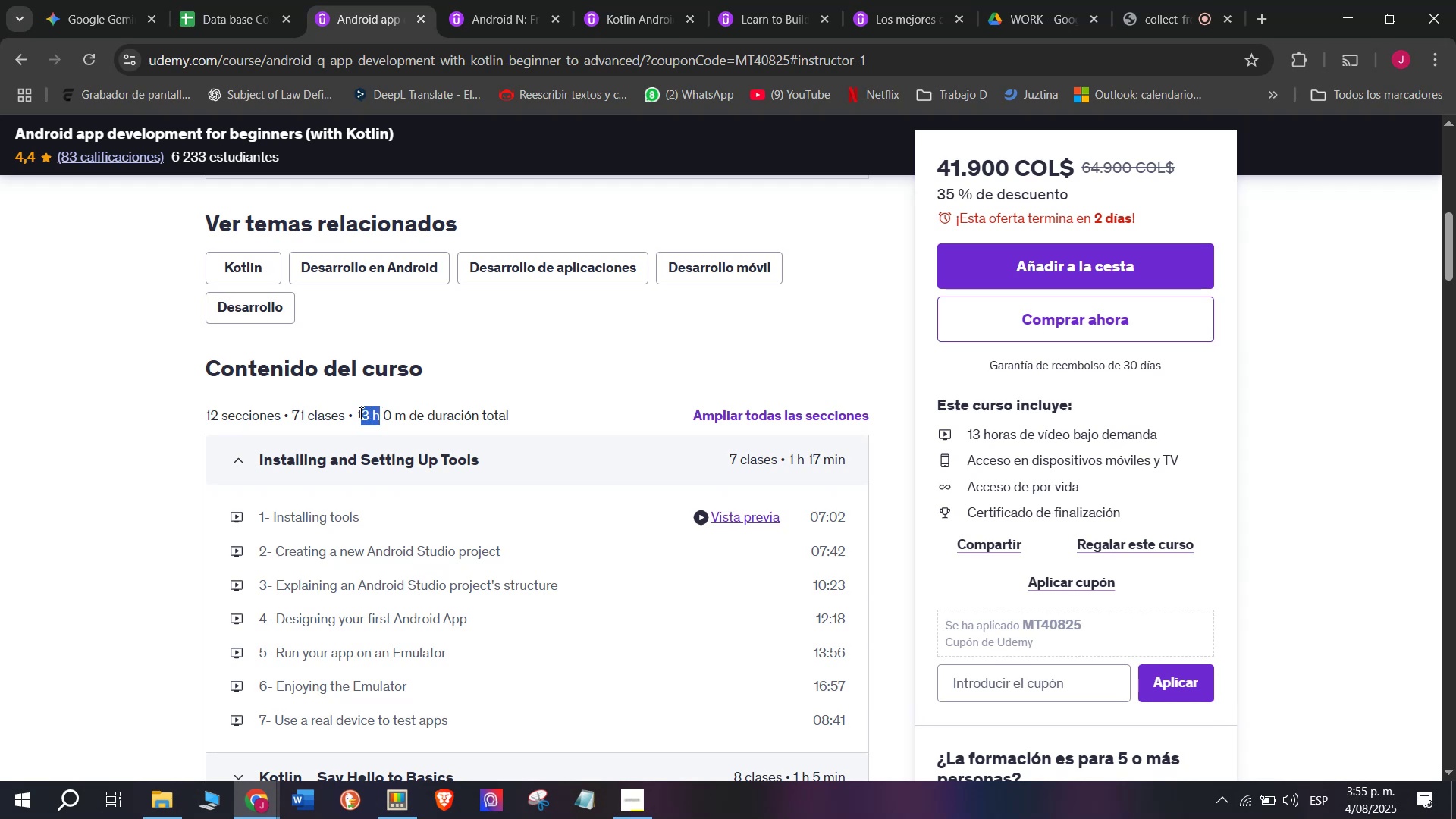 
key(Control+ControlLeft)
 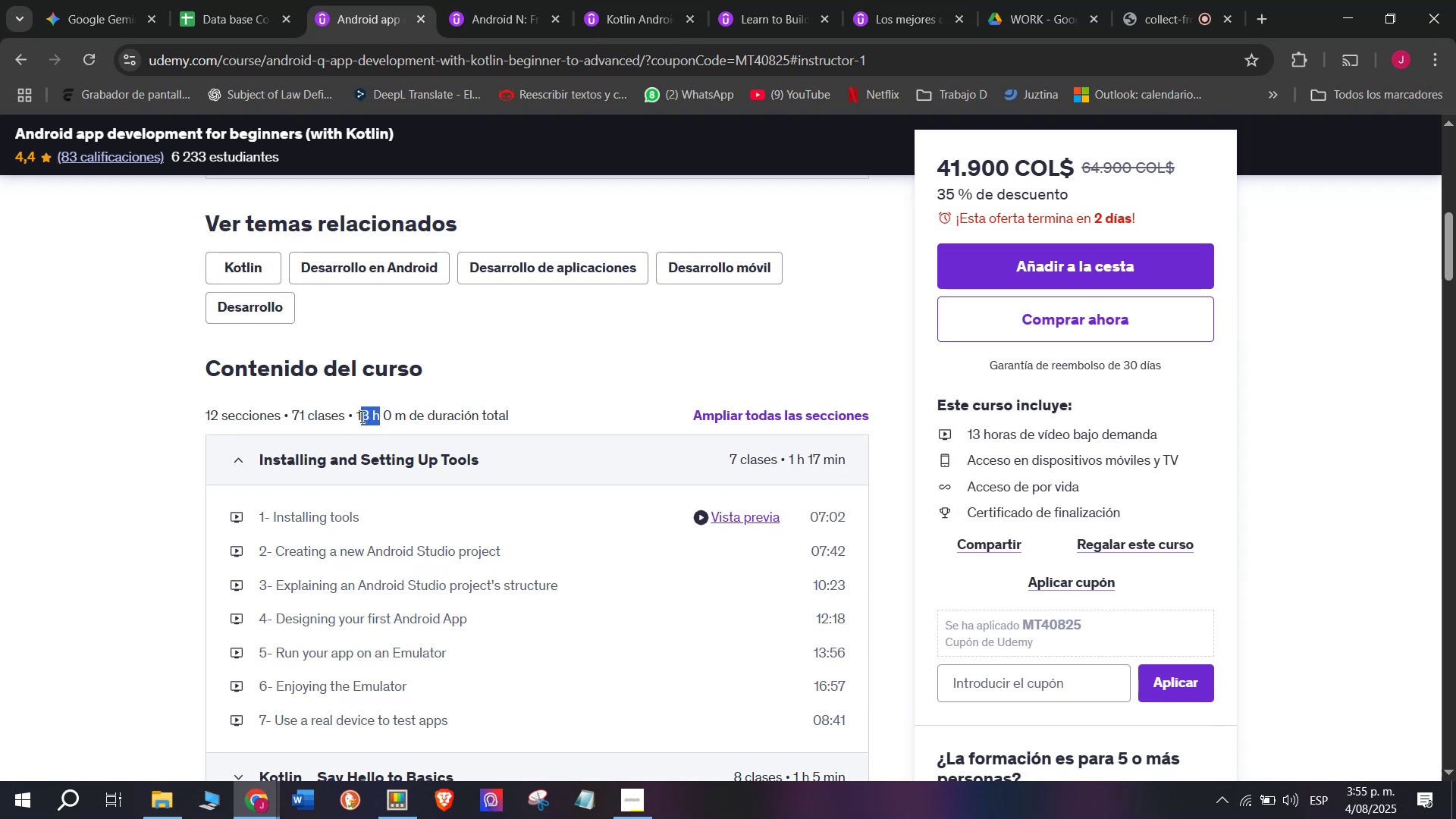 
key(Control+C)
 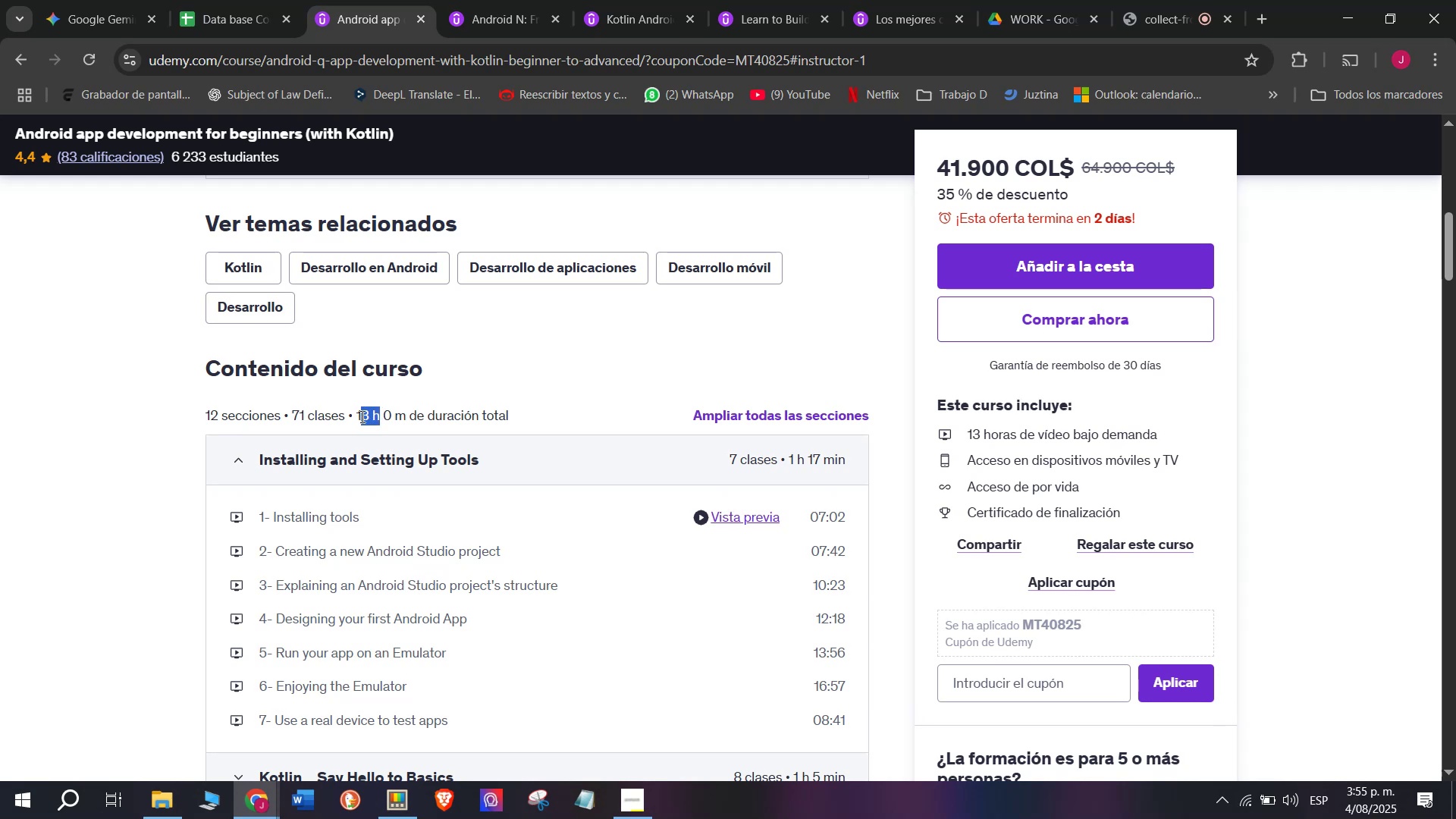 
left_click([361, 416])
 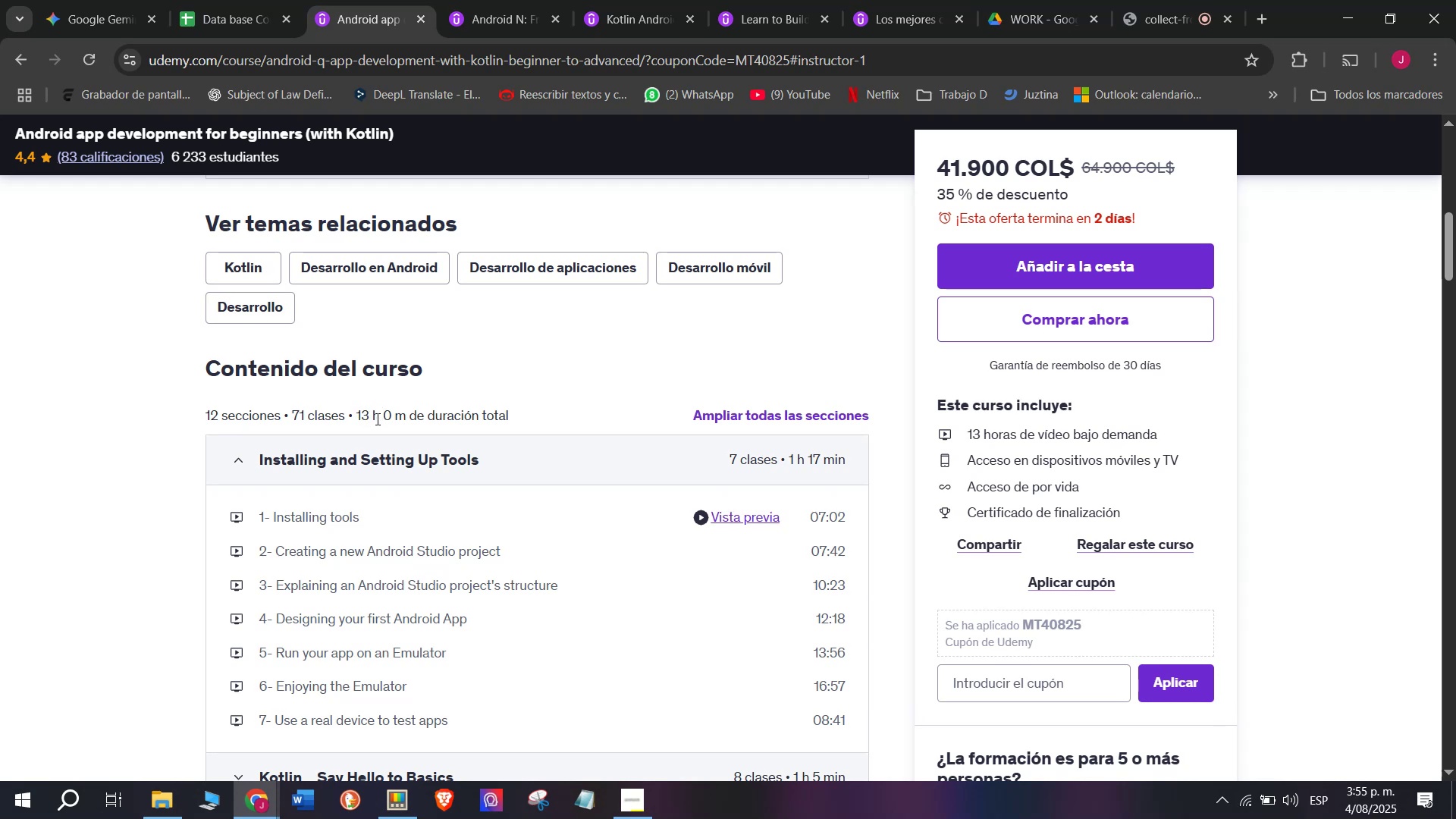 
left_click_drag(start_coordinate=[378, 419], to_coordinate=[358, 418])
 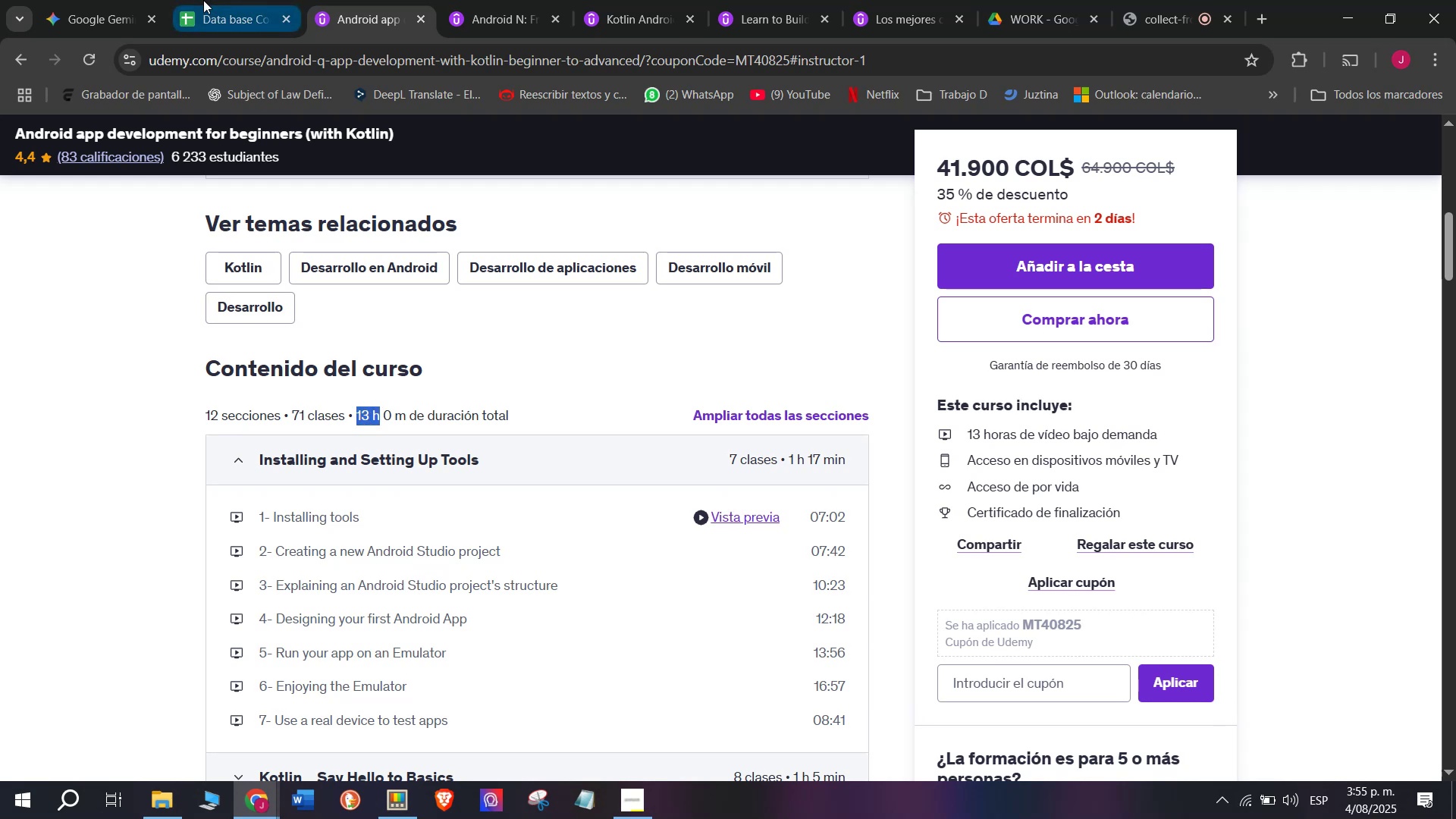 
key(Control+ControlLeft)
 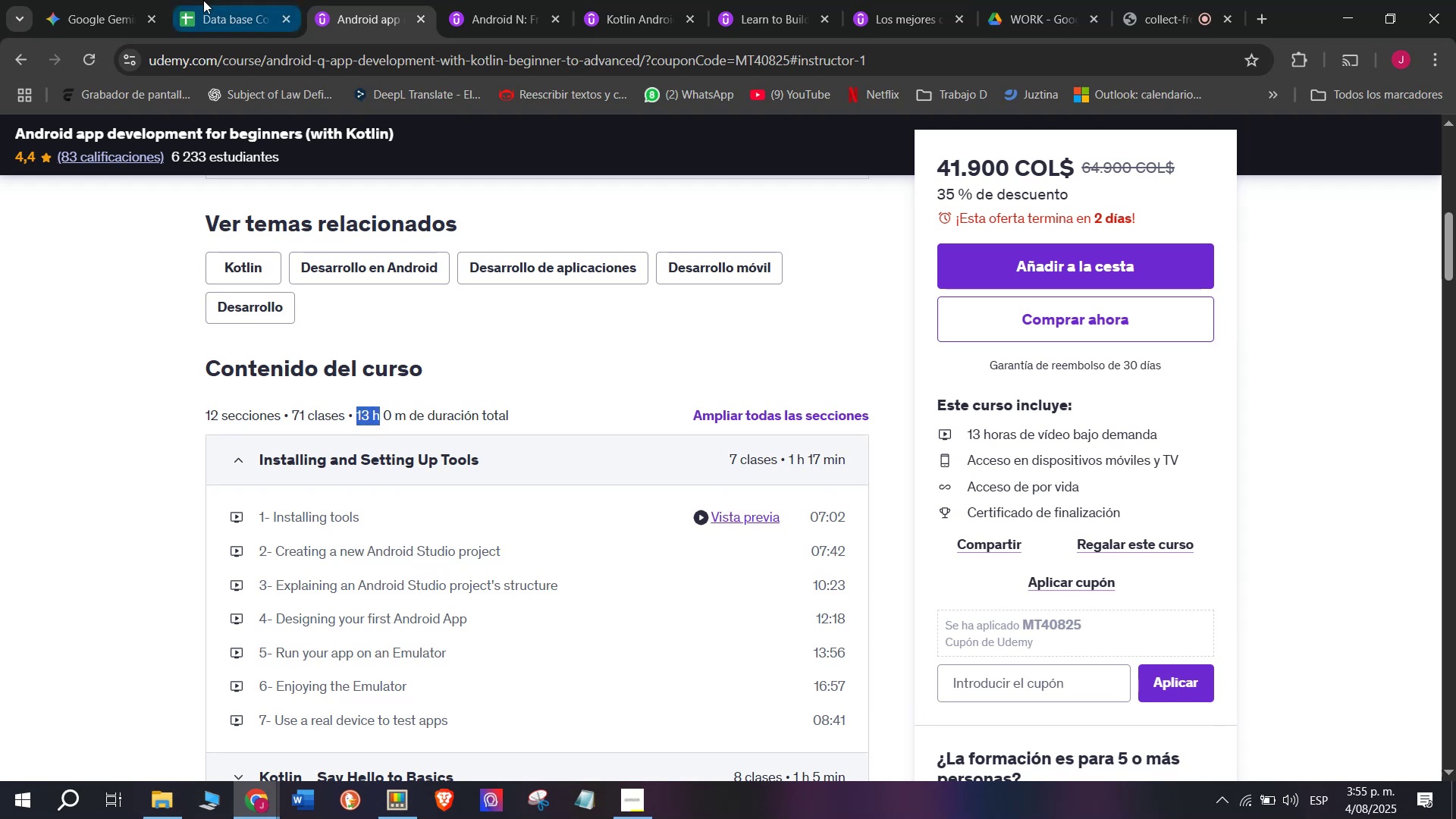 
key(Break)
 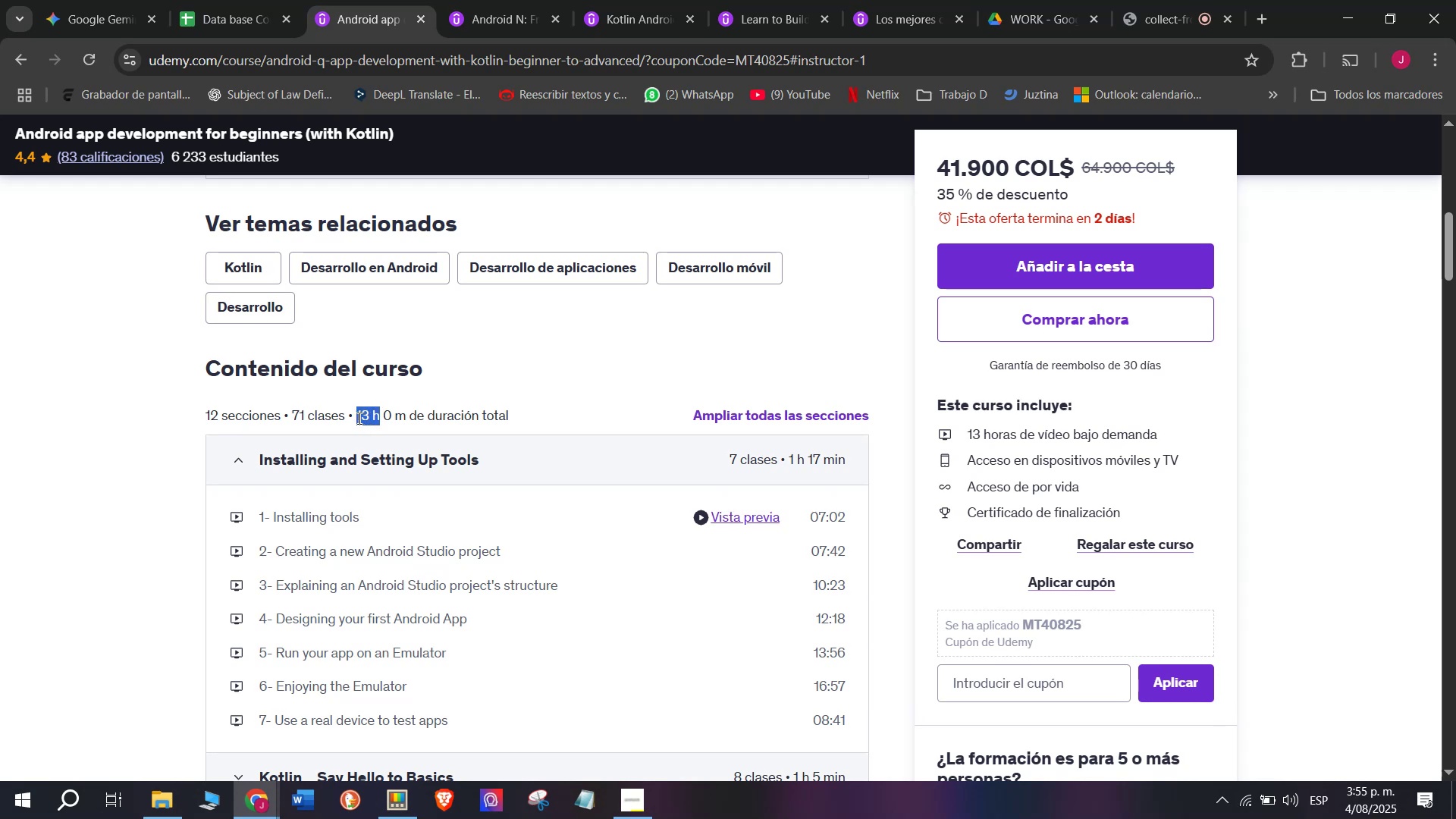 
key(Control+C)
 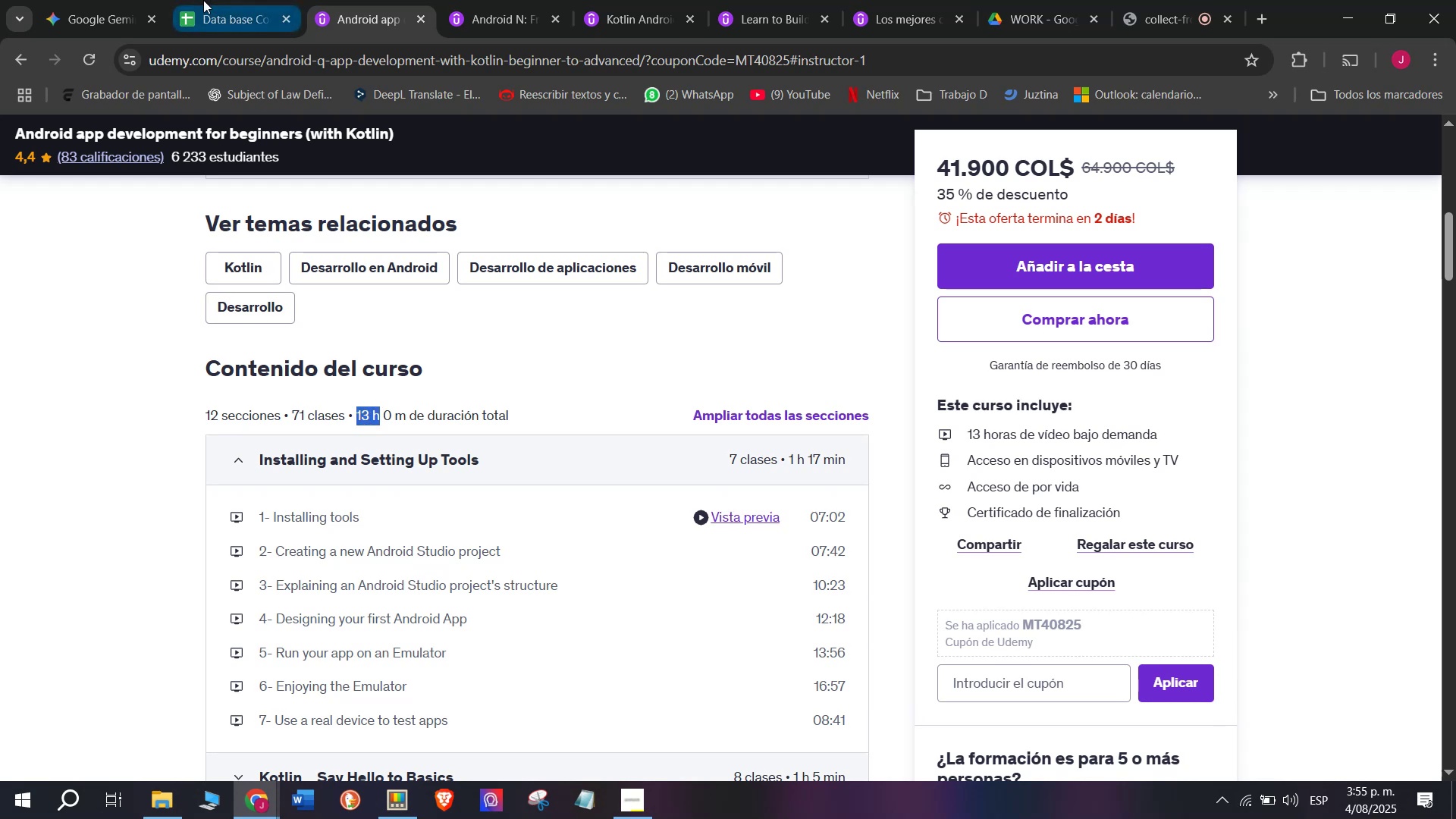 
left_click([203, 0])
 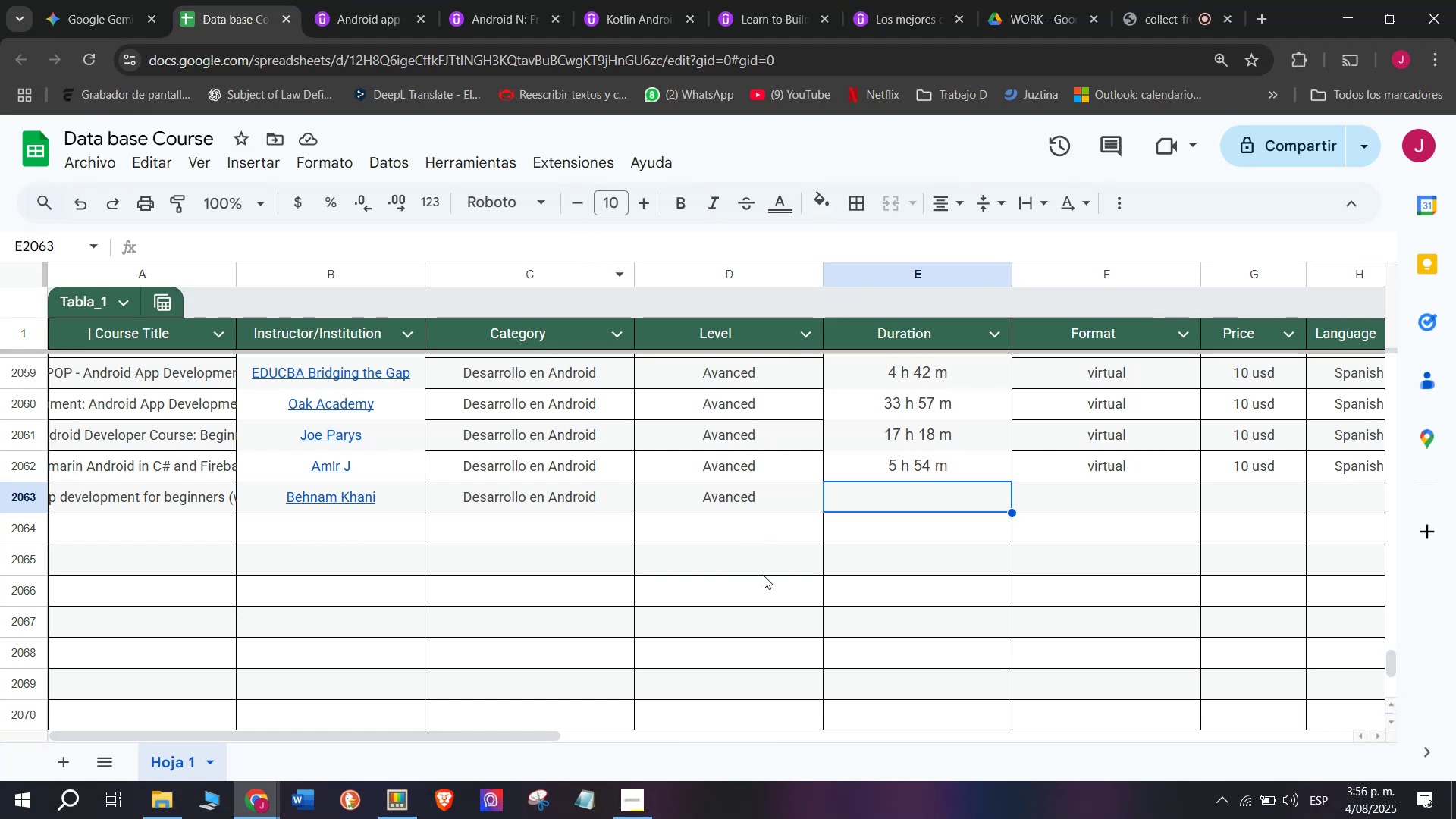 
wait(49.53)
 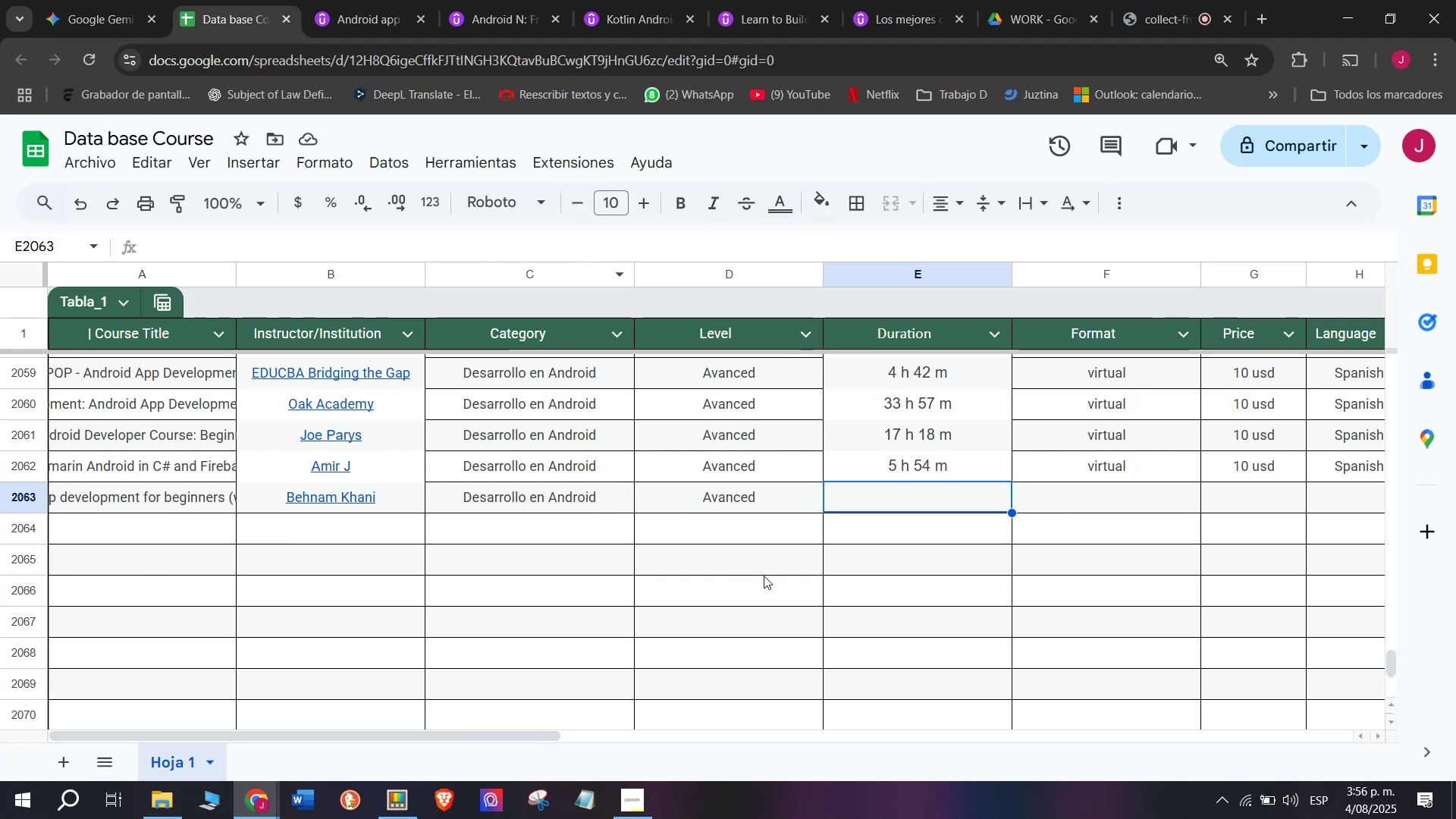 
left_click([888, 474])
 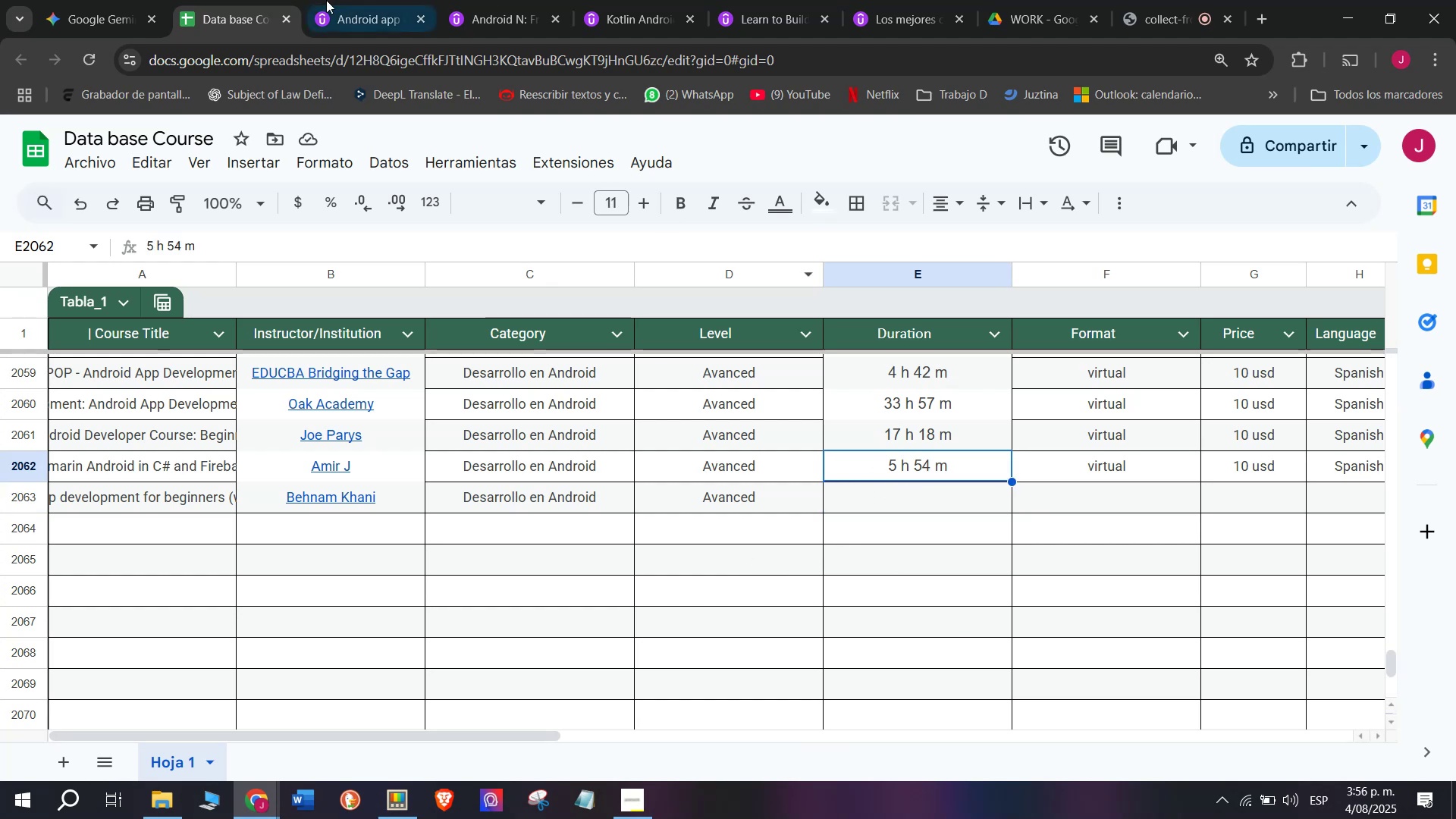 
left_click([368, 0])
 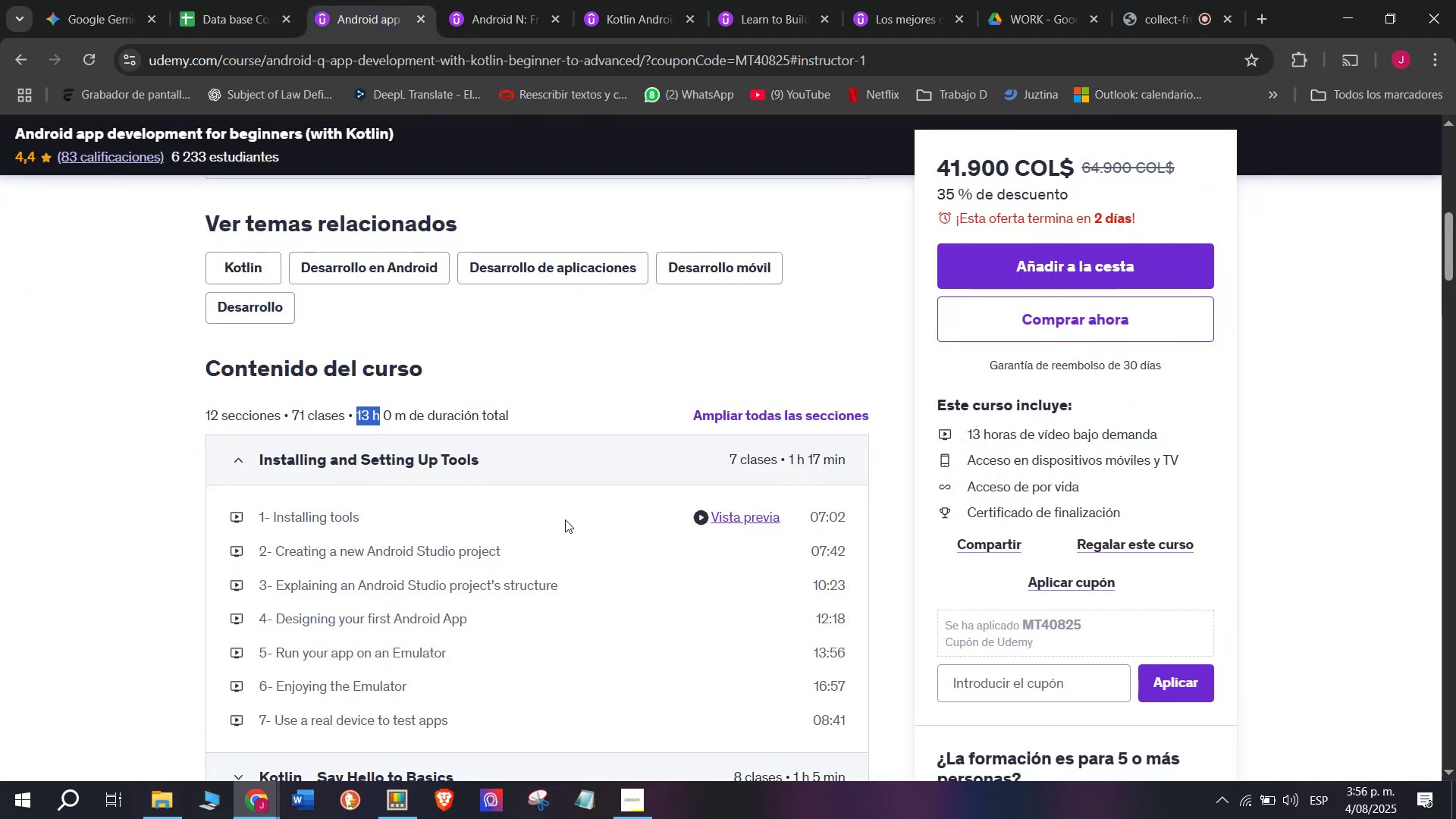 
key(Break)
 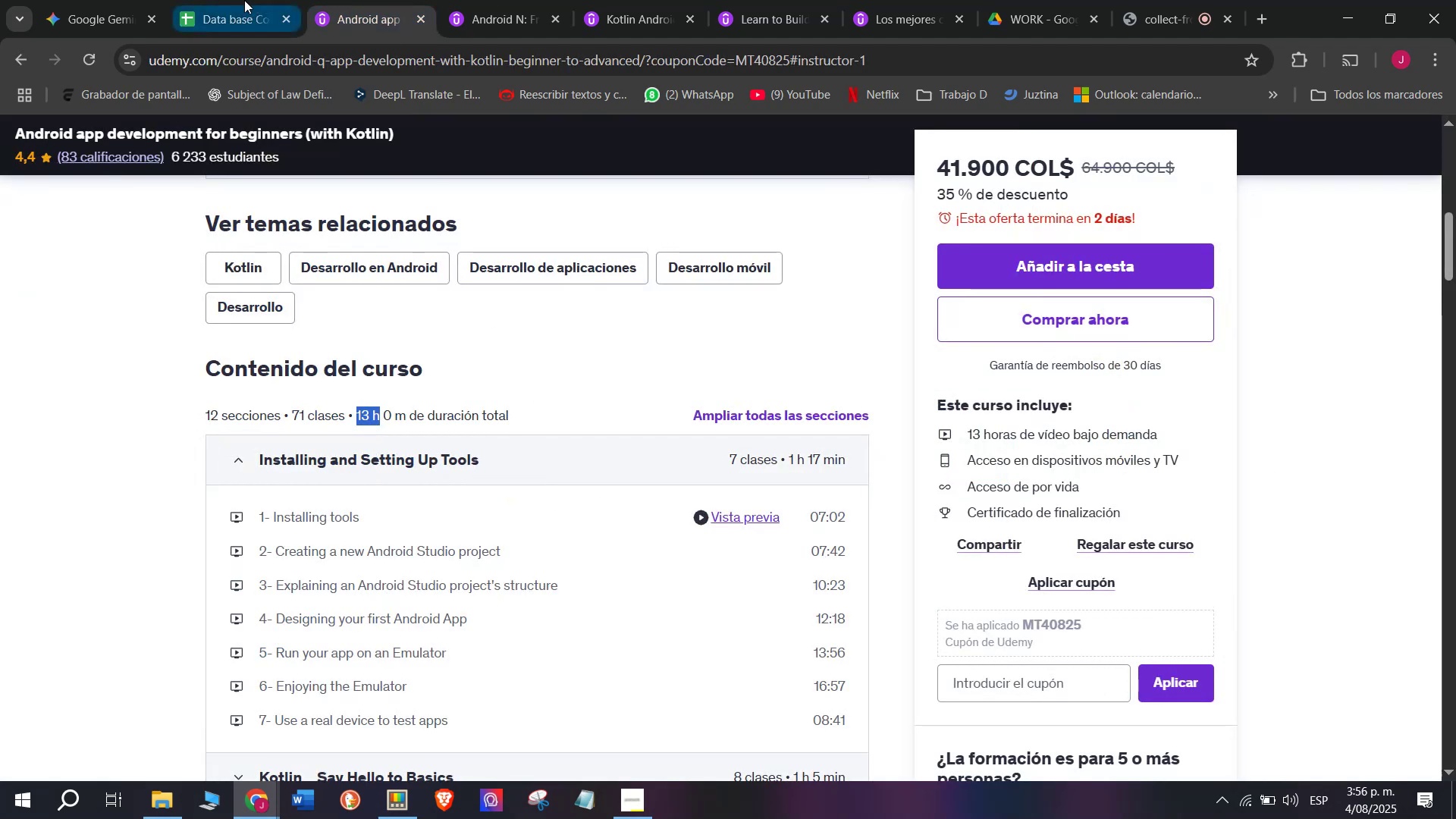 
key(Control+ControlLeft)
 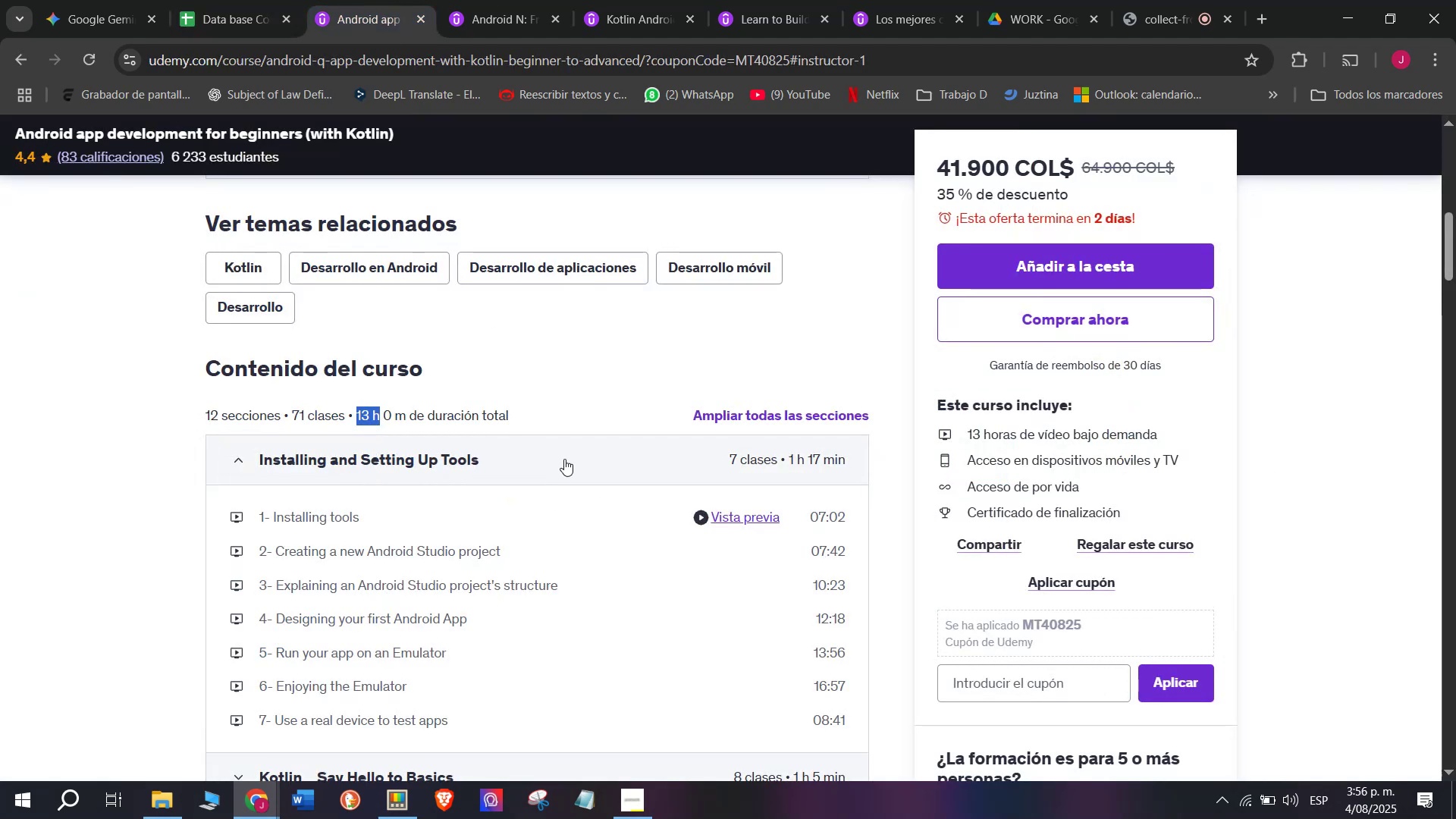 
key(Control+C)
 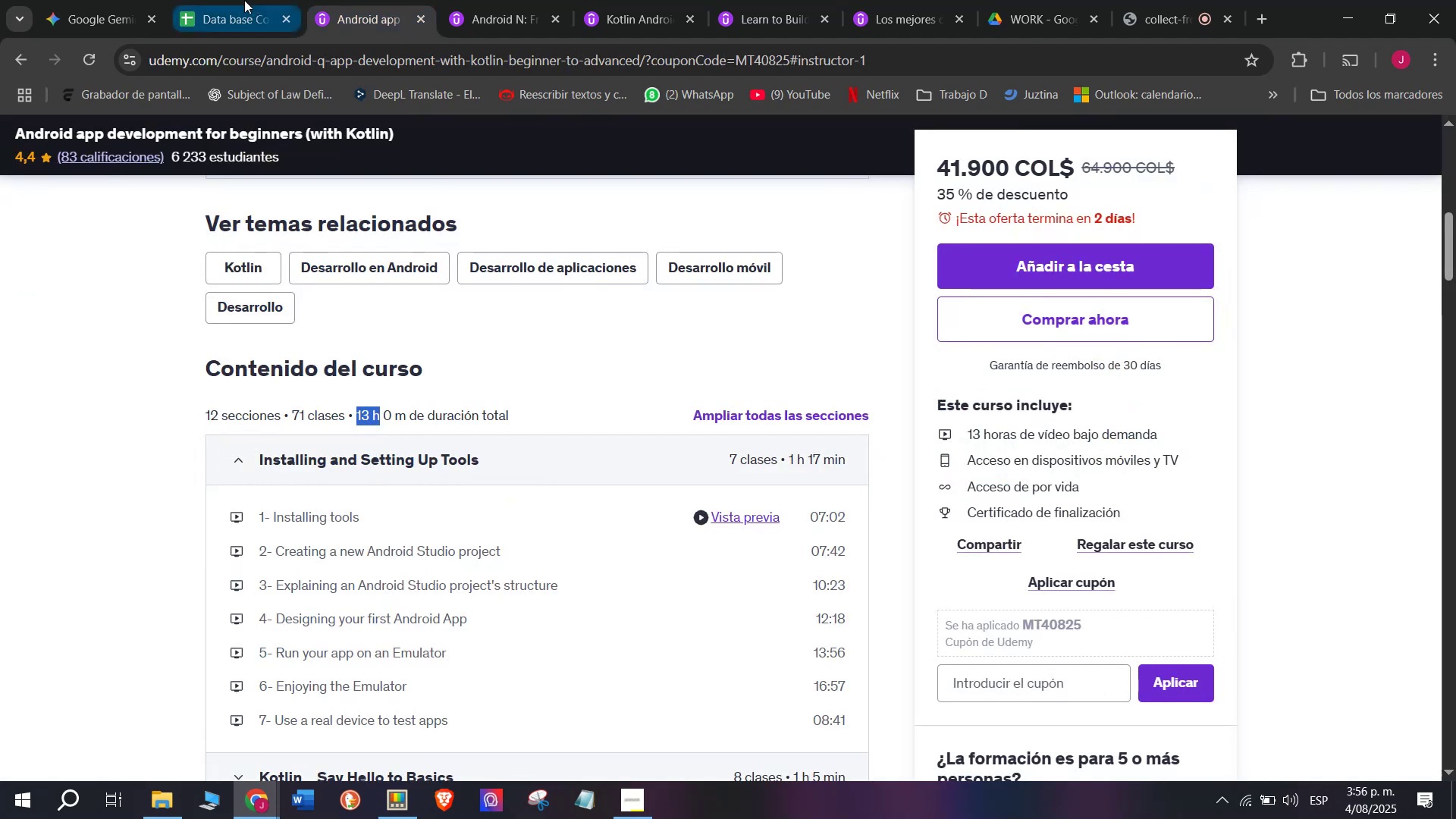 
left_click([244, 0])
 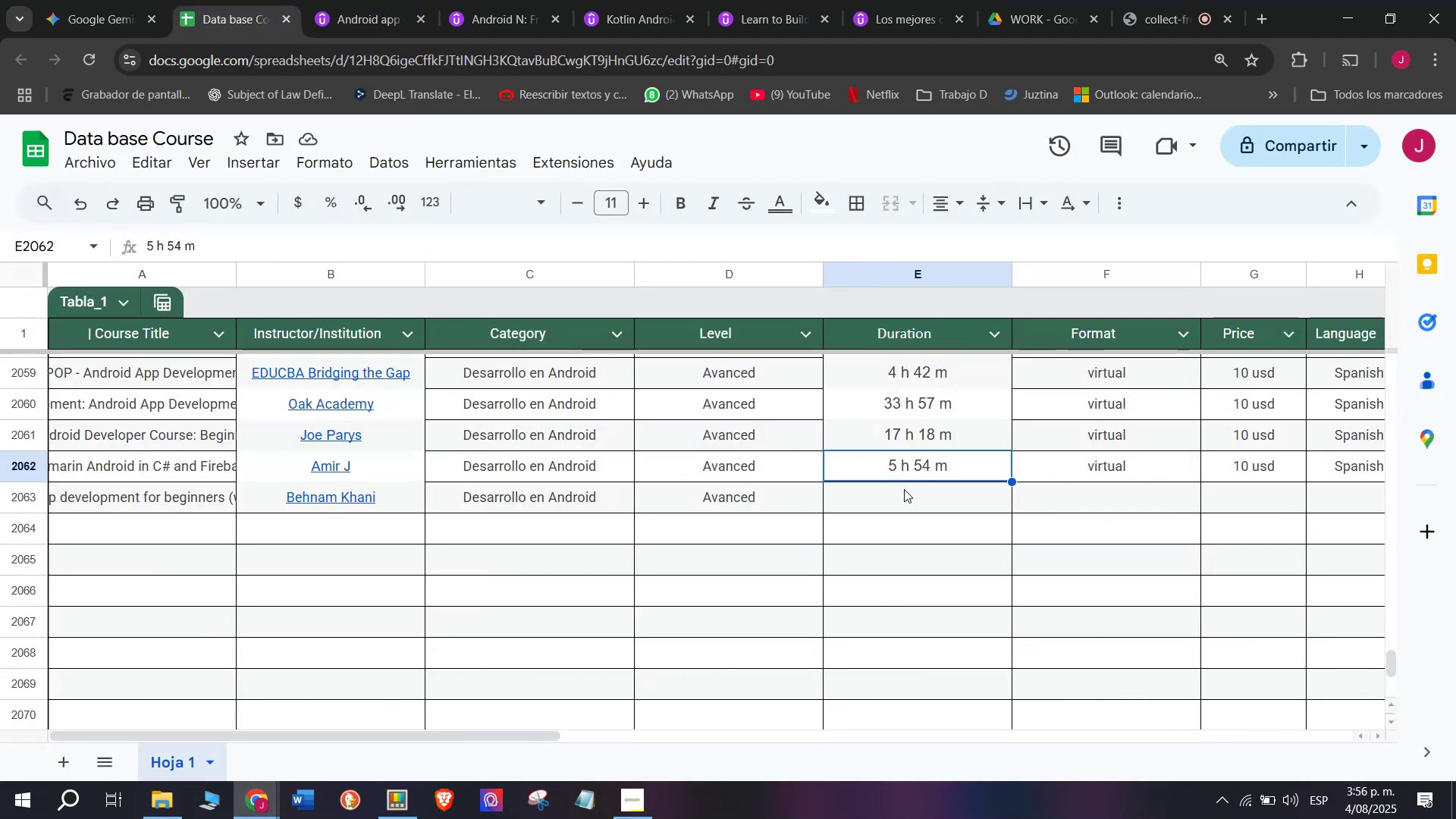 
left_click([918, 500])
 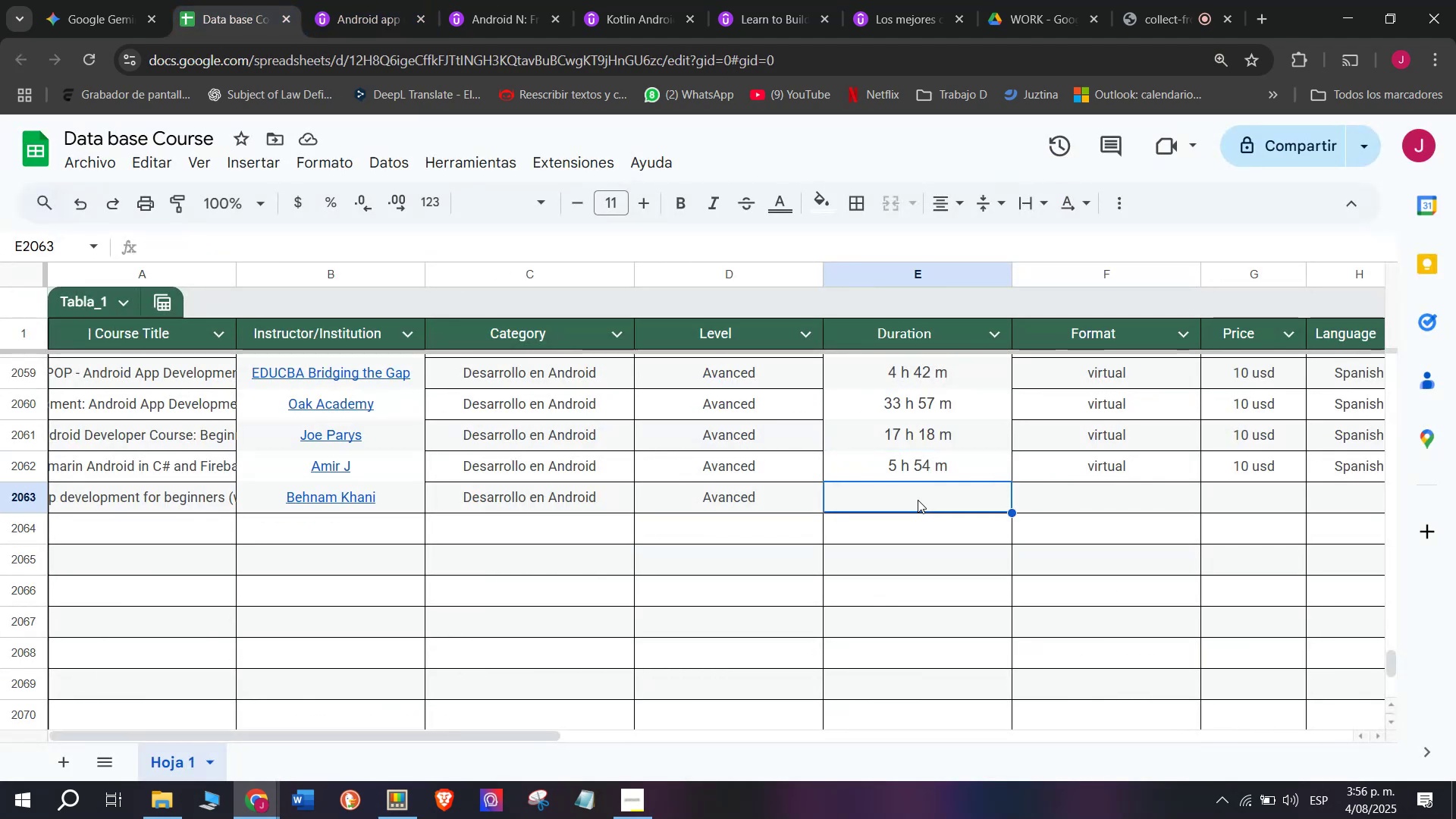 
key(Z)
 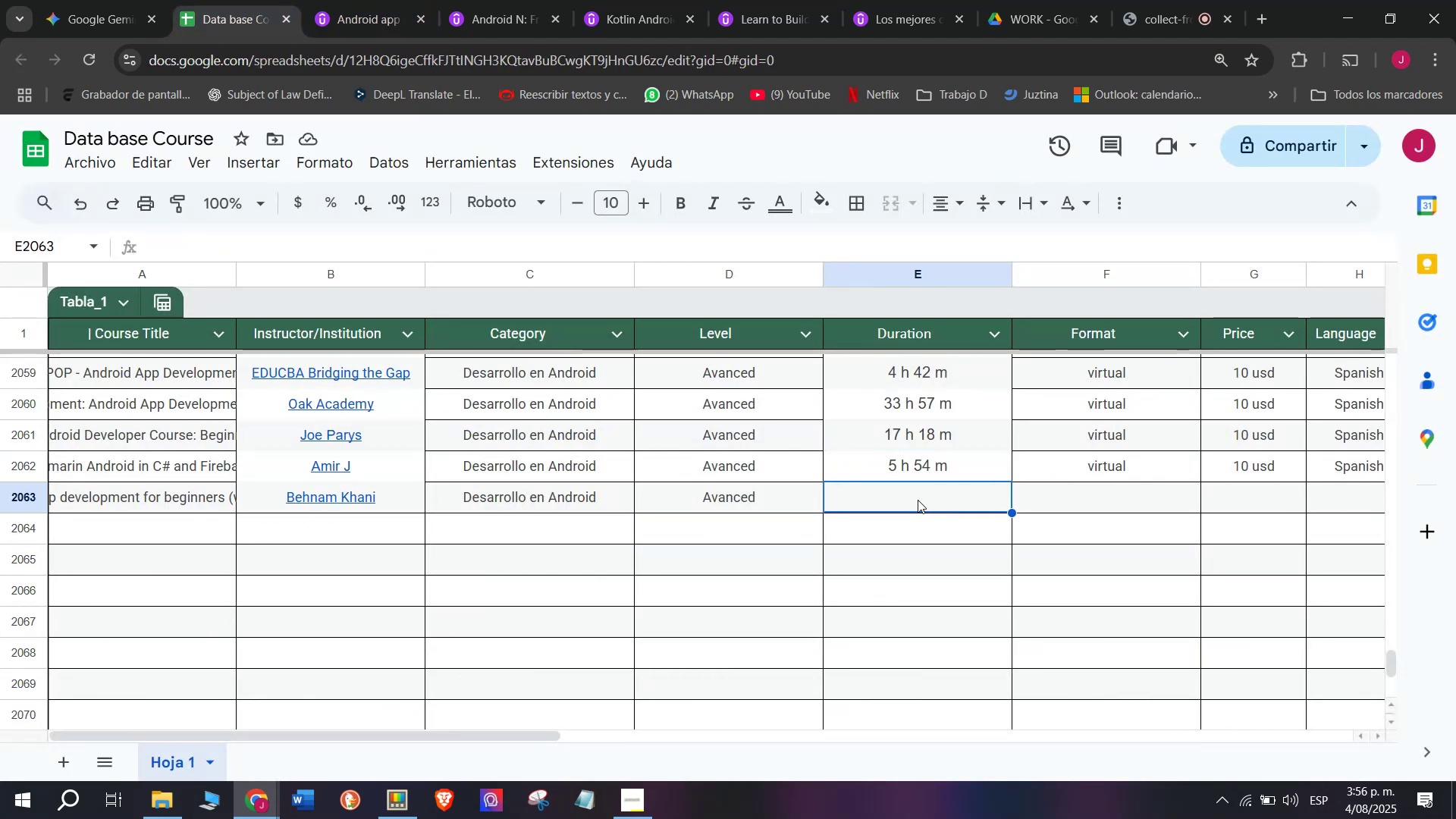 
key(Control+ControlLeft)
 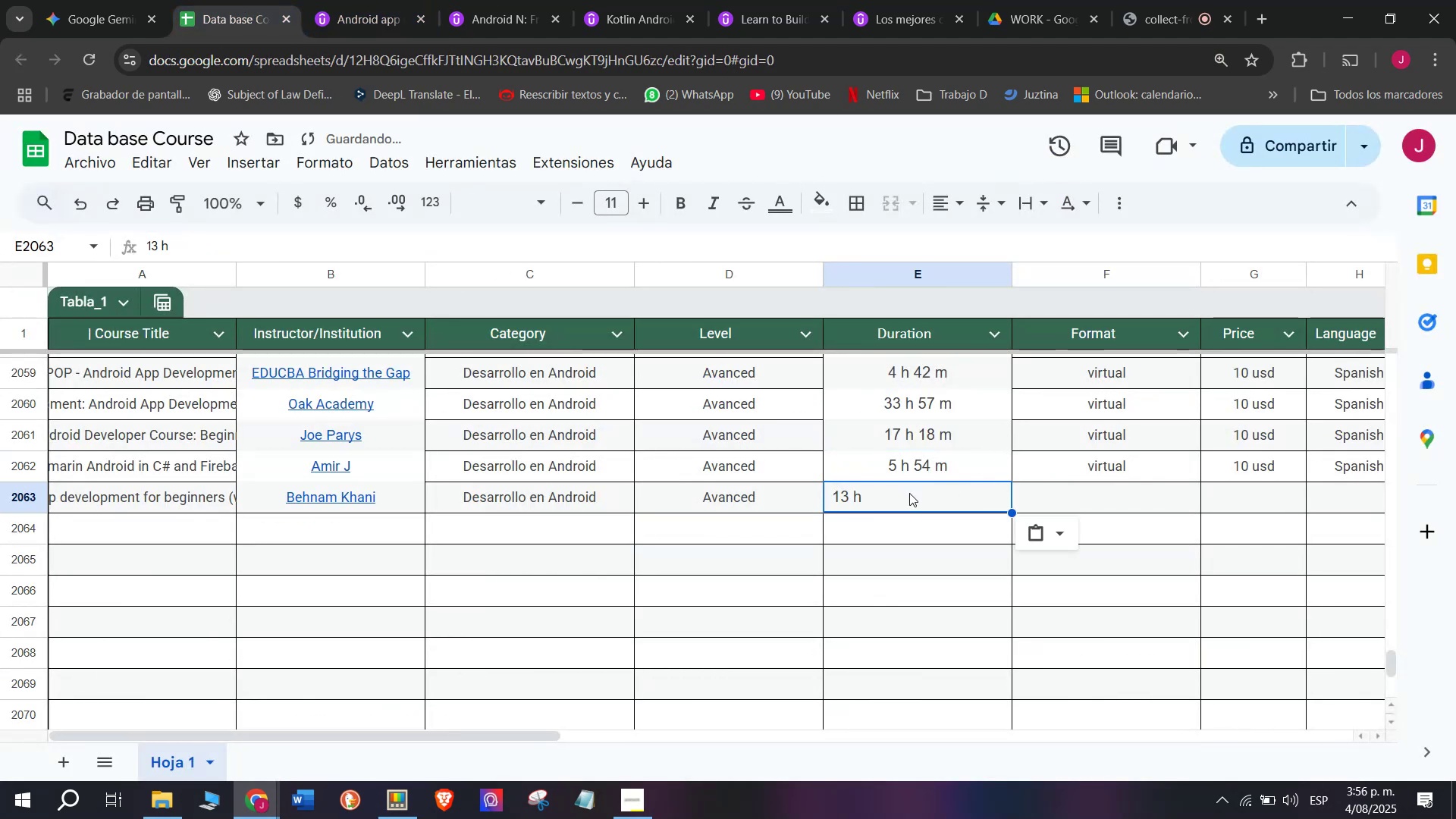 
key(Control+V)
 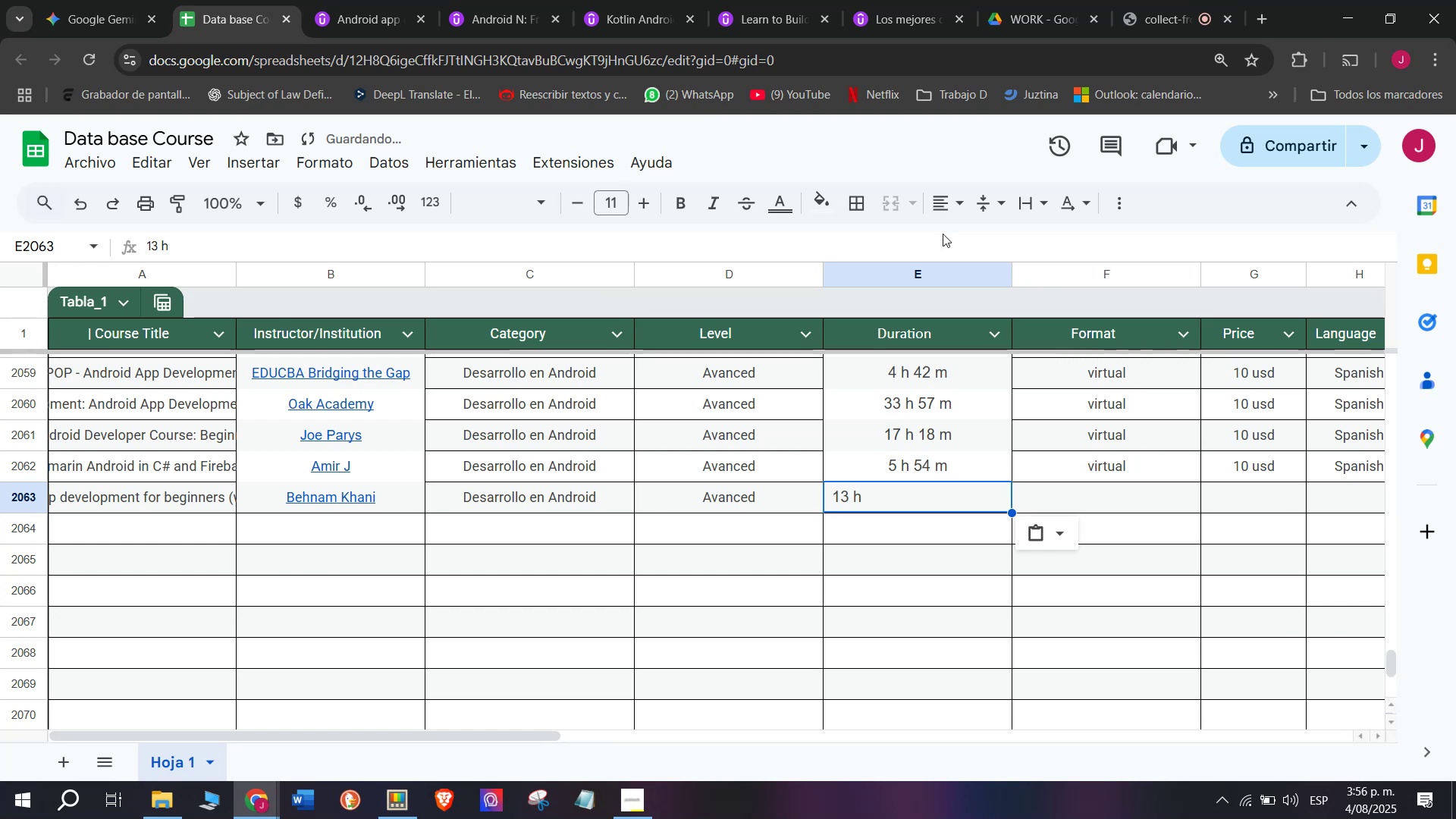 
double_click([953, 208])
 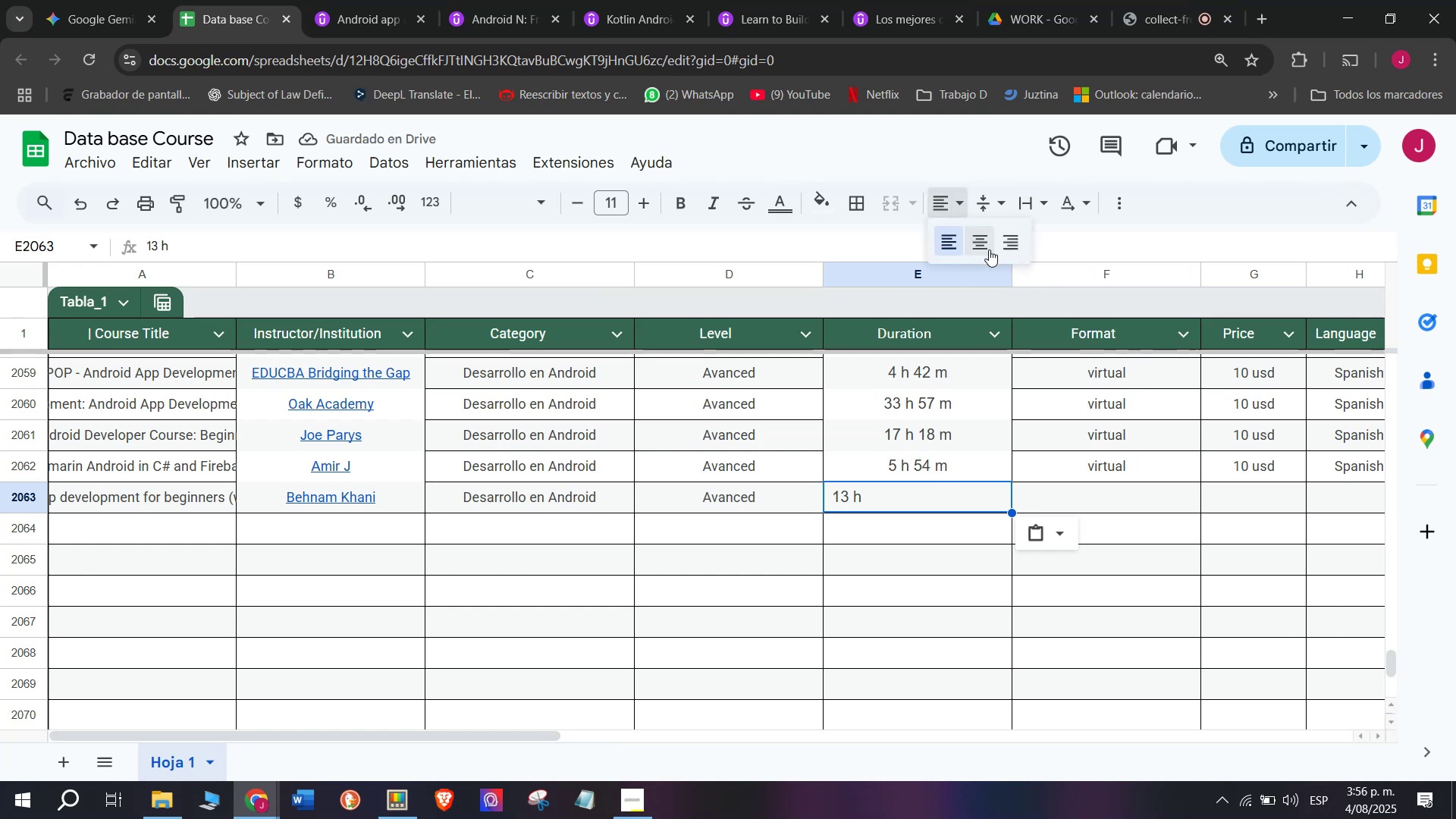 
left_click([989, 249])
 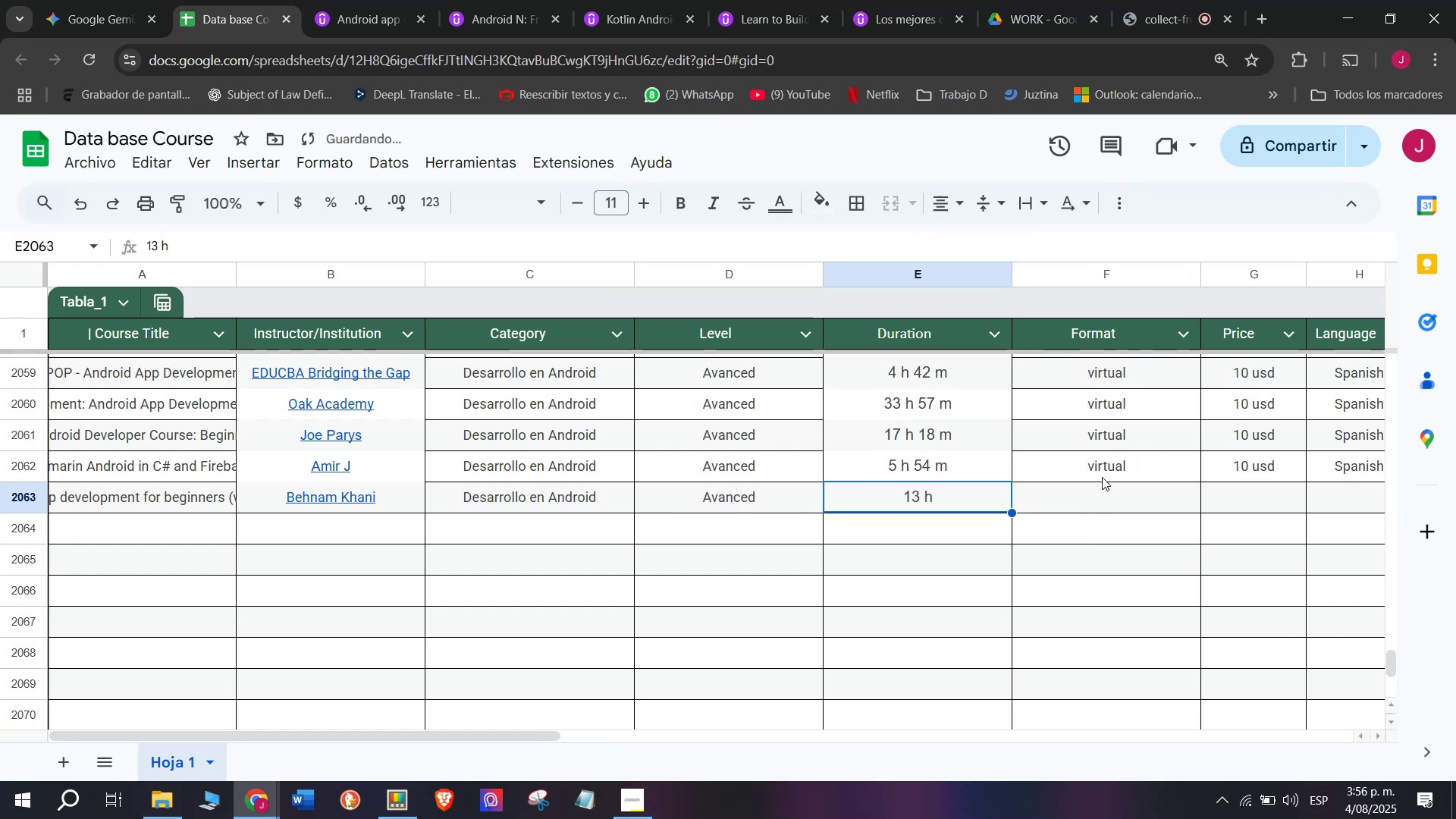 
key(Break)
 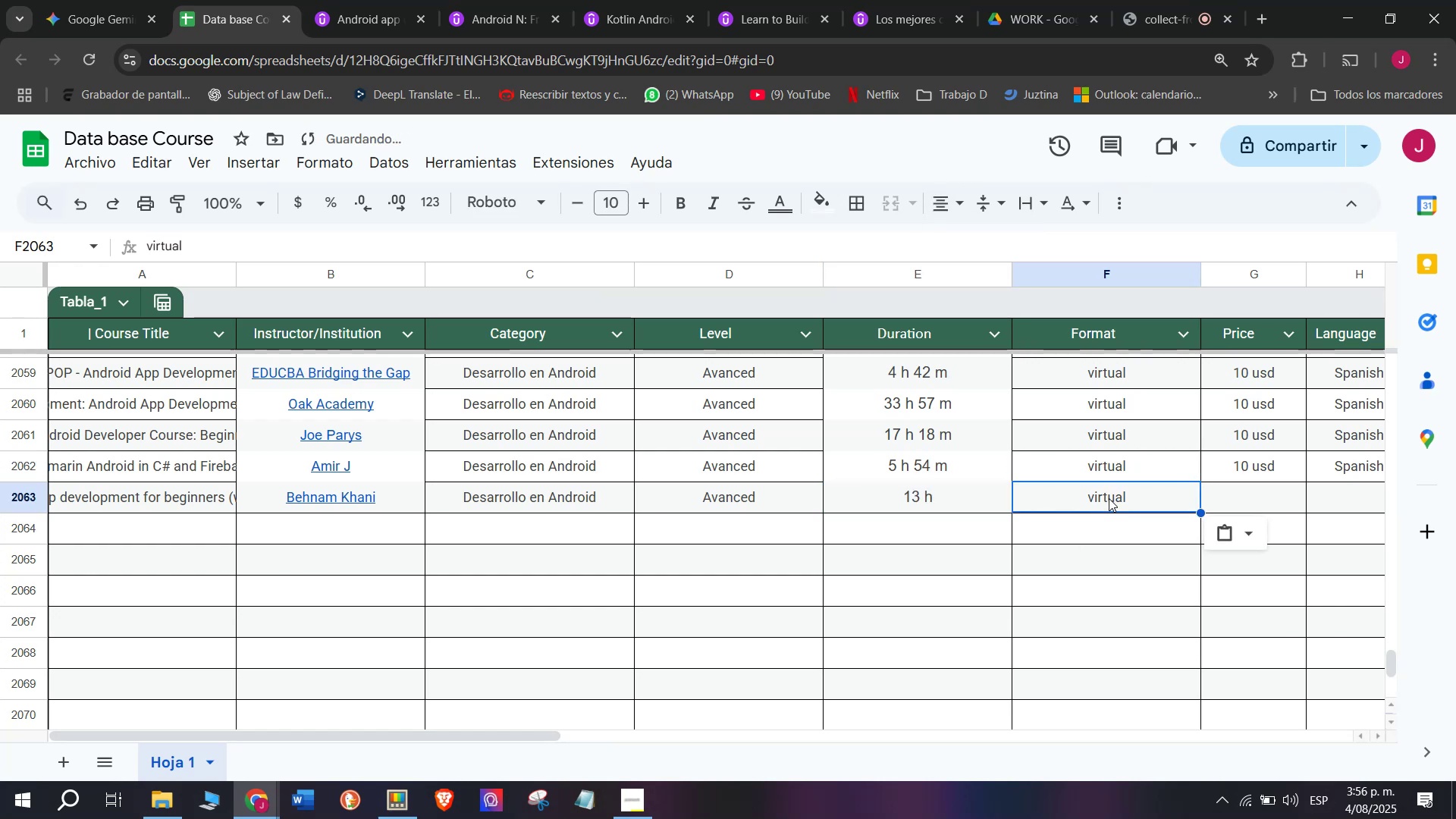 
key(Control+ControlLeft)
 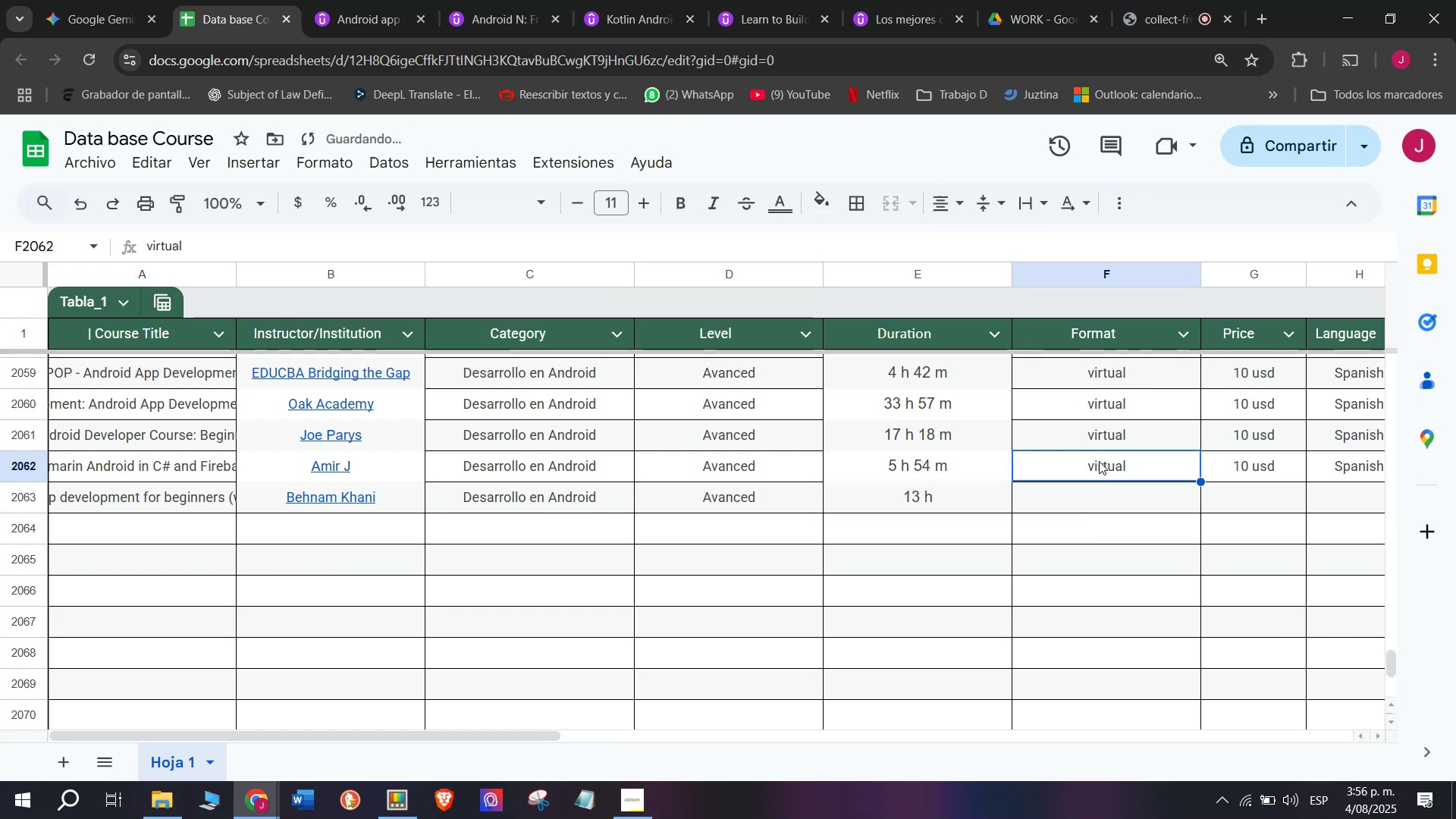 
key(Control+C)
 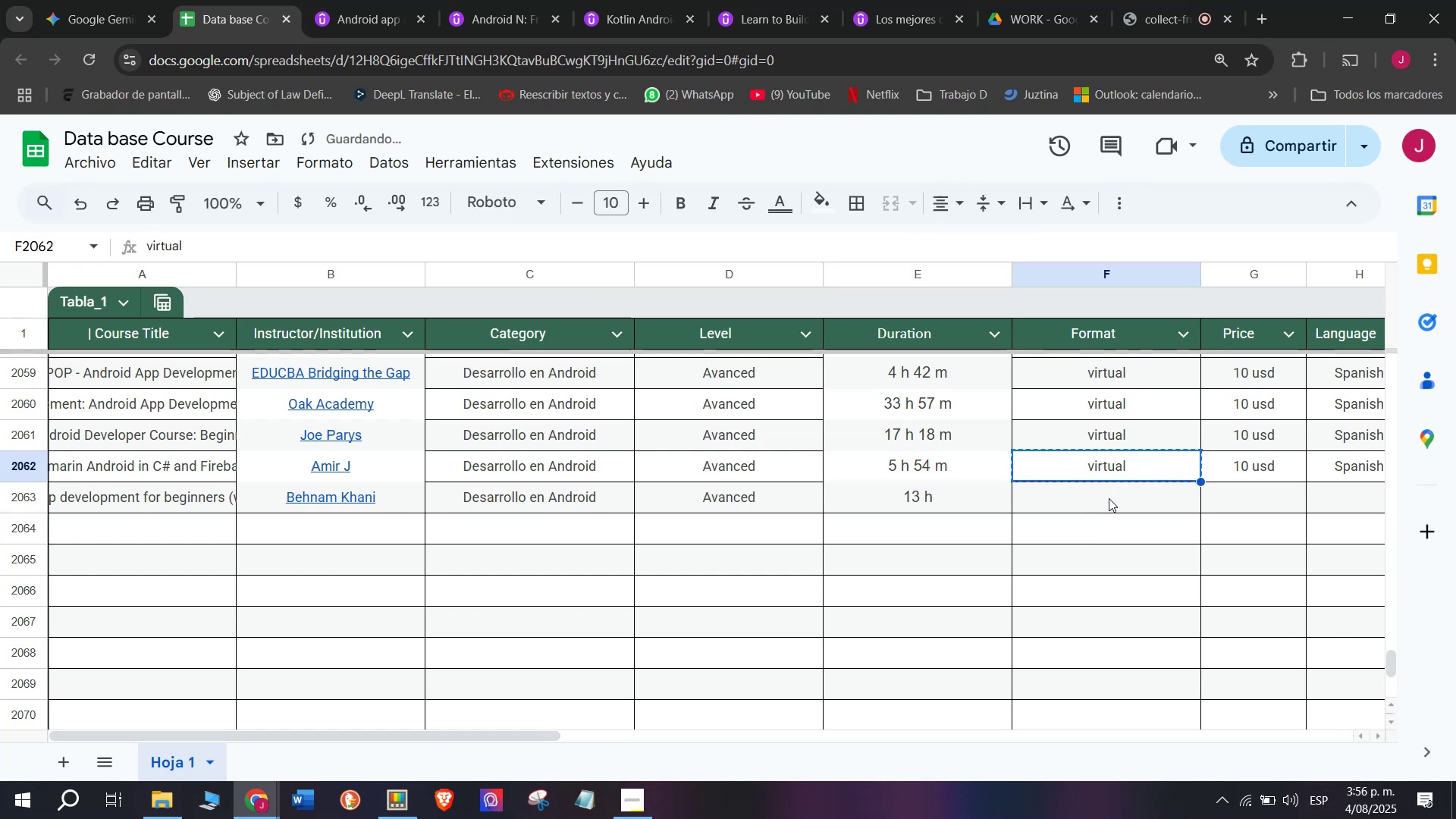 
double_click([1109, 498])
 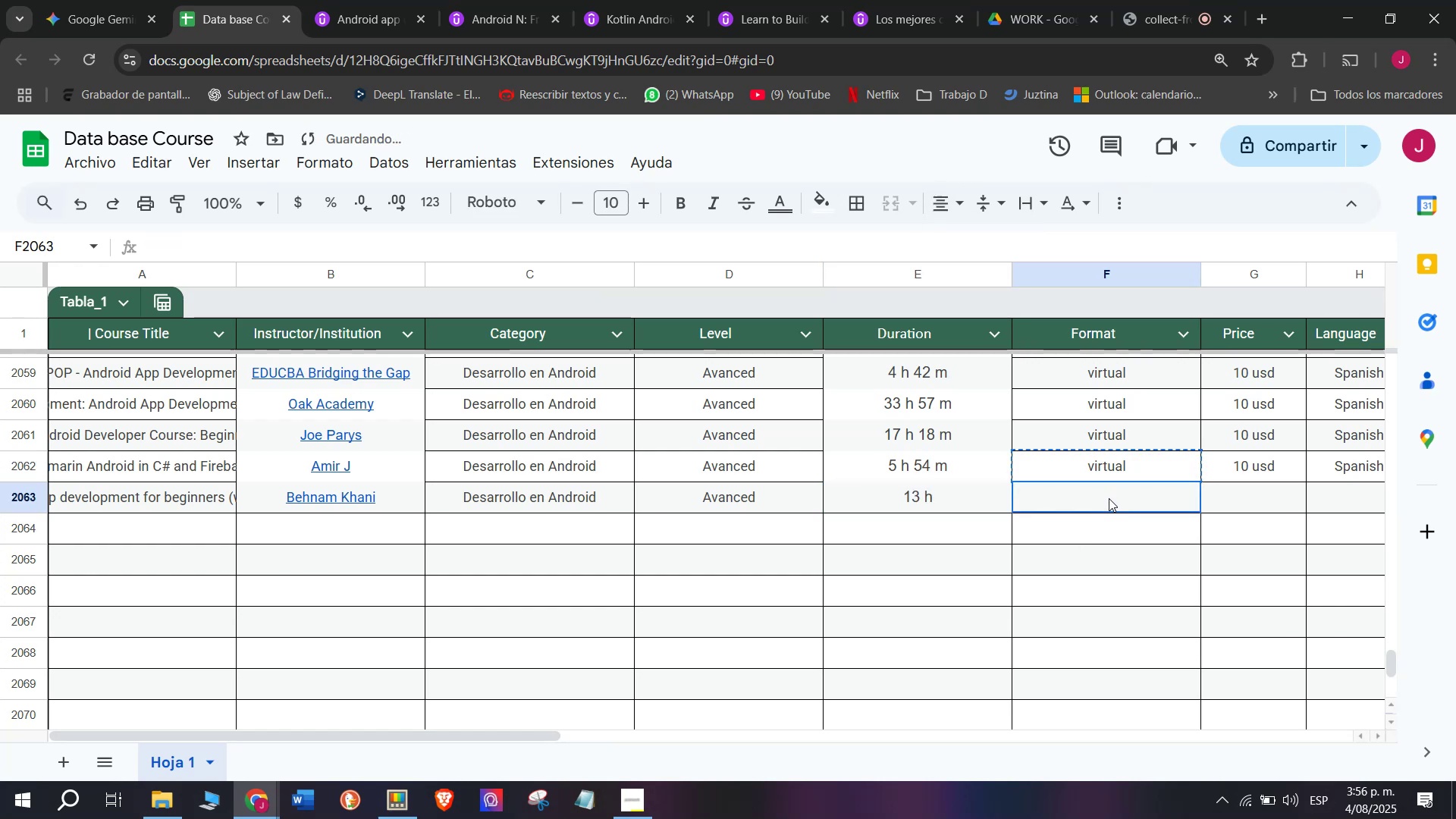 
key(Control+ControlLeft)
 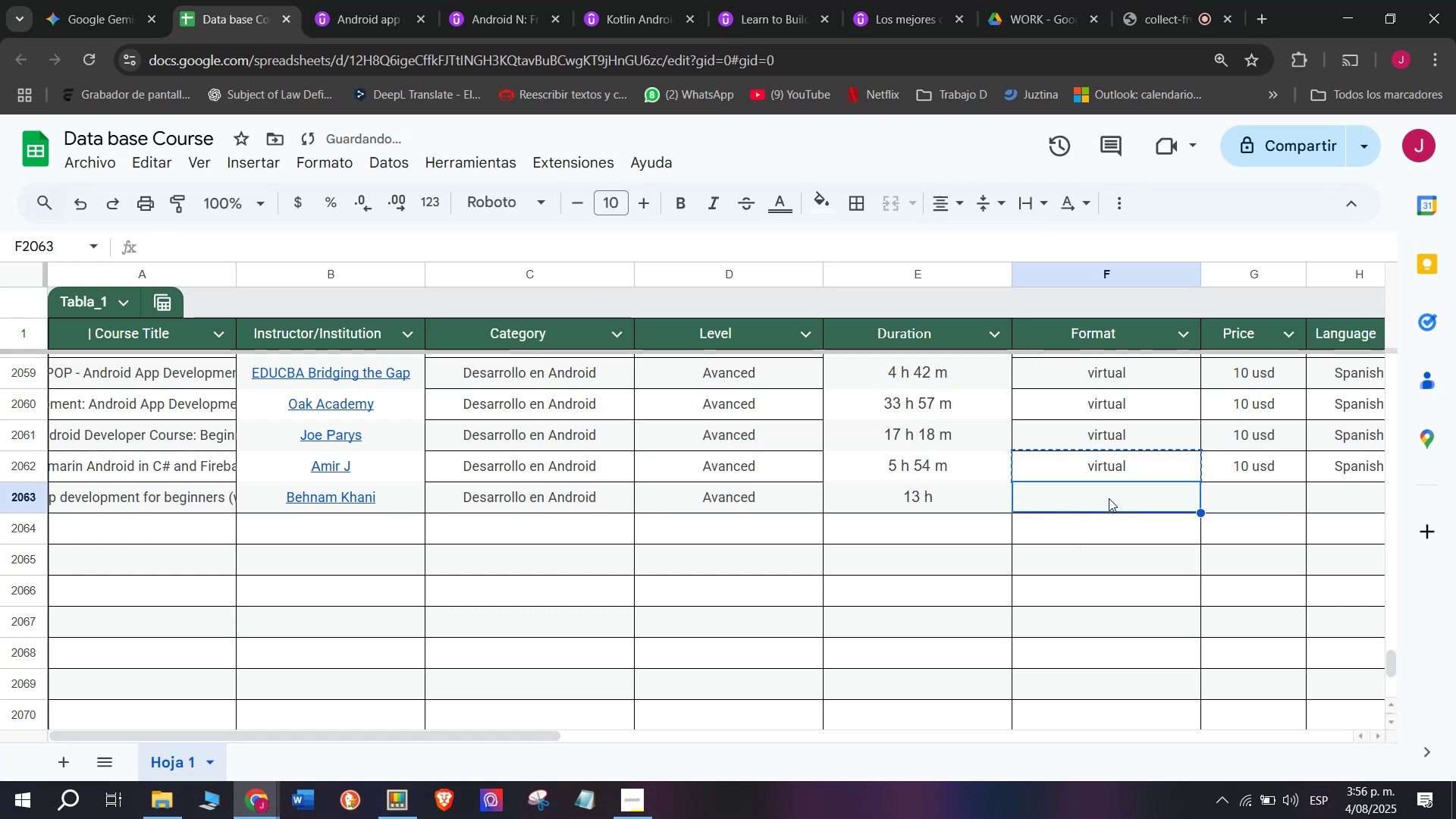 
key(Z)
 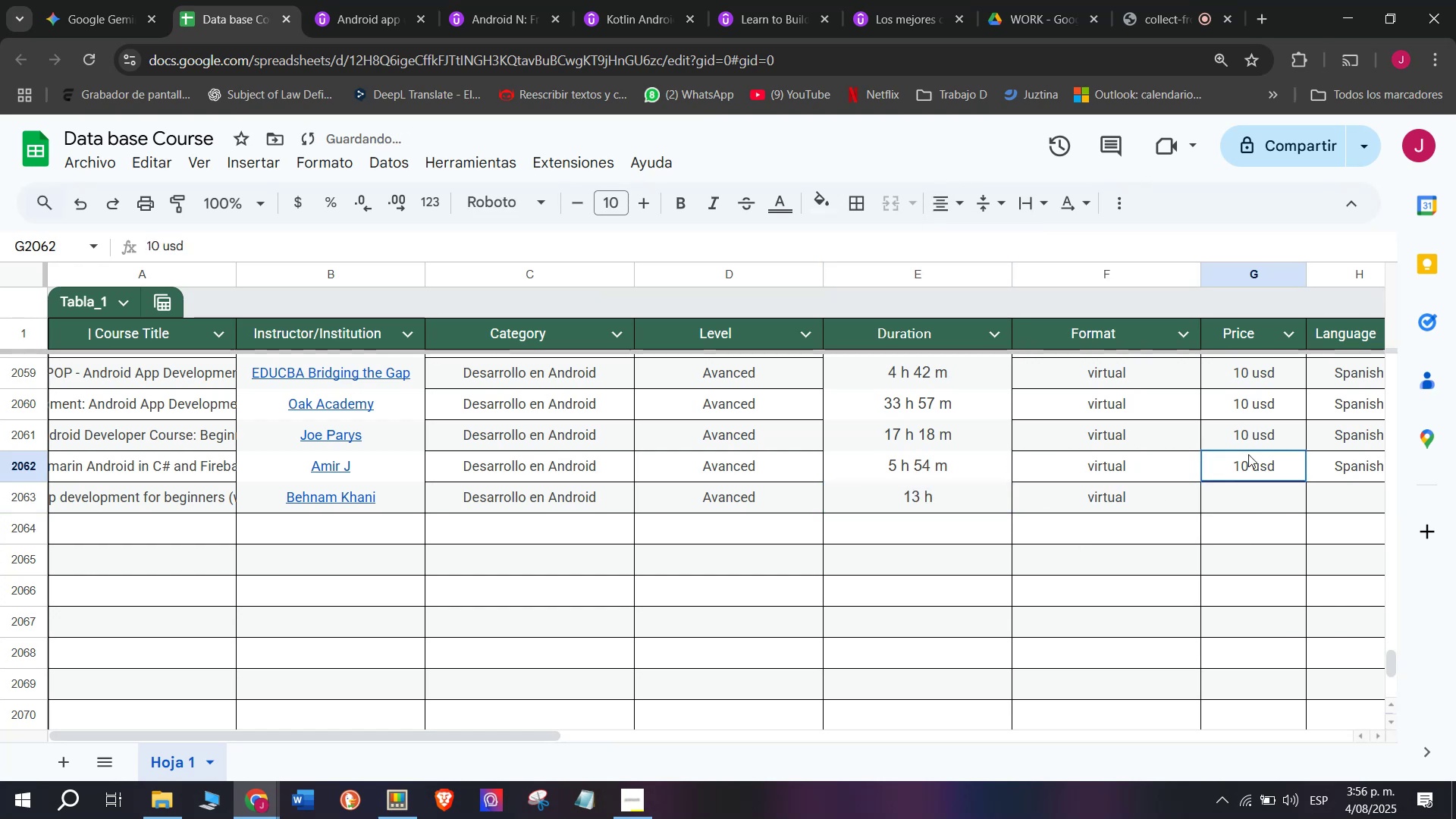 
key(Control+V)
 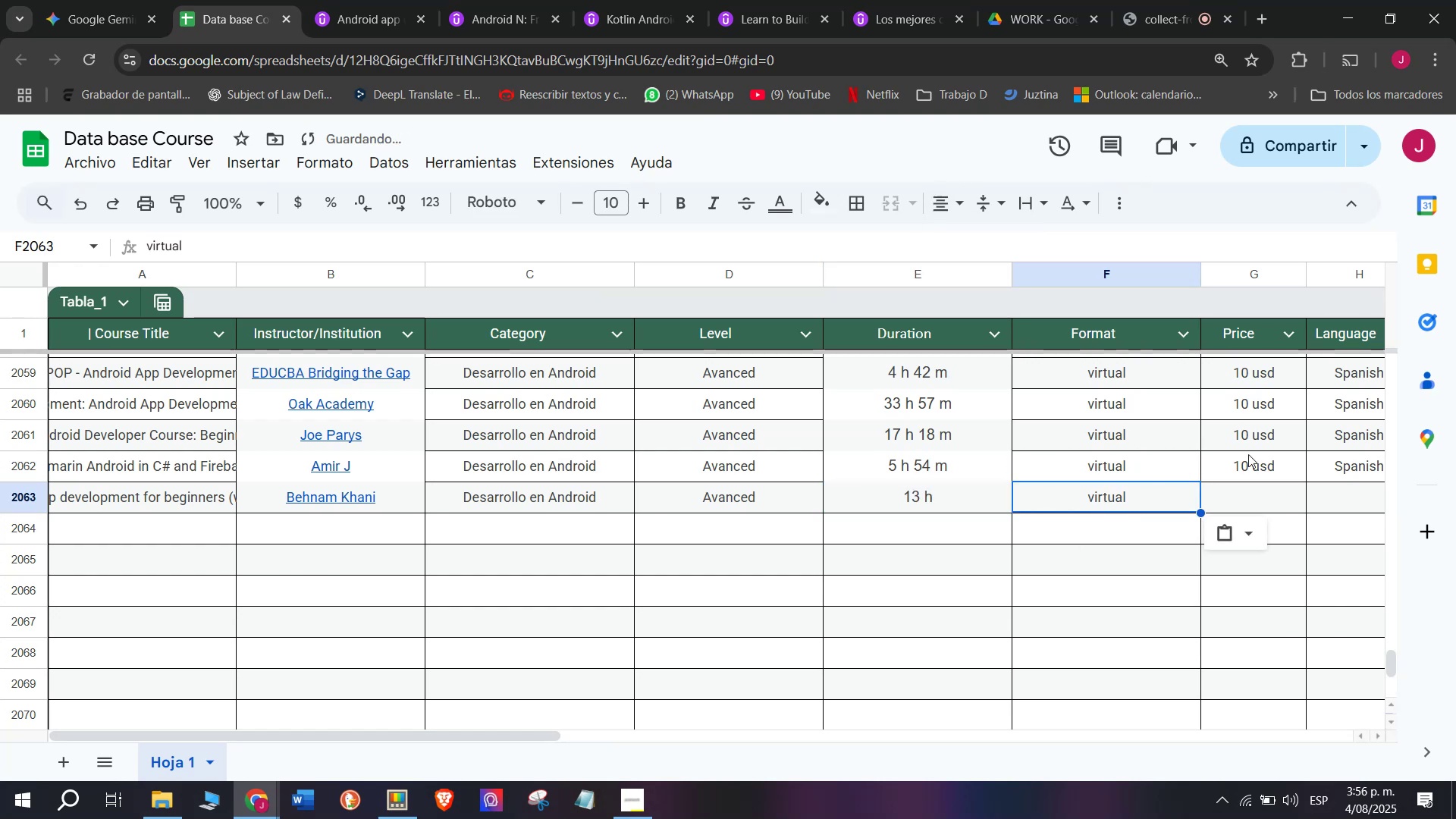 
left_click([1248, 454])
 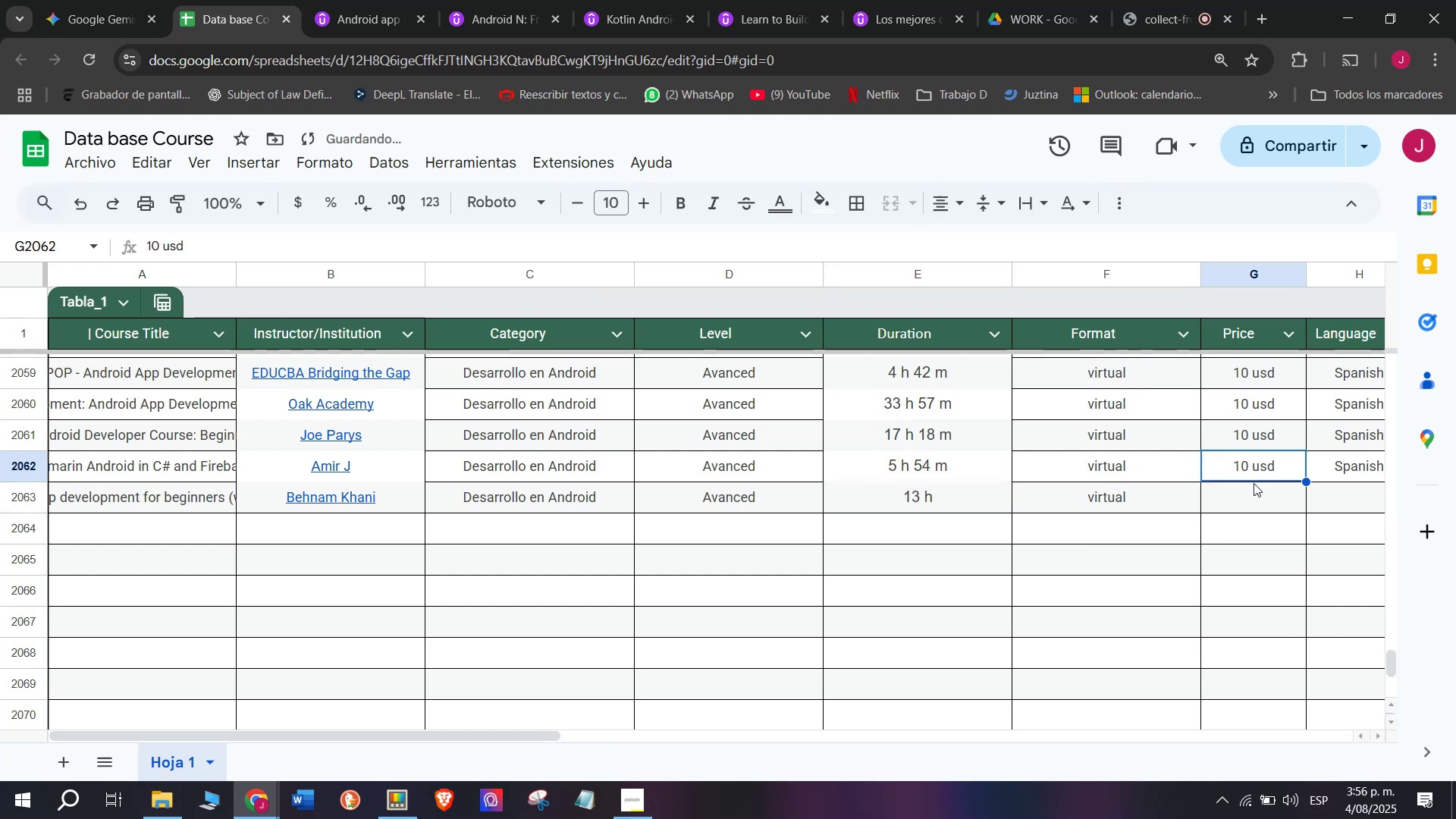 
key(Break)
 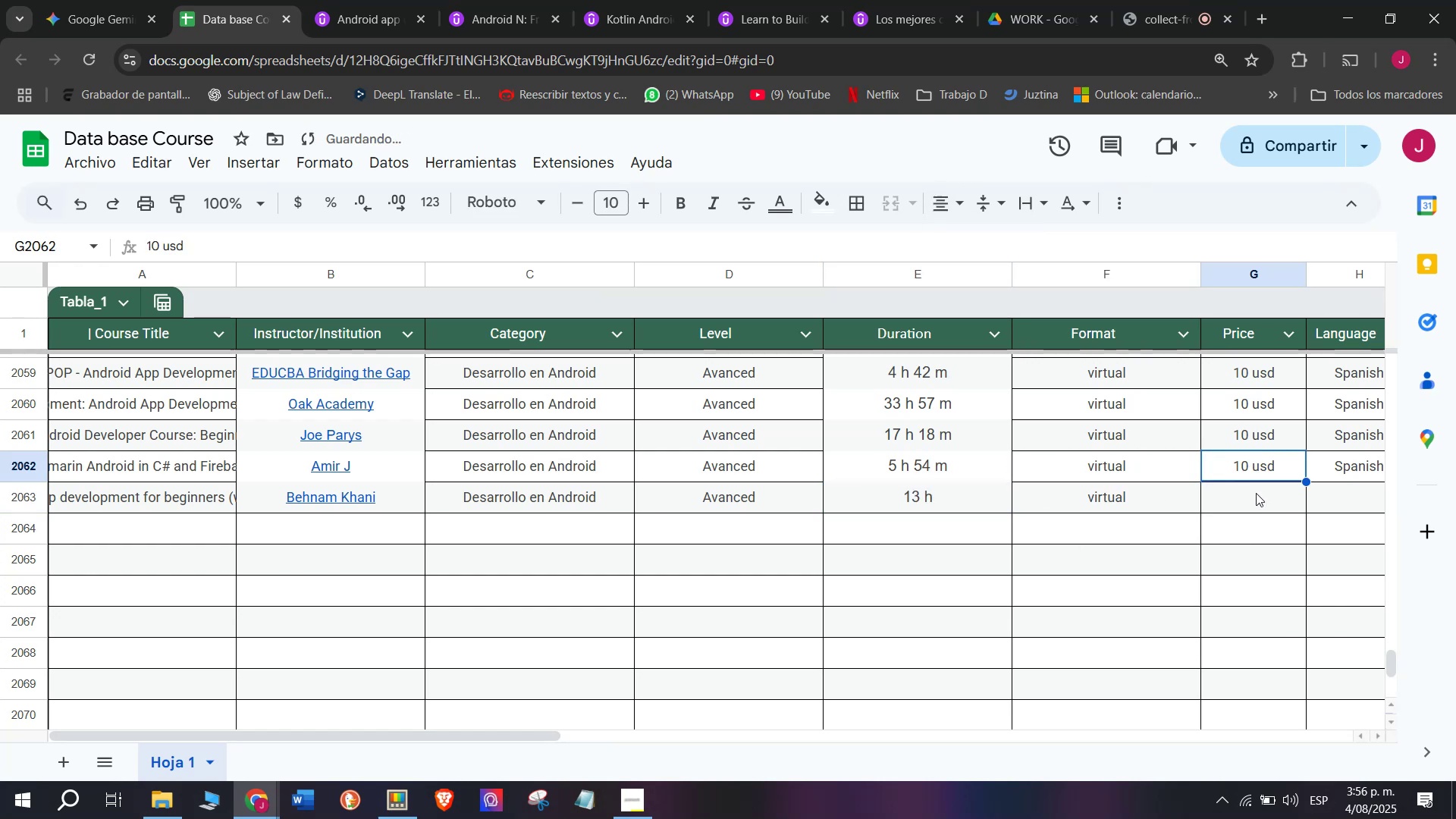 
key(Control+ControlLeft)
 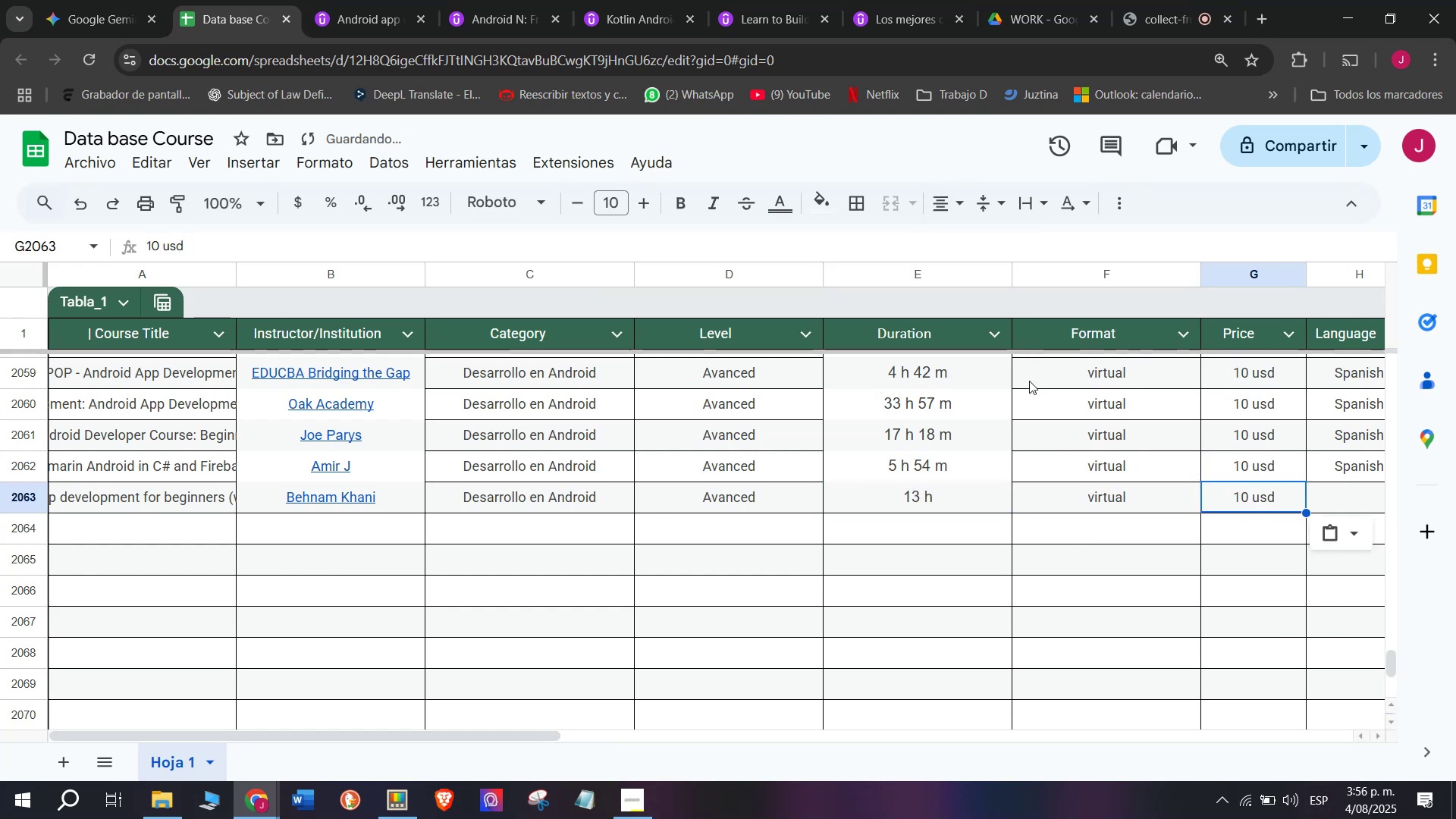 
key(Control+C)
 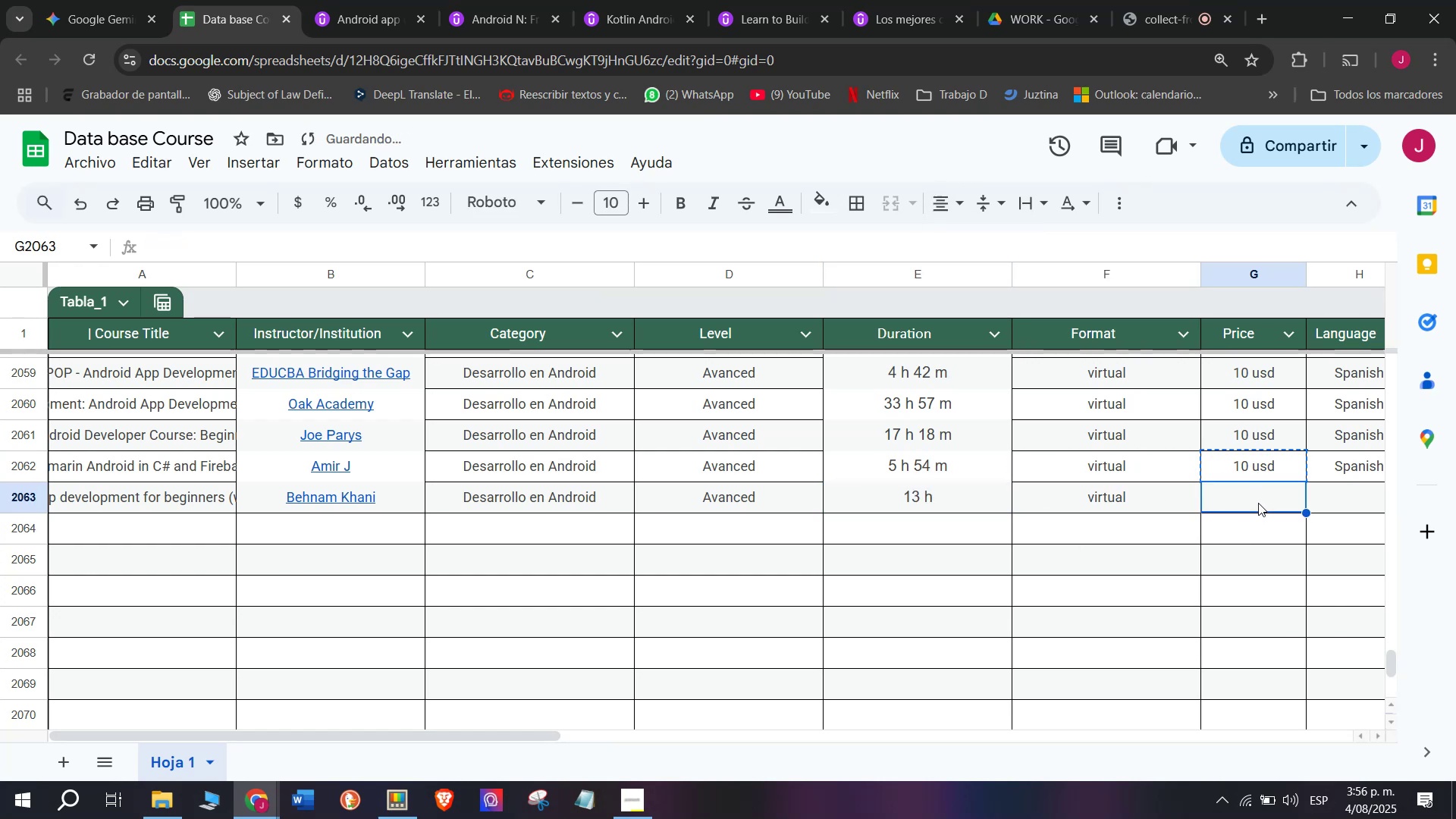 
key(Control+ControlLeft)
 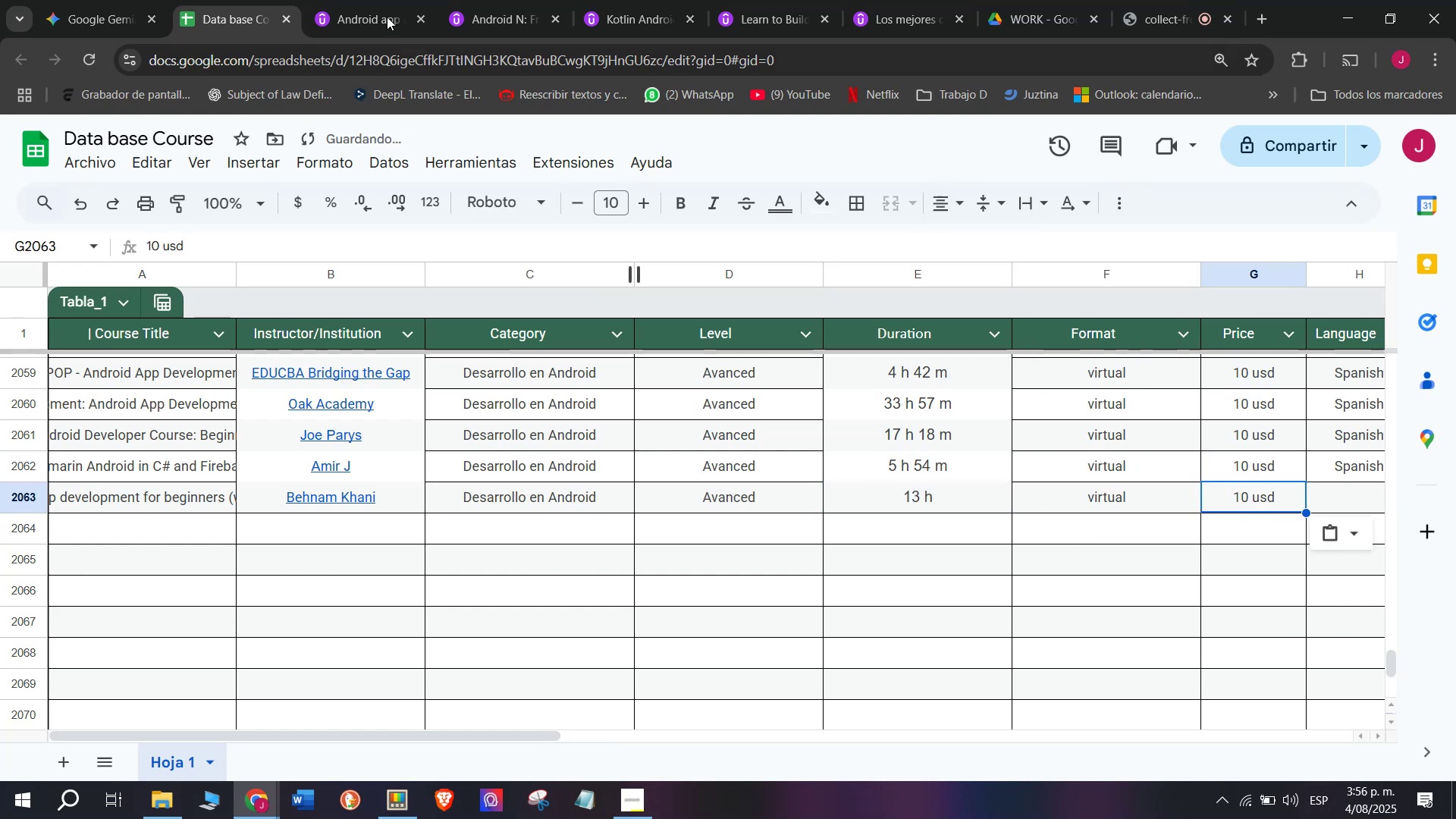 
key(Z)
 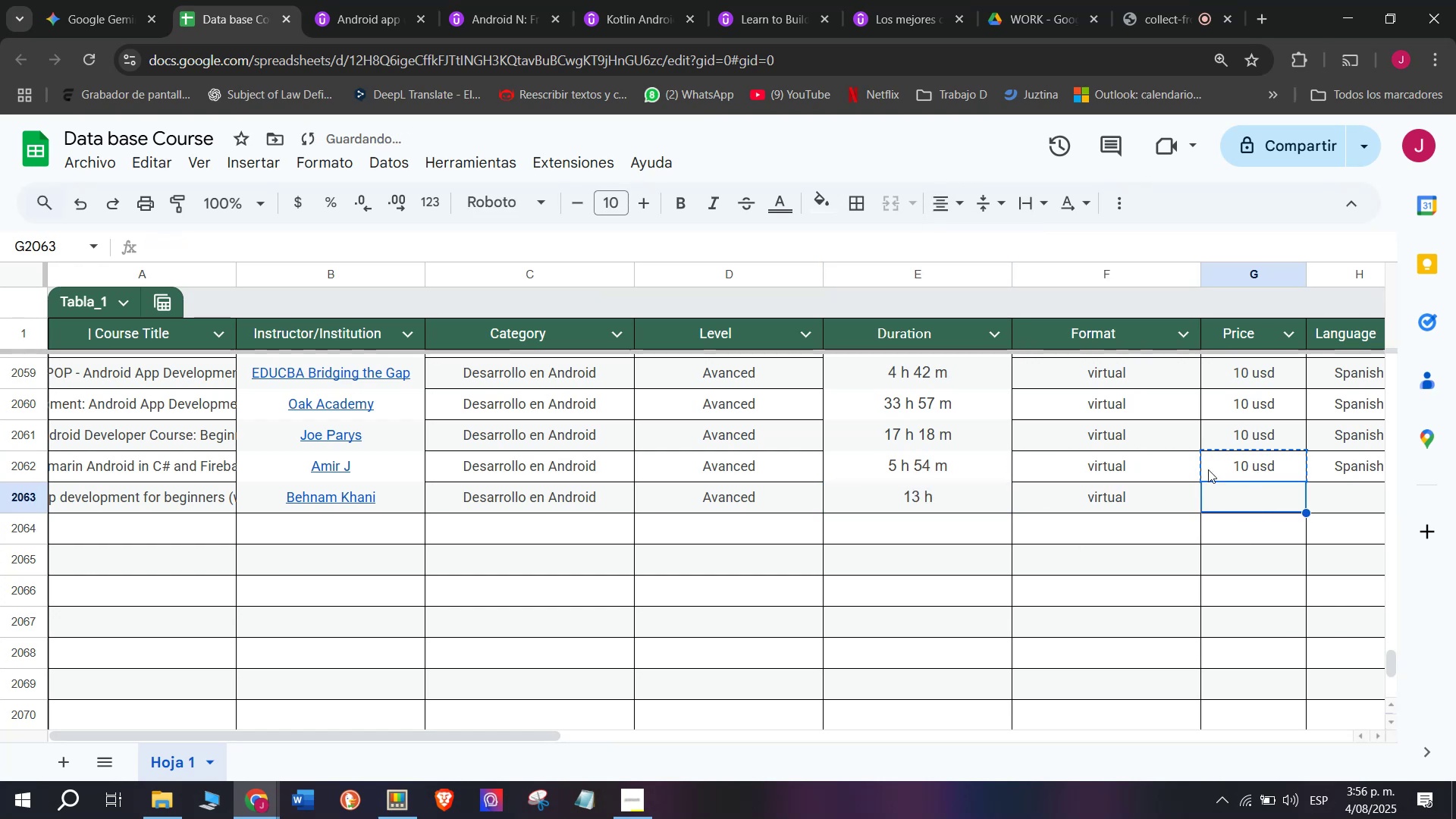 
key(Control+V)
 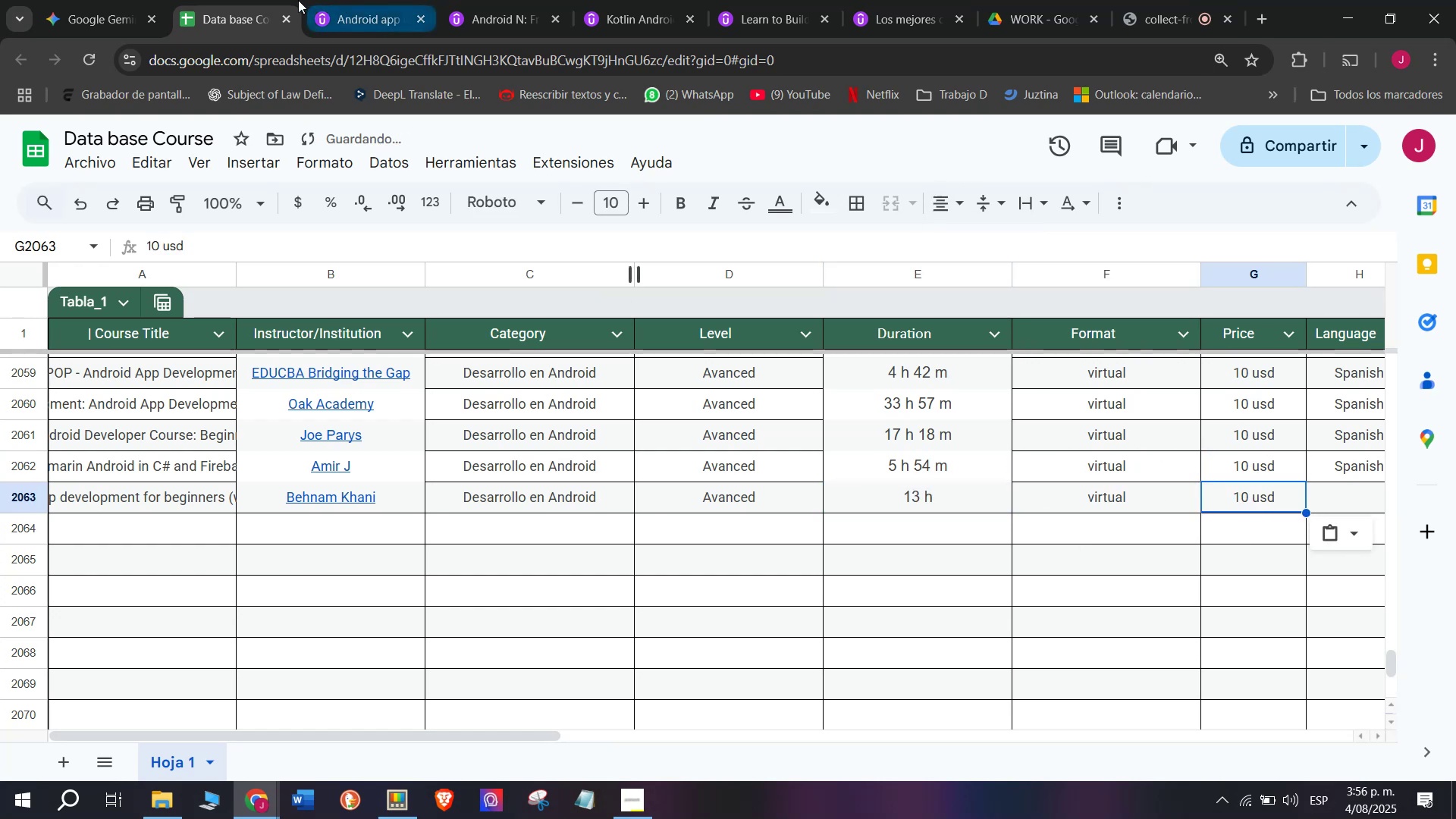 
left_click([322, 0])
 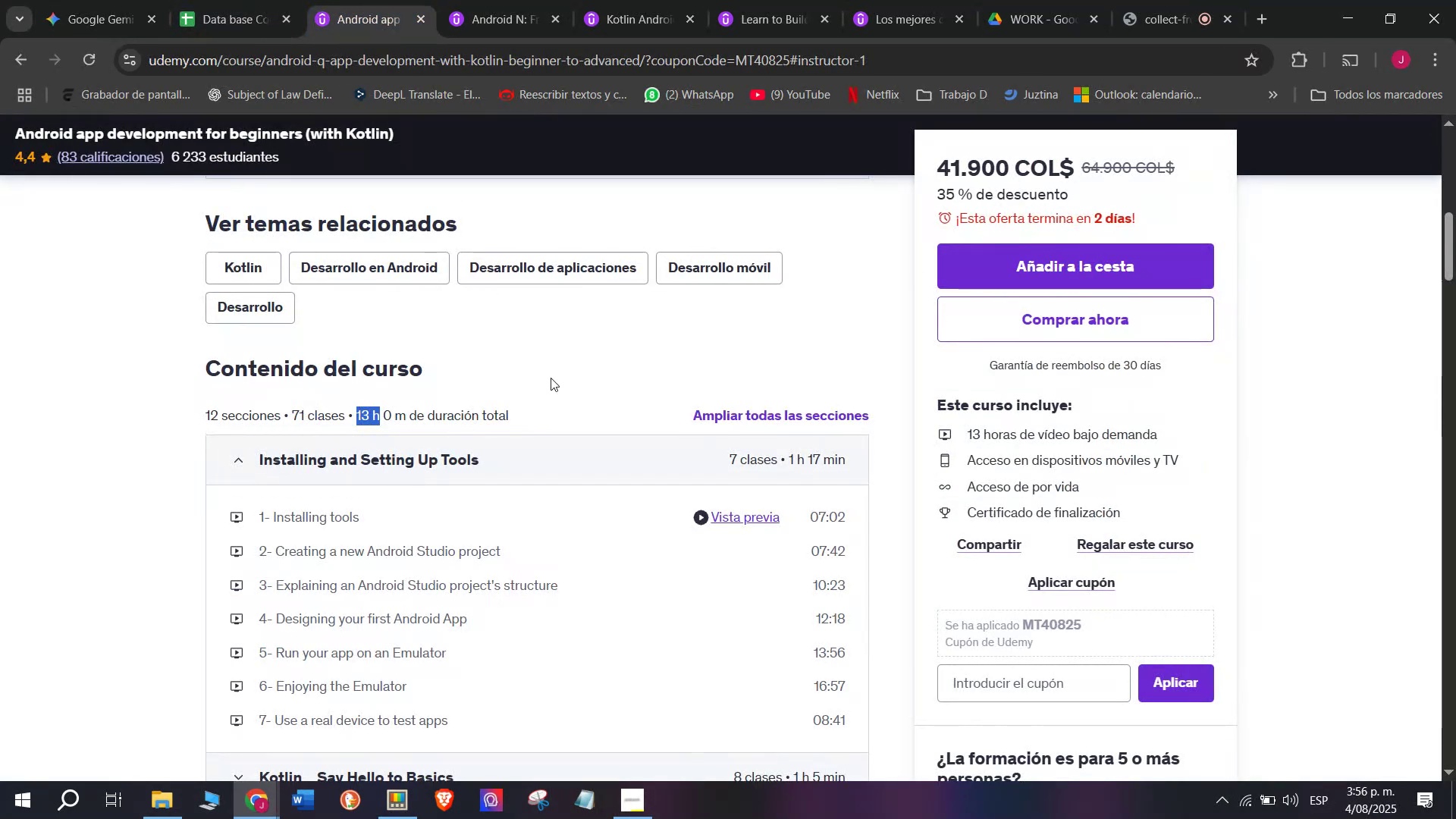 
scroll: coordinate [551, 378], scroll_direction: up, amount: 1.0
 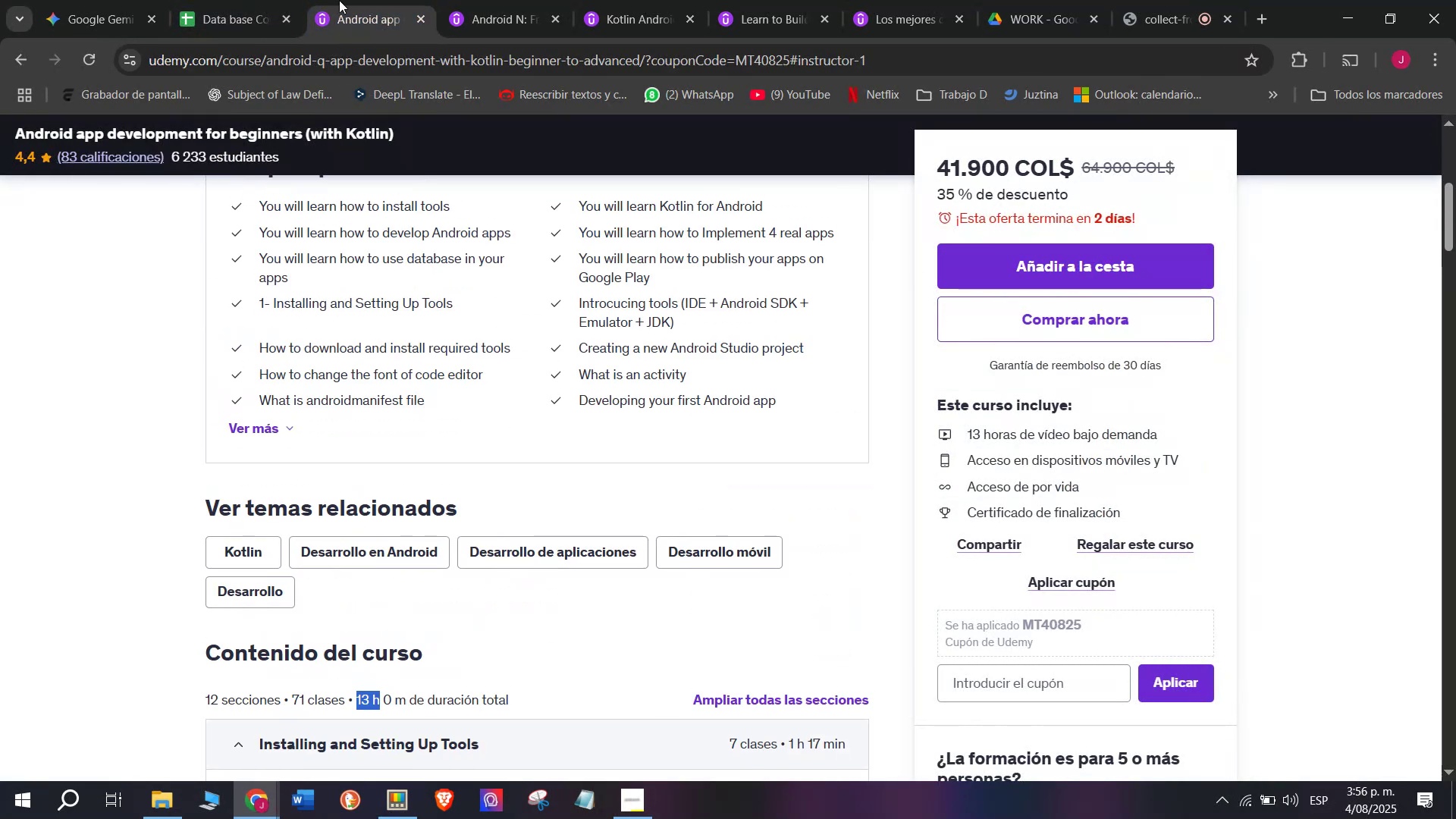 
left_click([246, 0])
 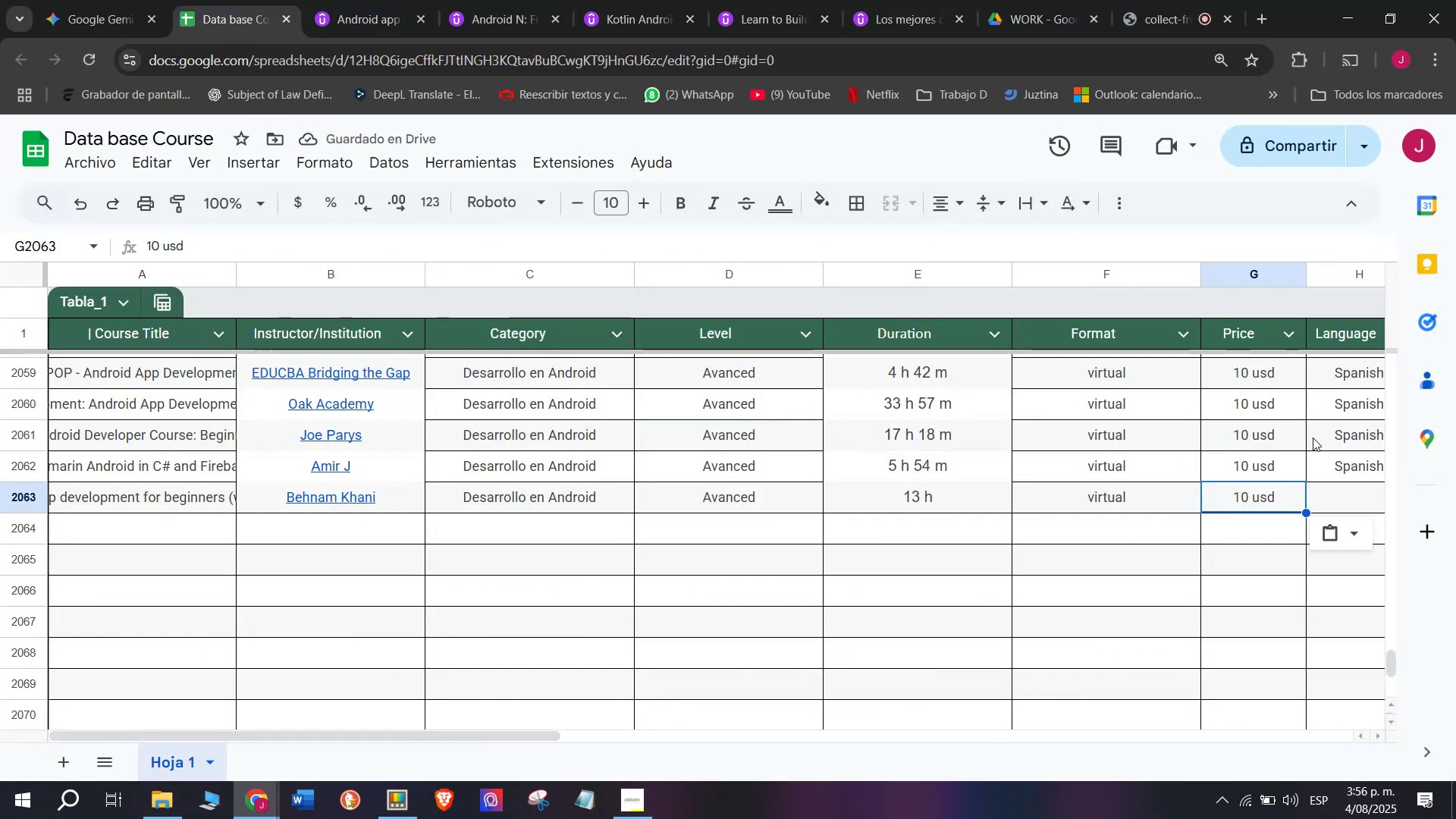 
left_click([1353, 473])
 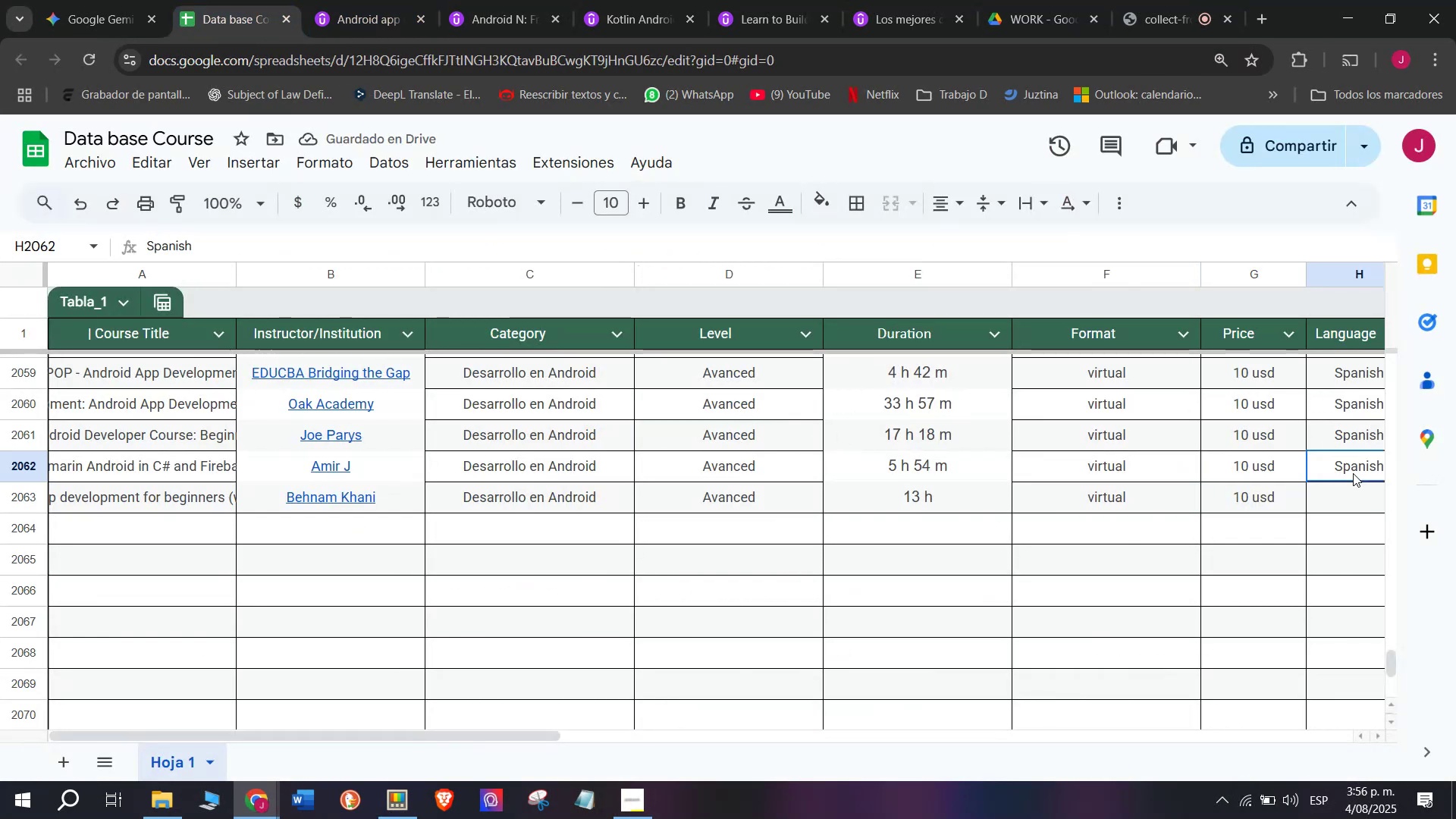 
key(Control+ControlLeft)
 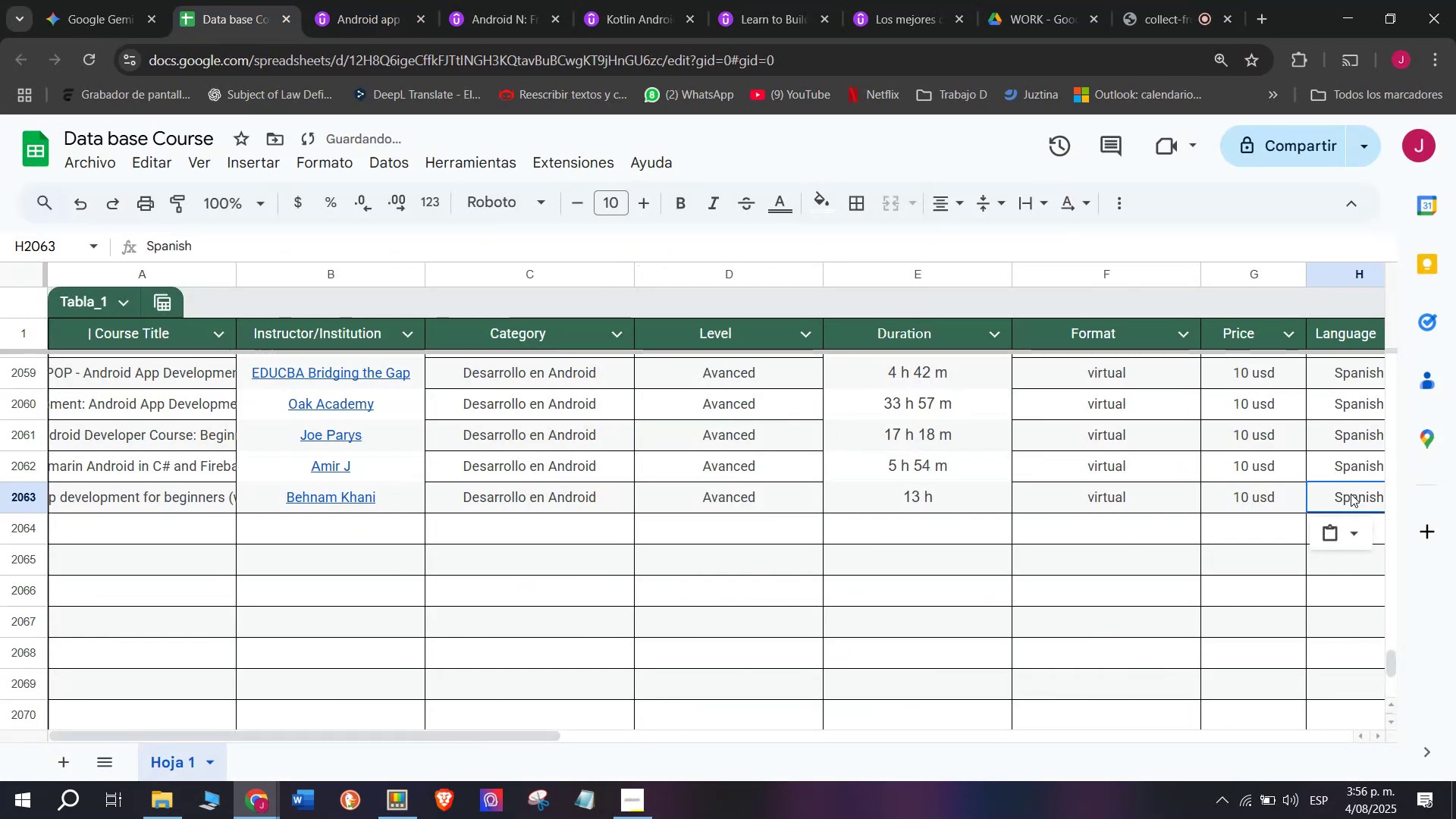 
key(Break)
 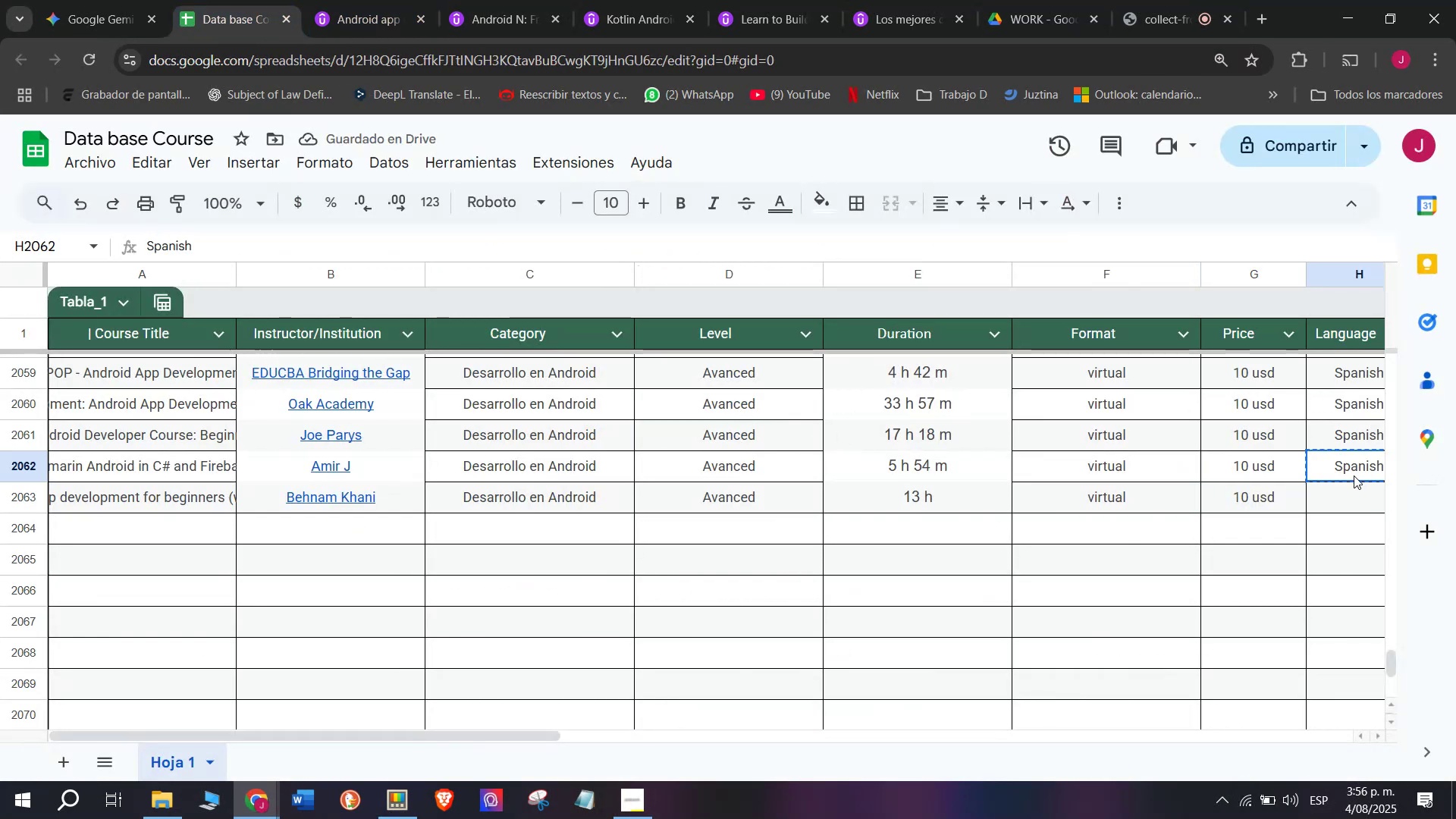 
key(Control+C)
 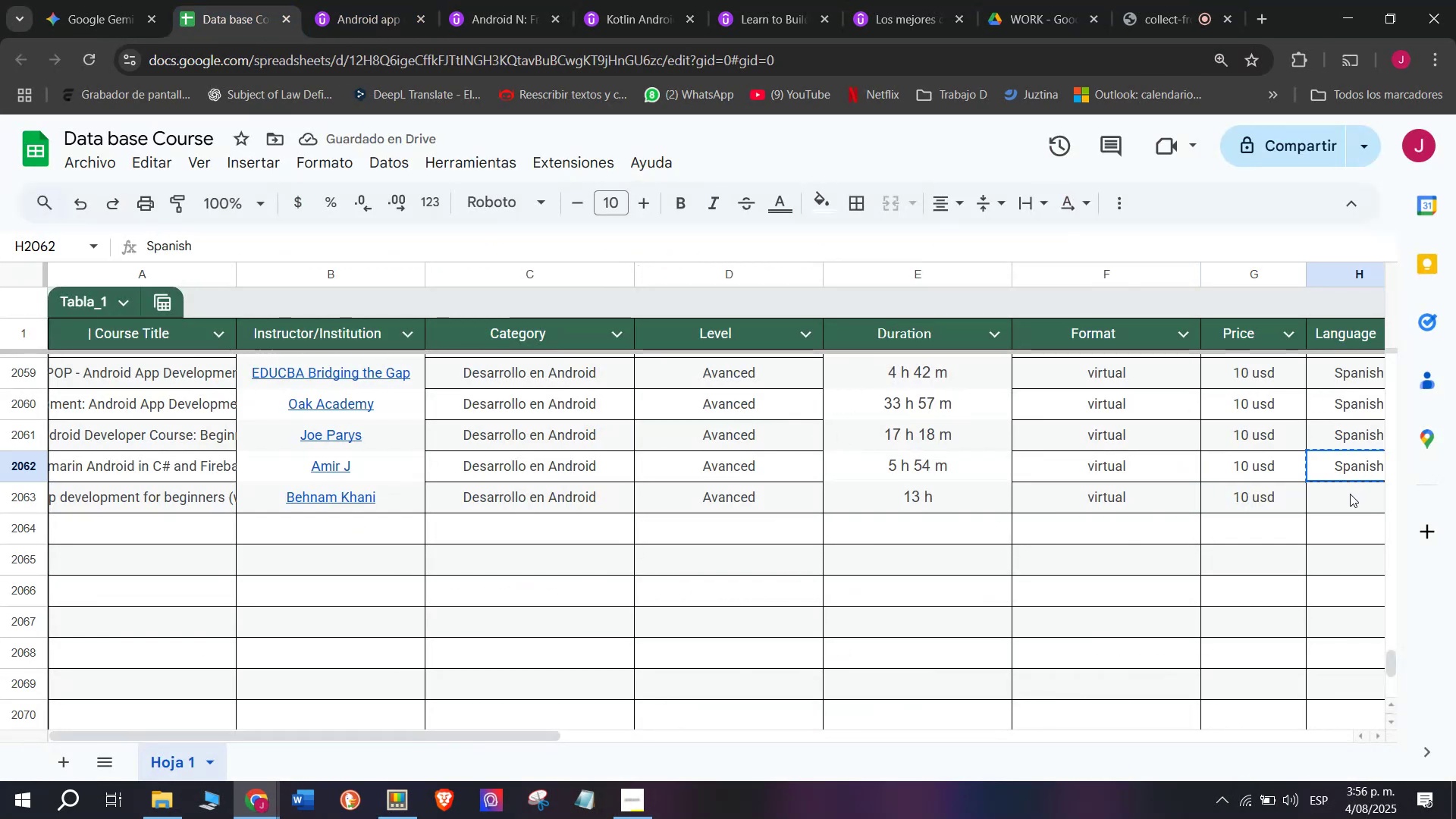 
key(Control+ControlLeft)
 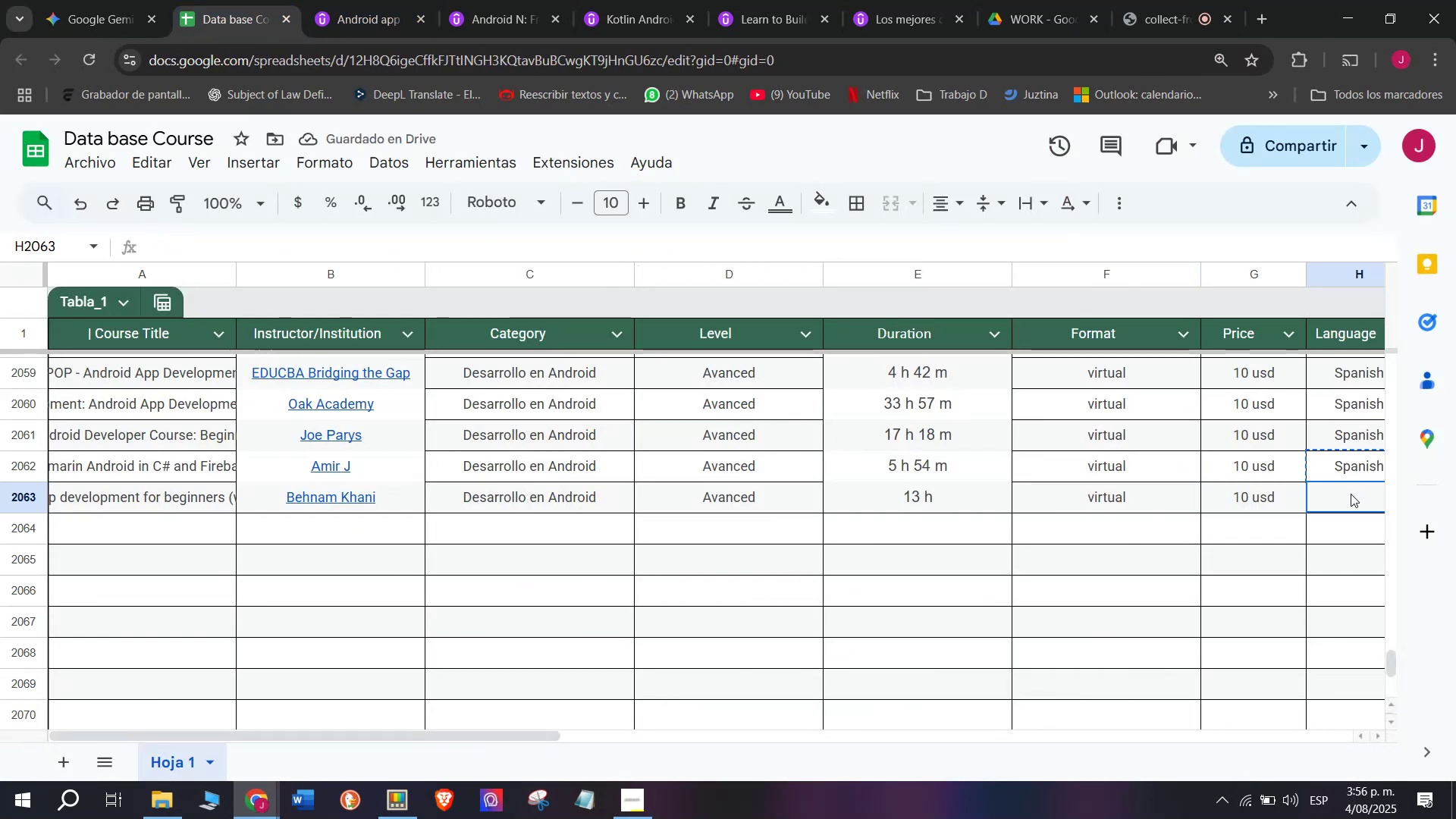 
key(Z)
 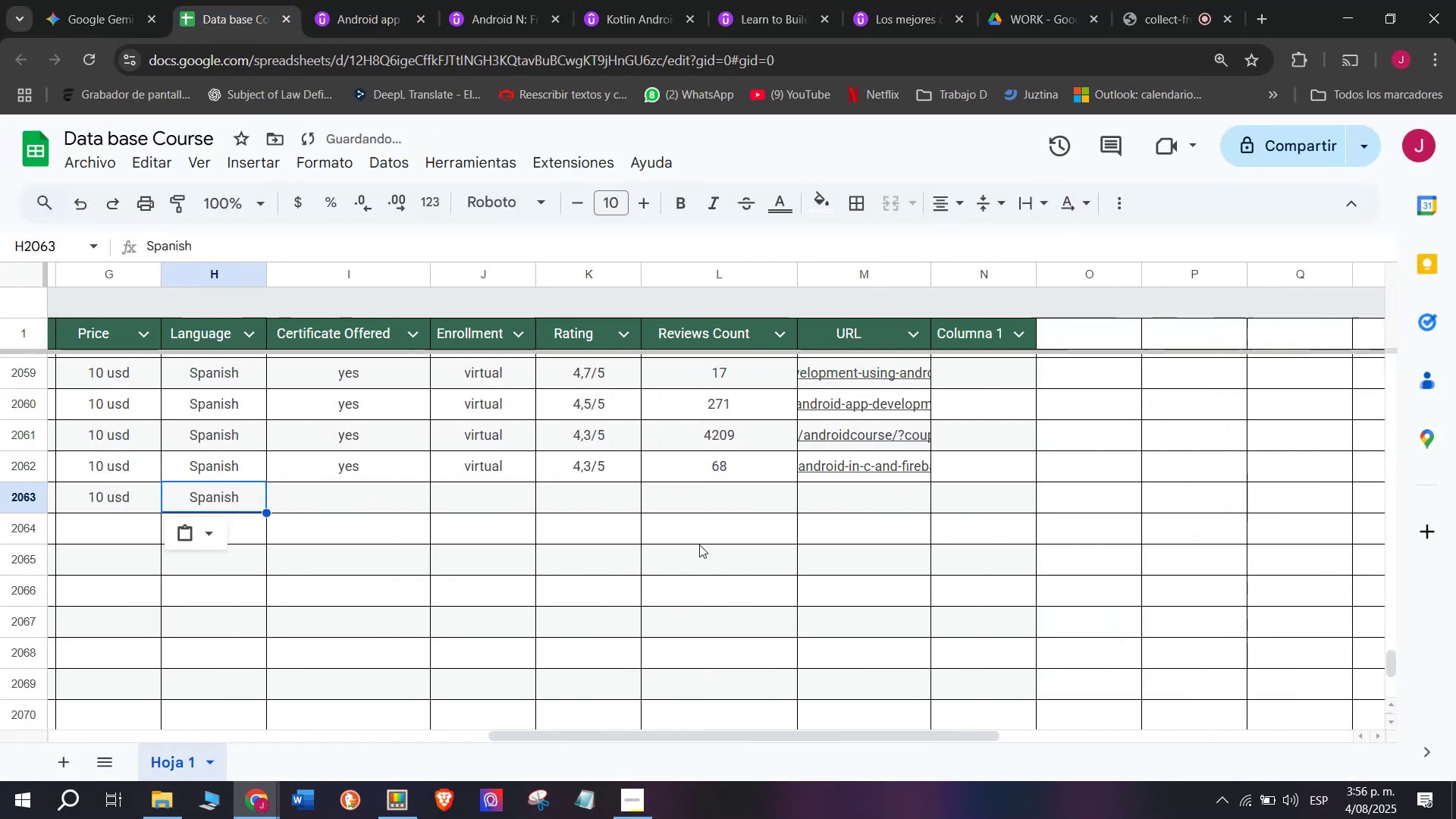 
key(Control+V)
 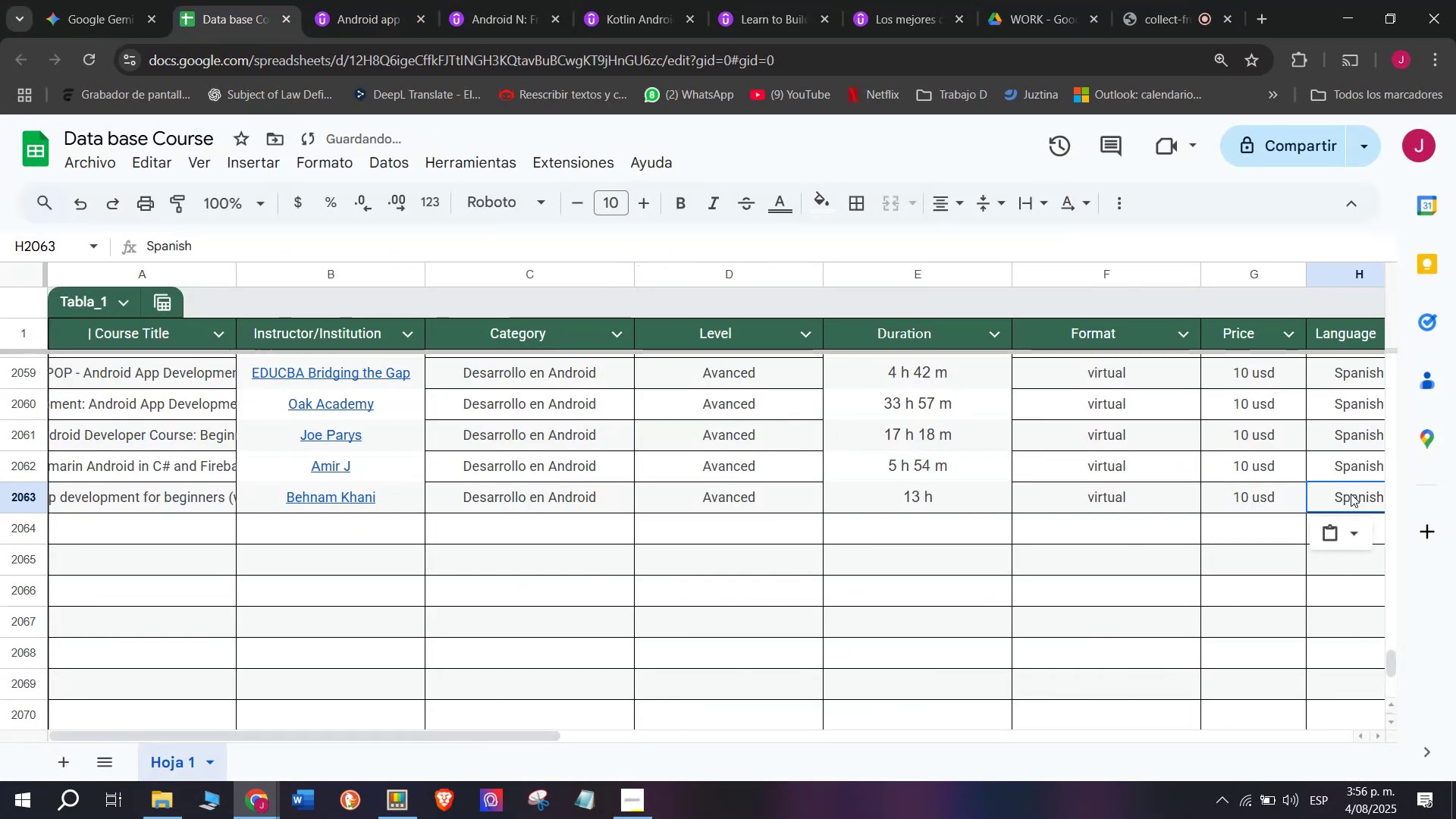 
scroll: coordinate [333, 544], scroll_direction: down, amount: 3.0
 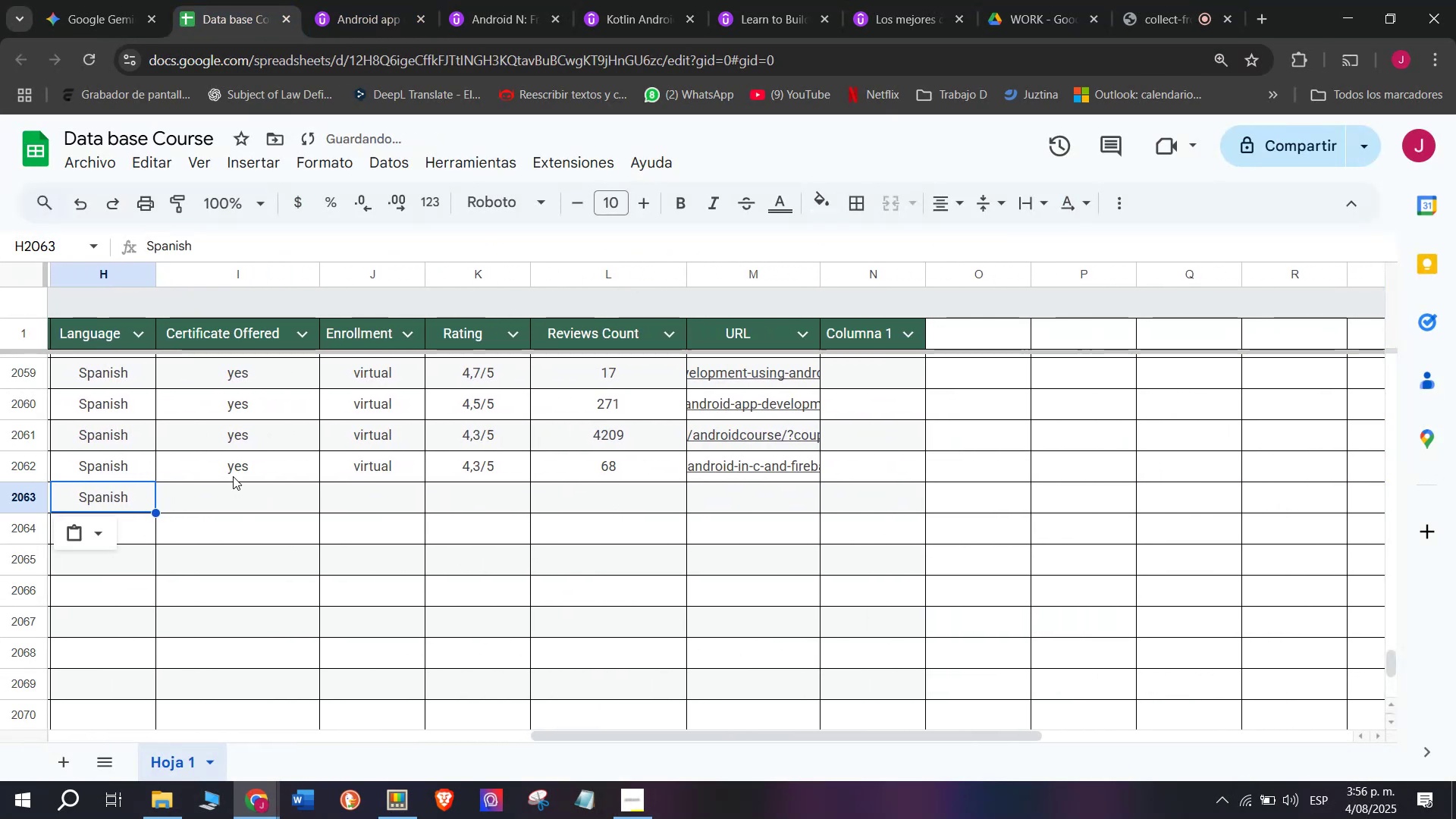 
left_click([233, 476])
 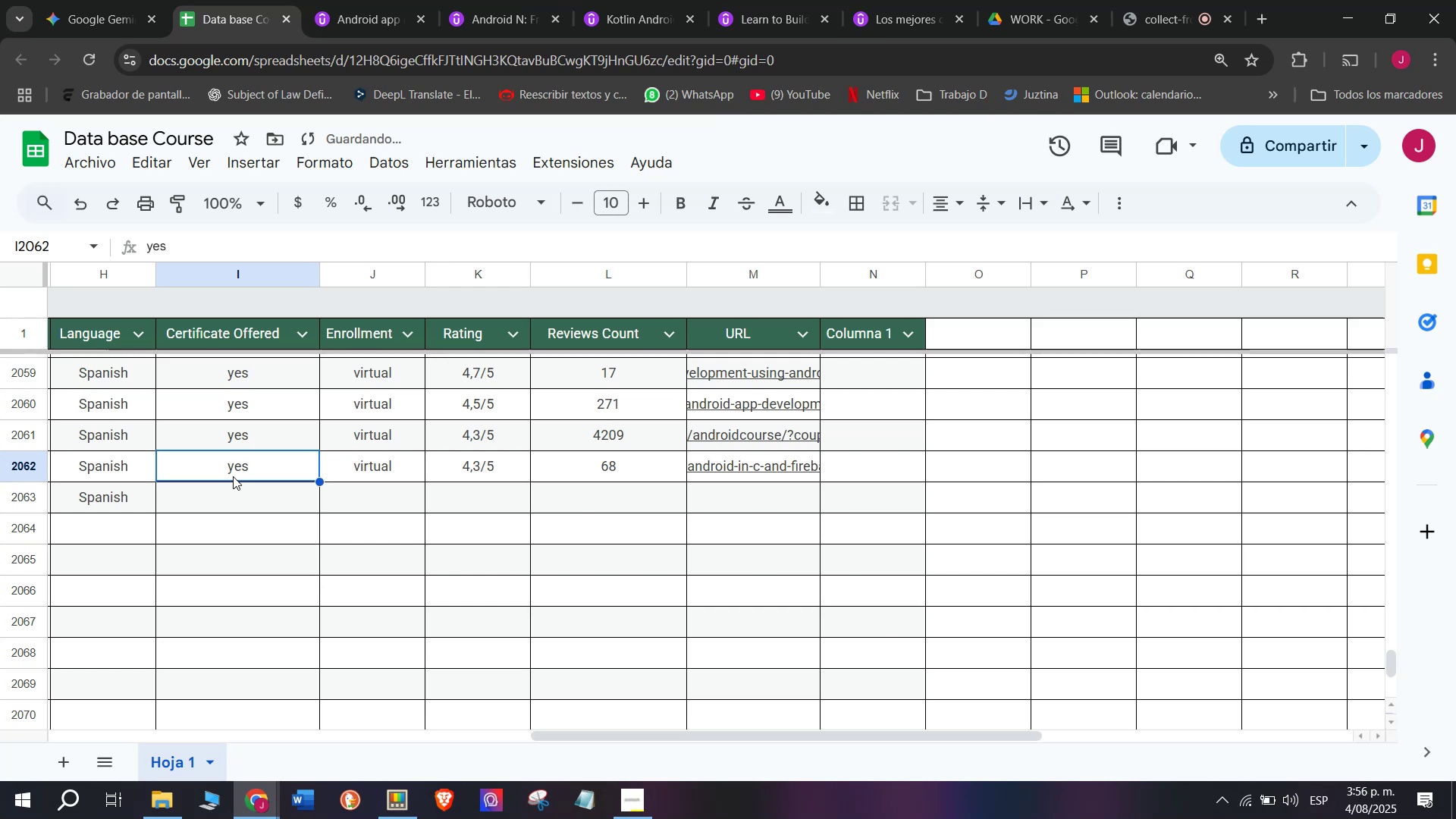 
key(Break)
 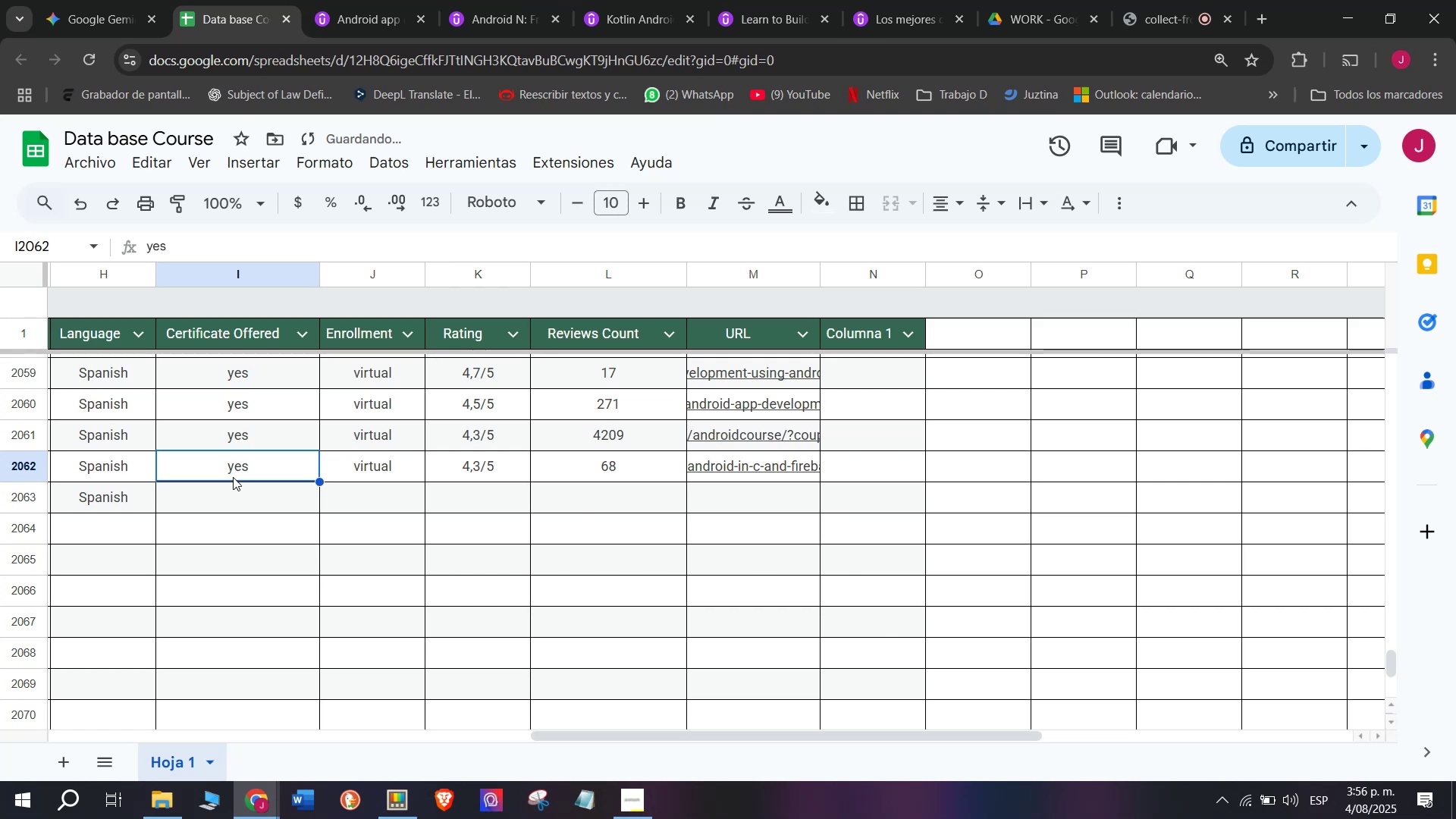 
key(Control+ControlLeft)
 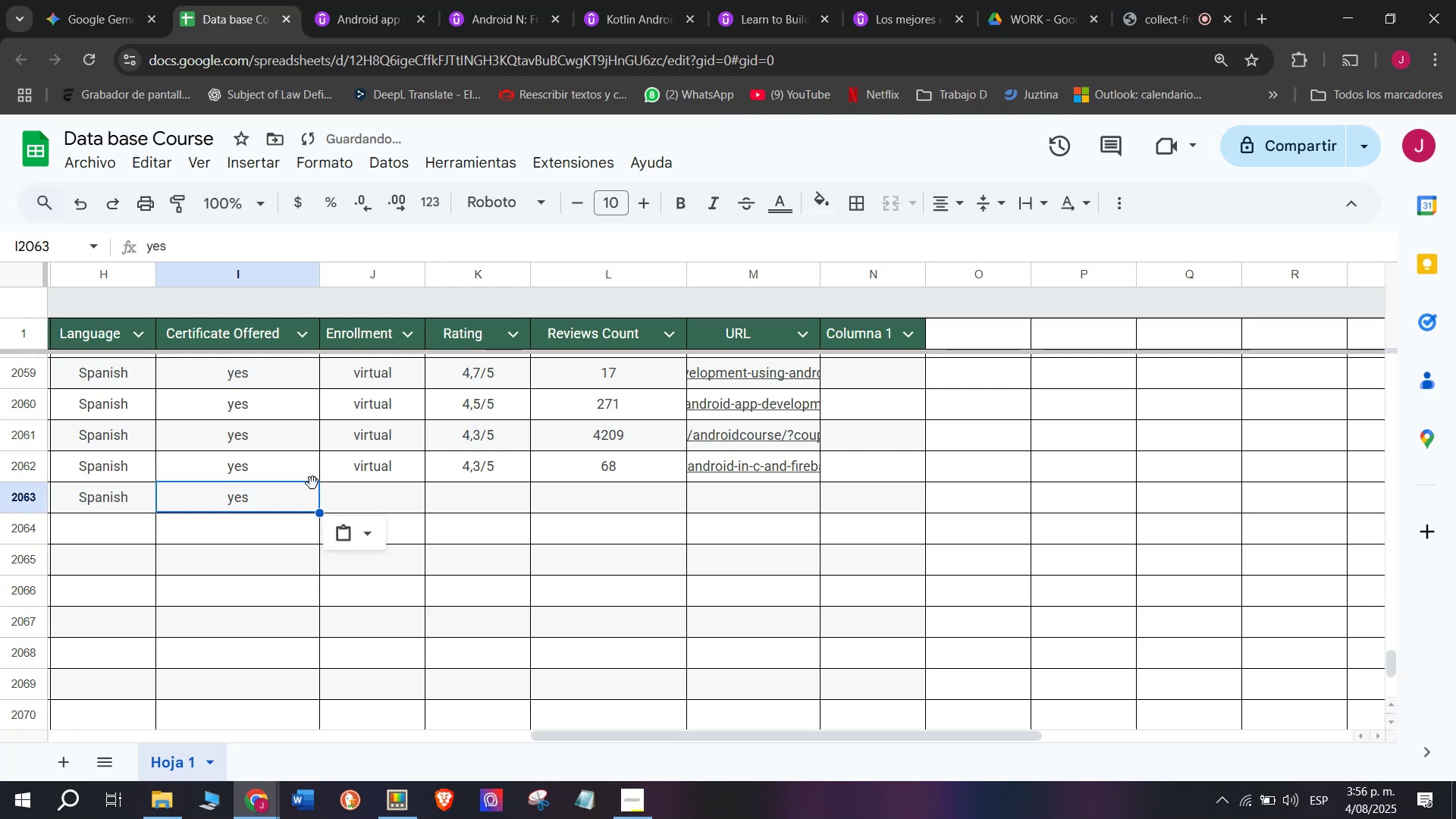 
key(Control+C)
 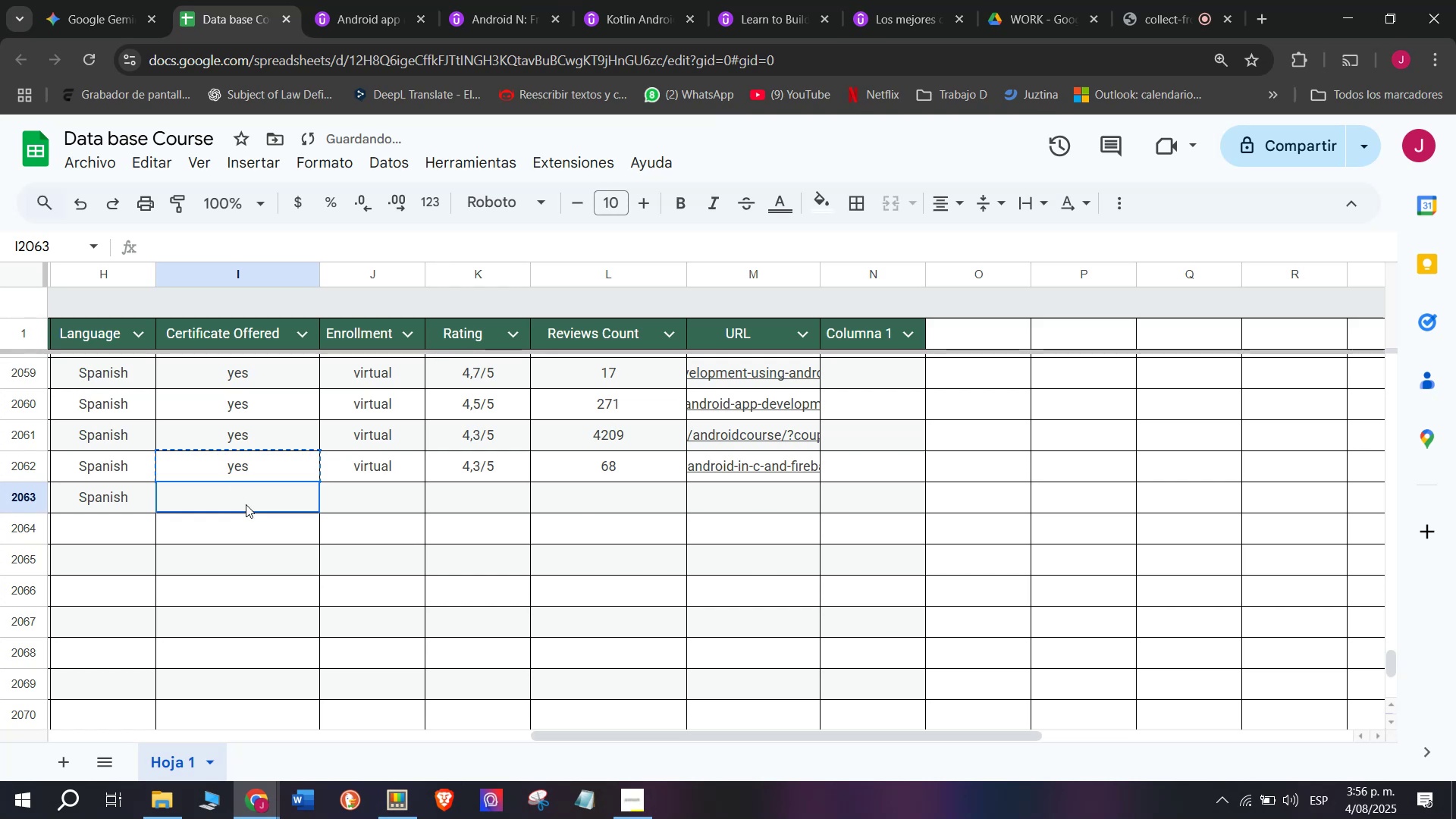 
key(Z)
 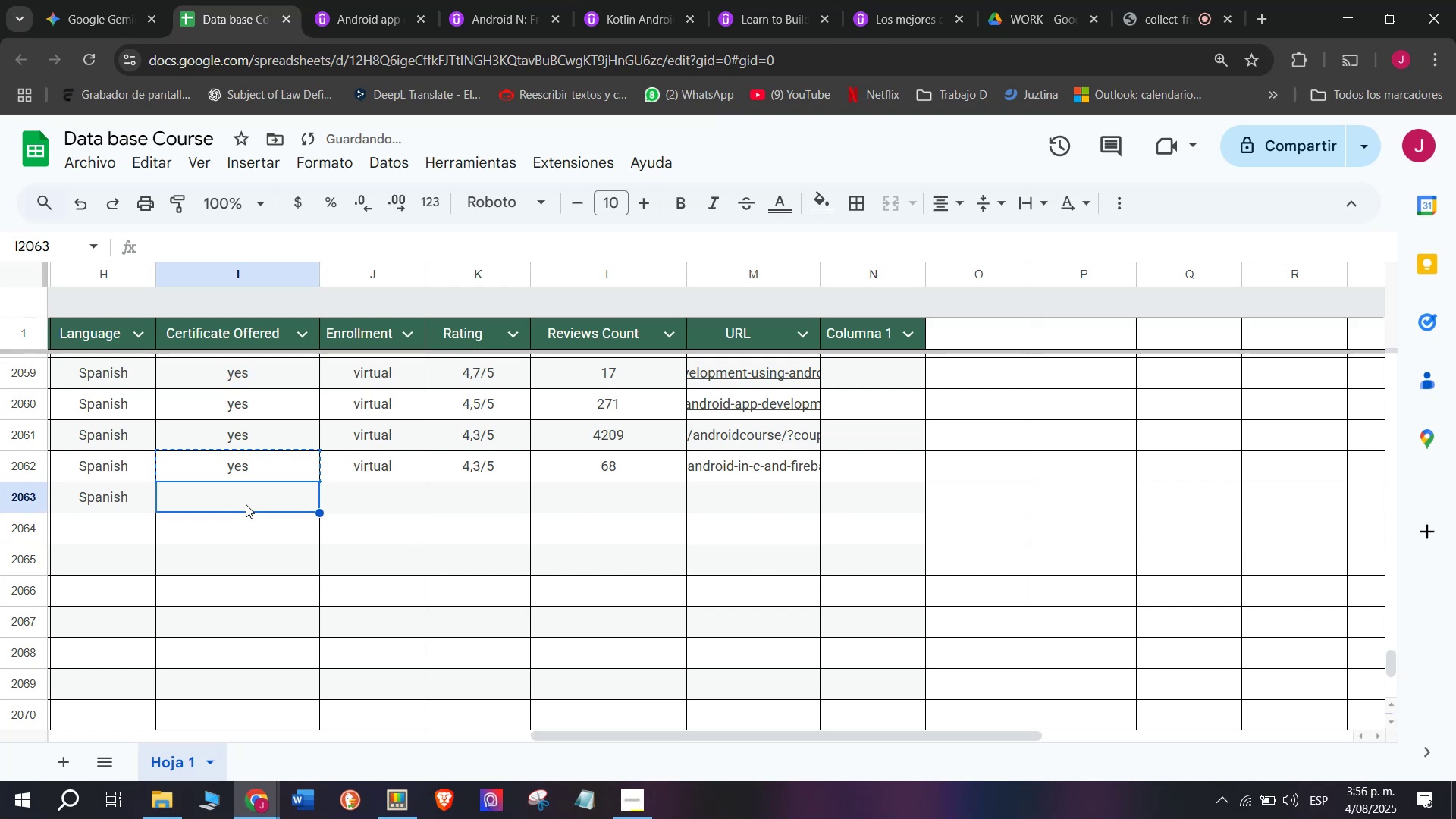 
key(Control+ControlLeft)
 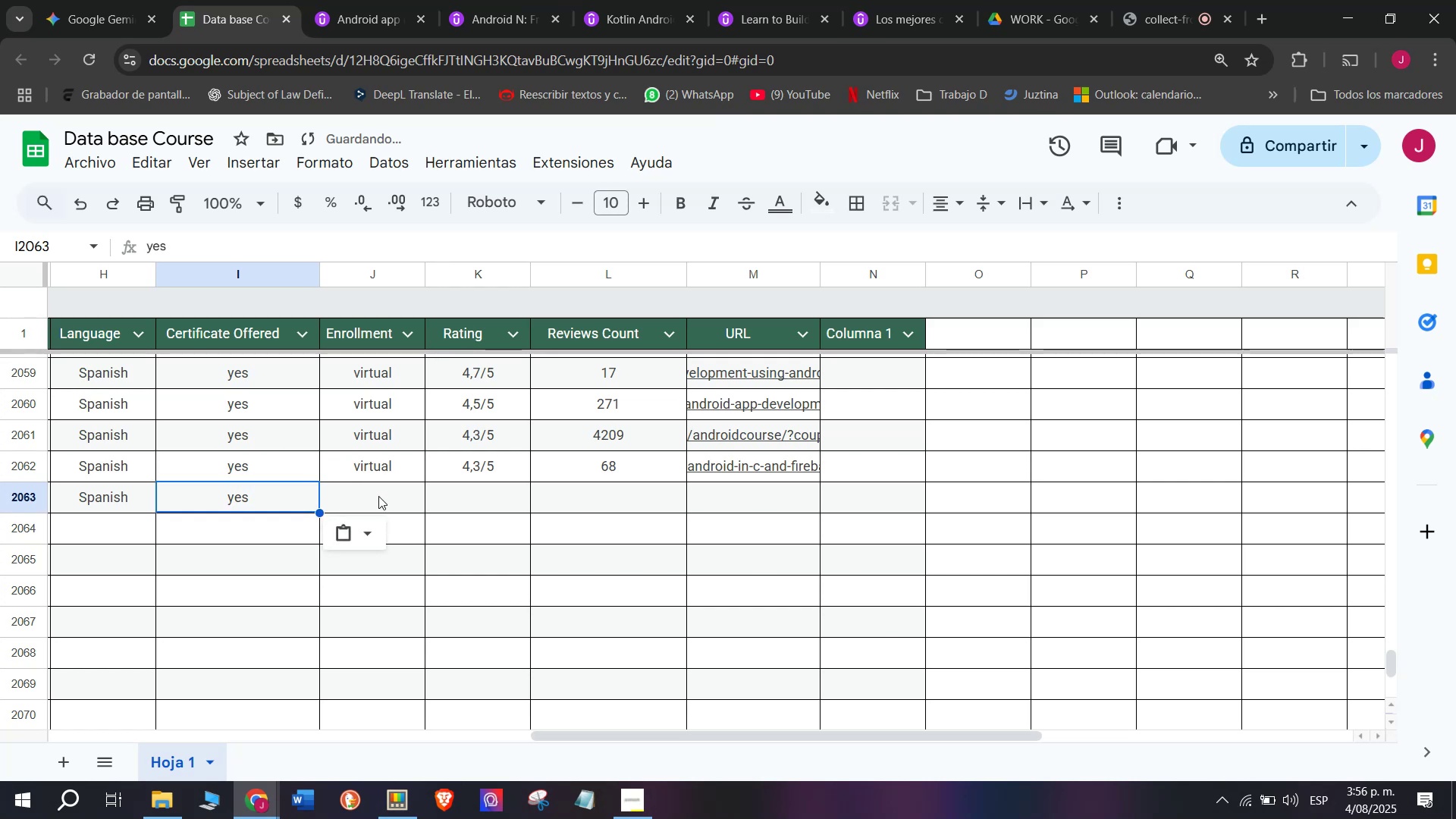 
key(Control+V)
 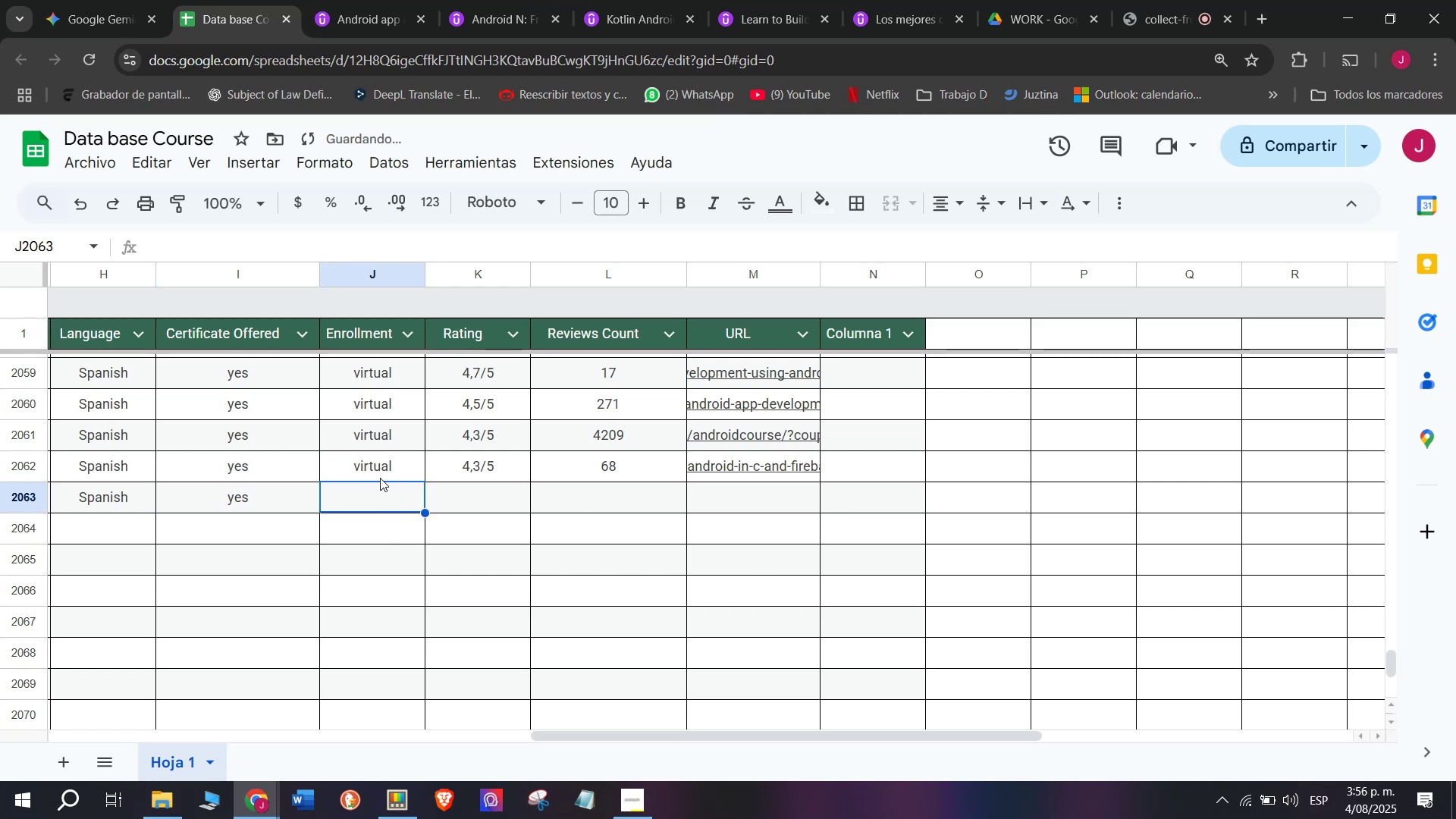 
double_click([380, 470])
 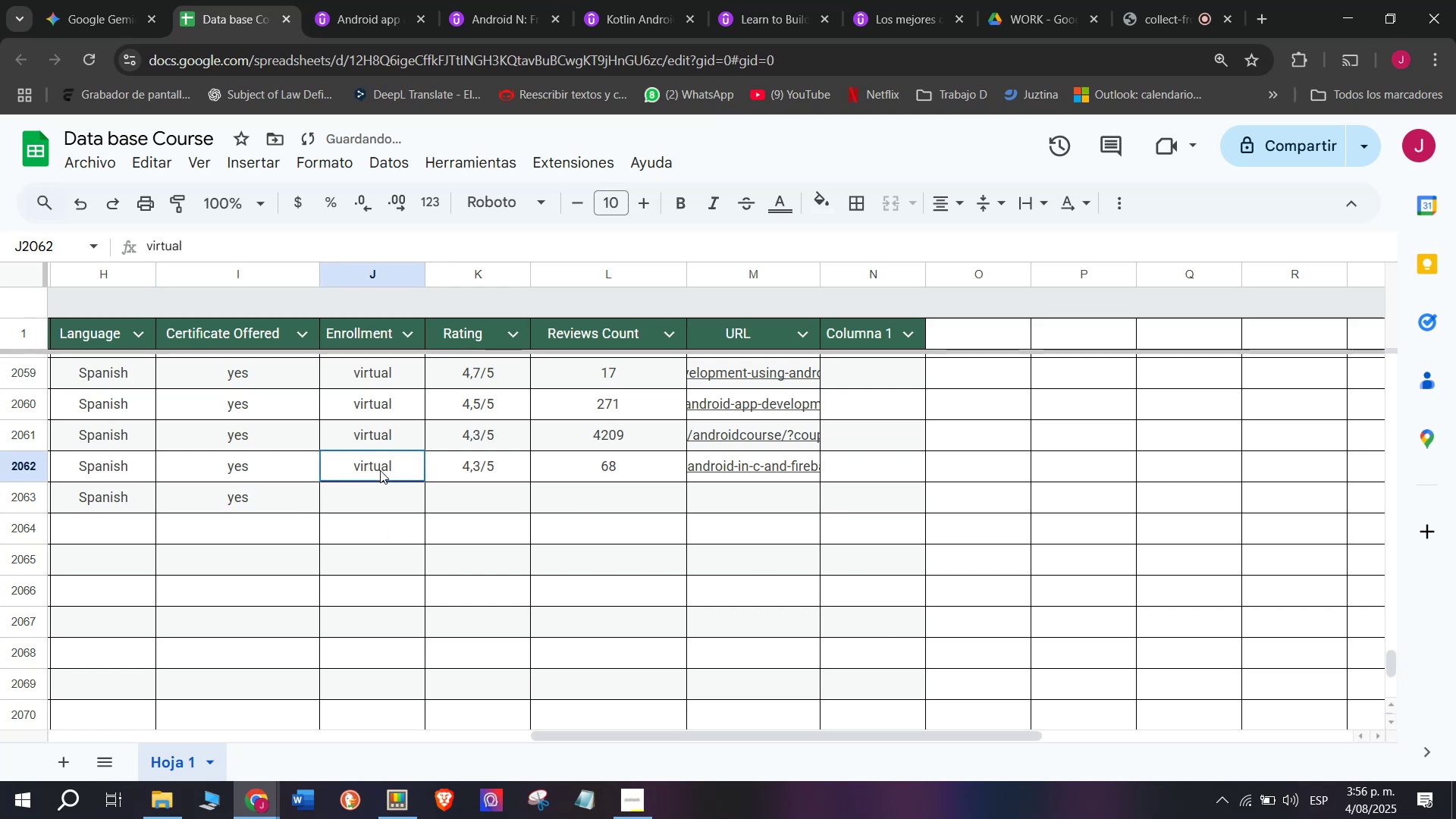 
key(Break)
 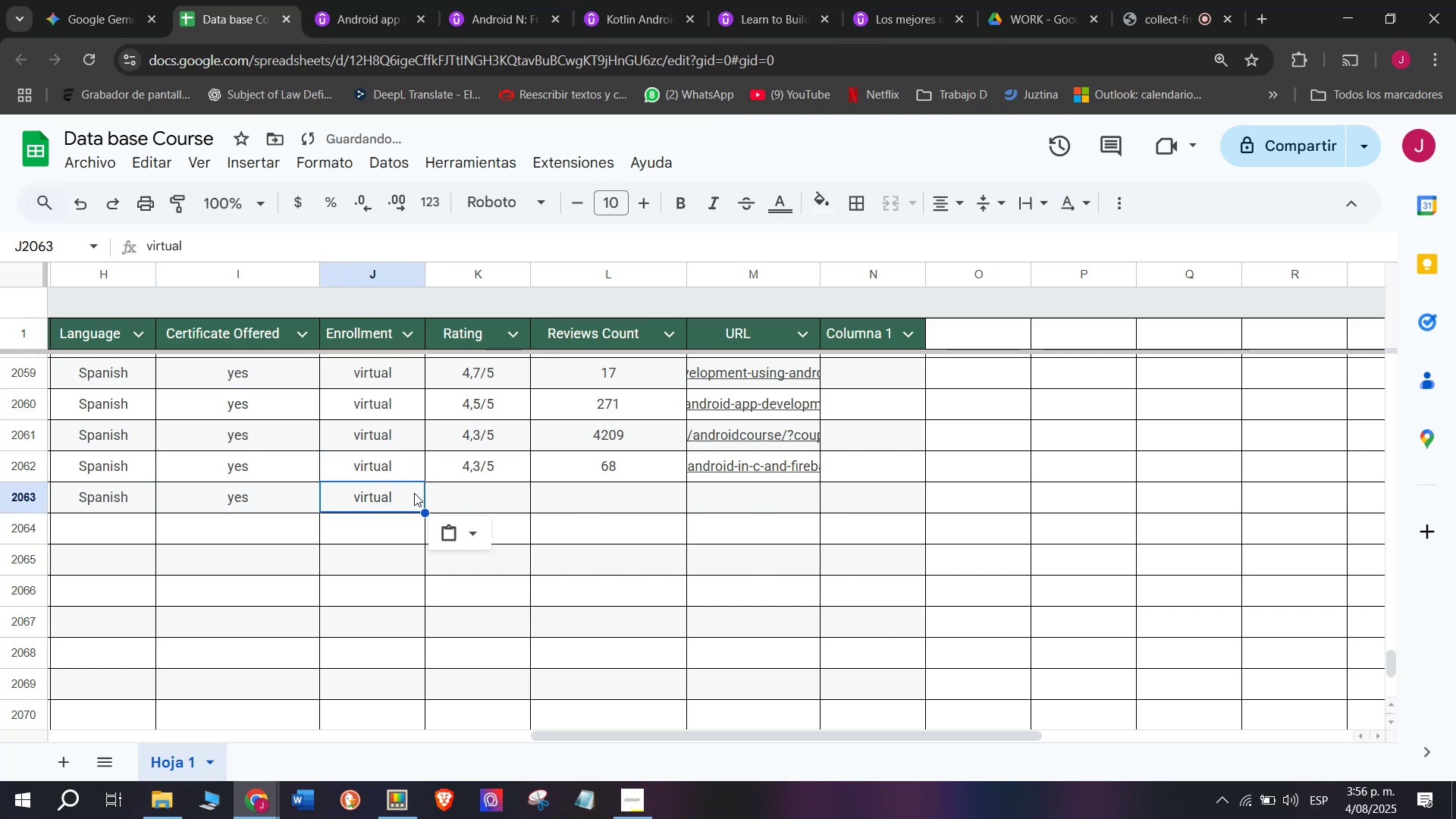 
key(Control+ControlLeft)
 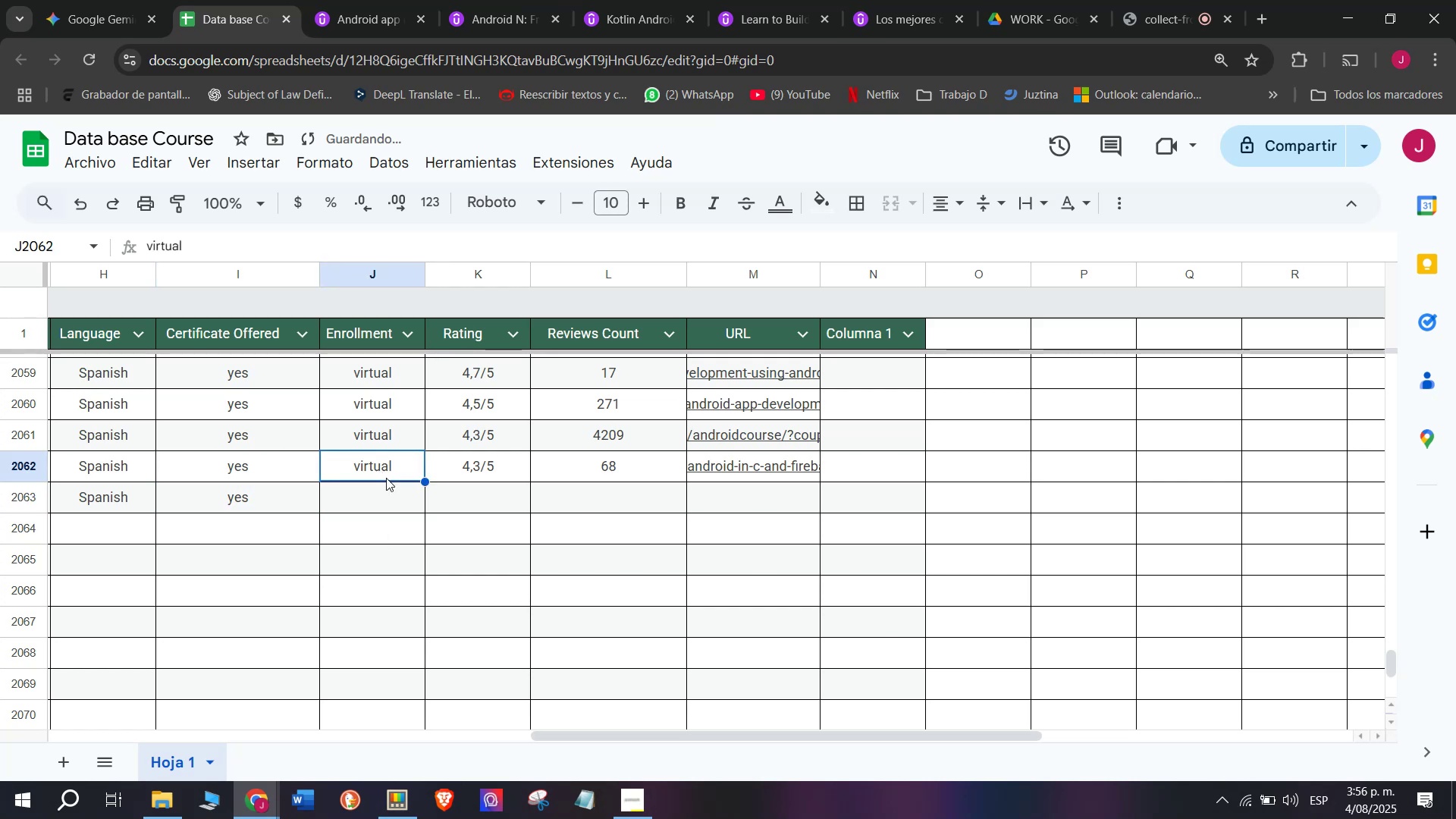 
key(Control+C)
 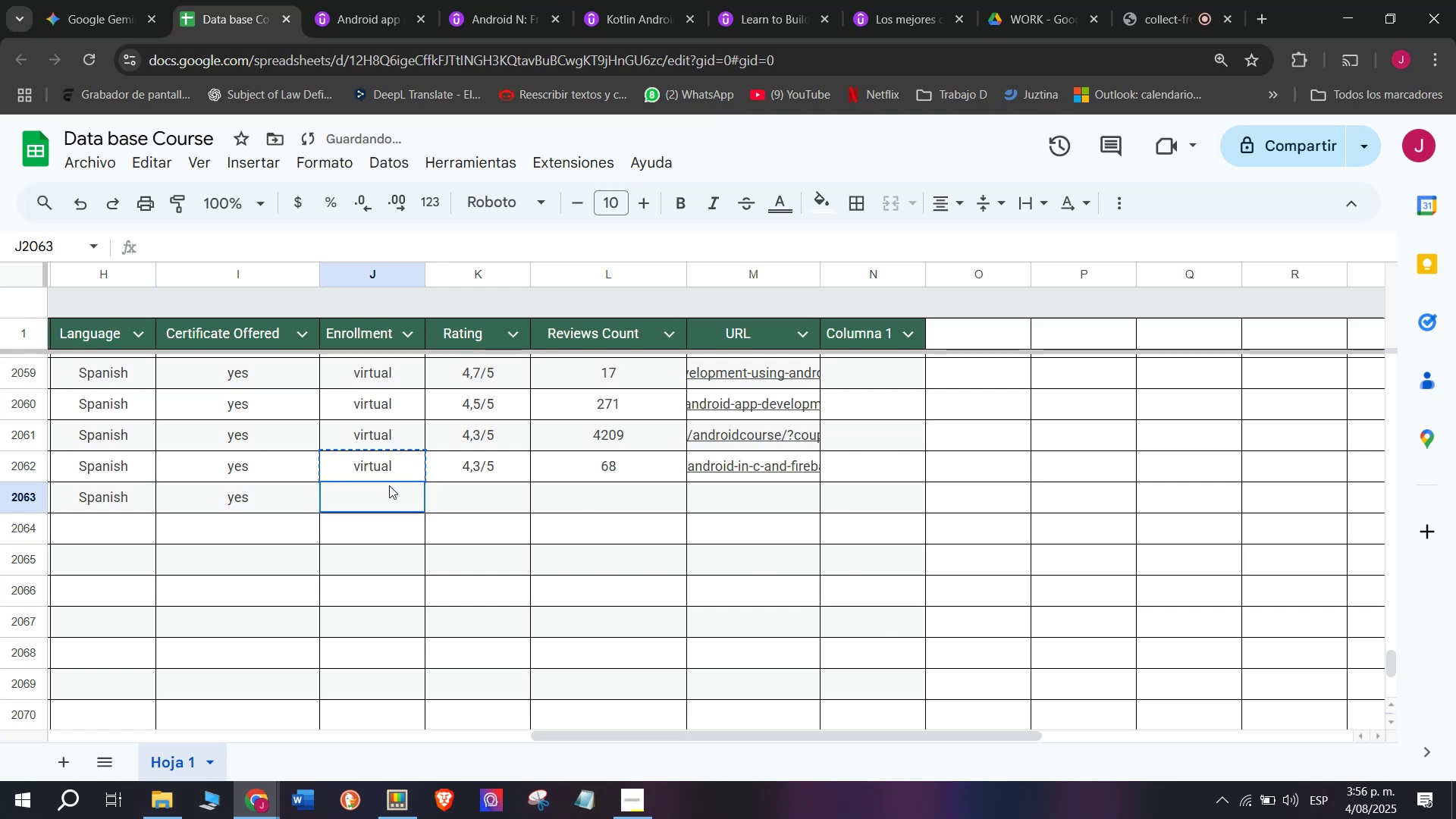 
triple_click([389, 485])
 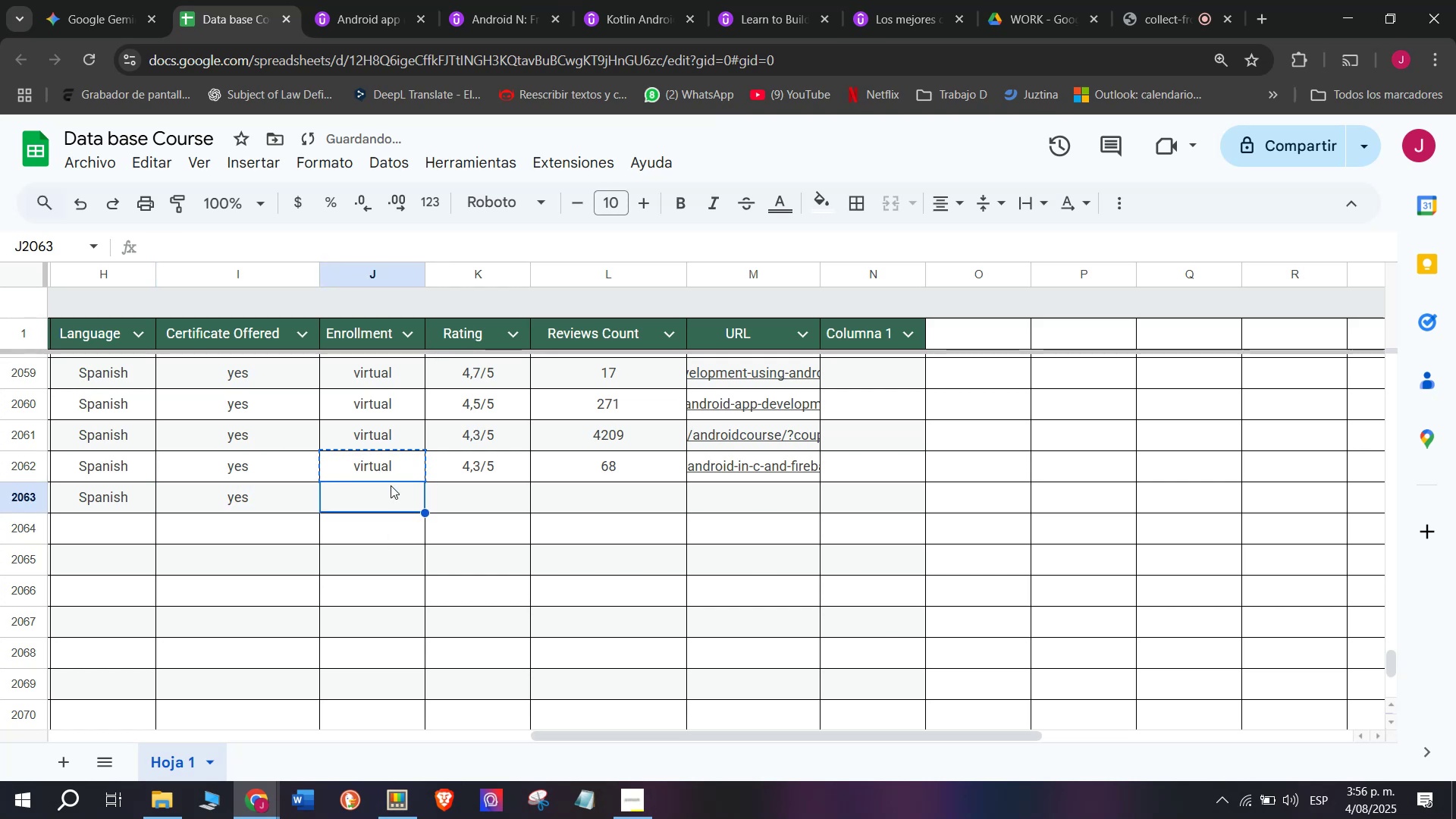 
key(Z)
 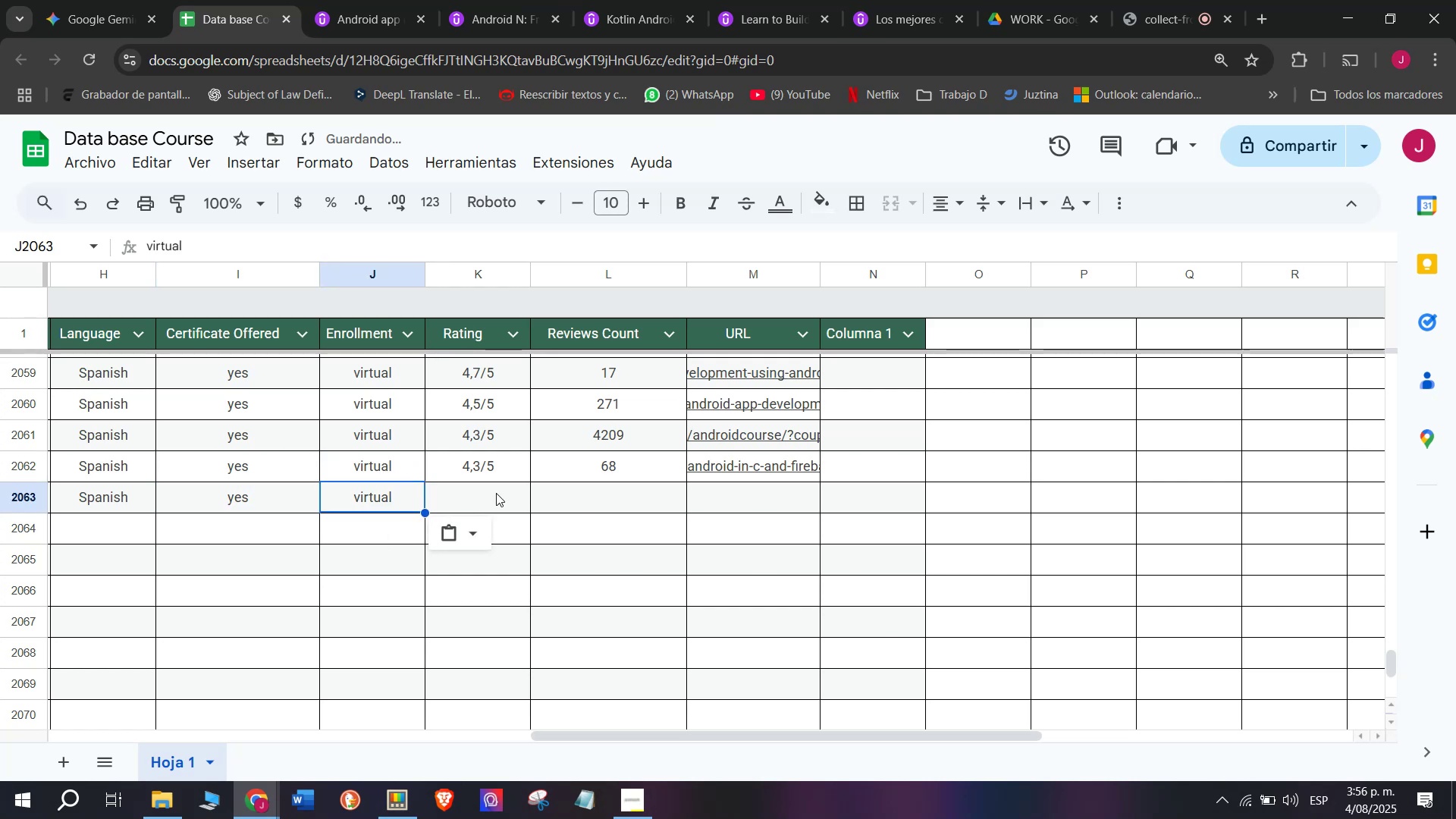 
key(Control+ControlLeft)
 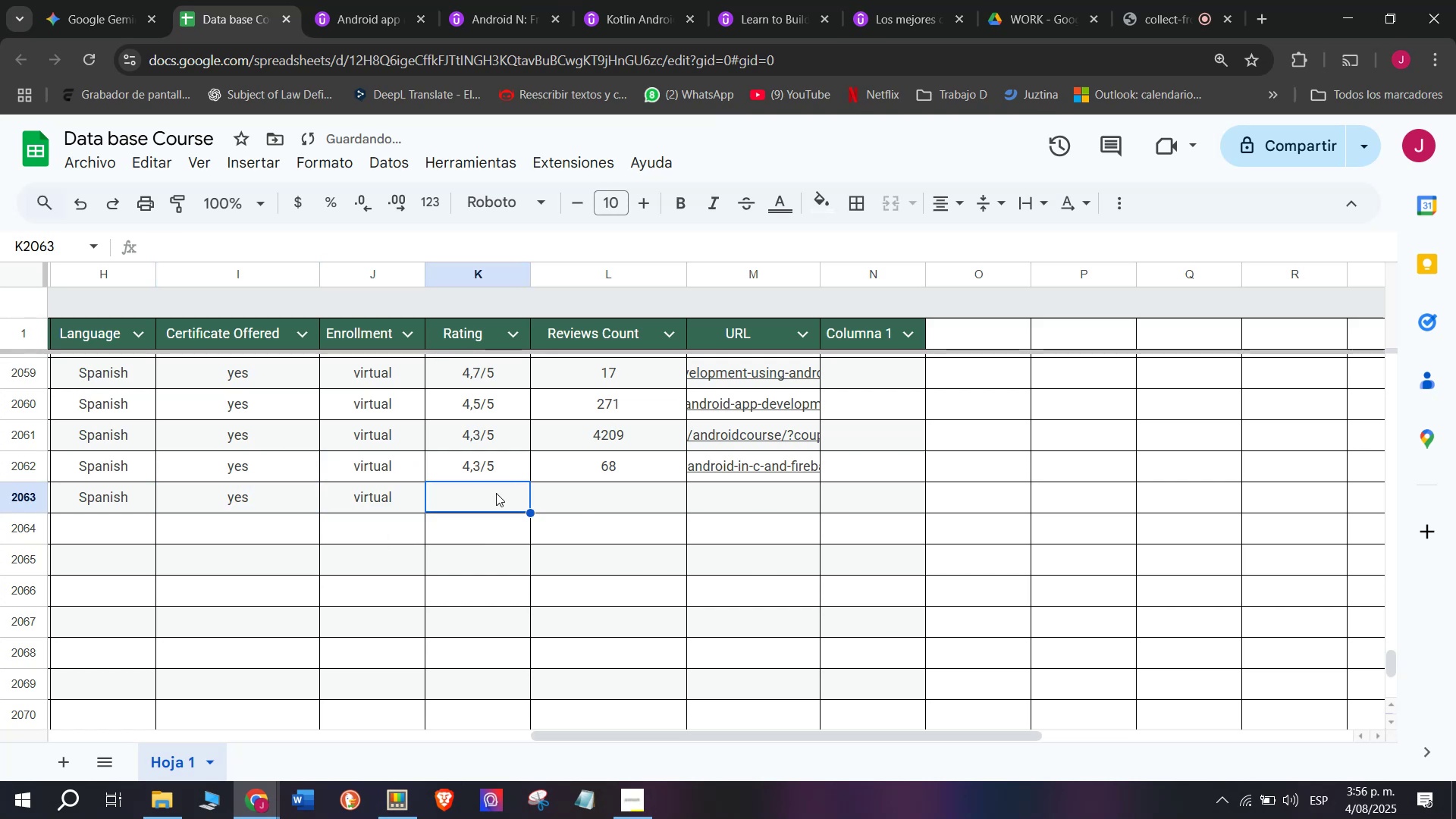 
key(Control+V)
 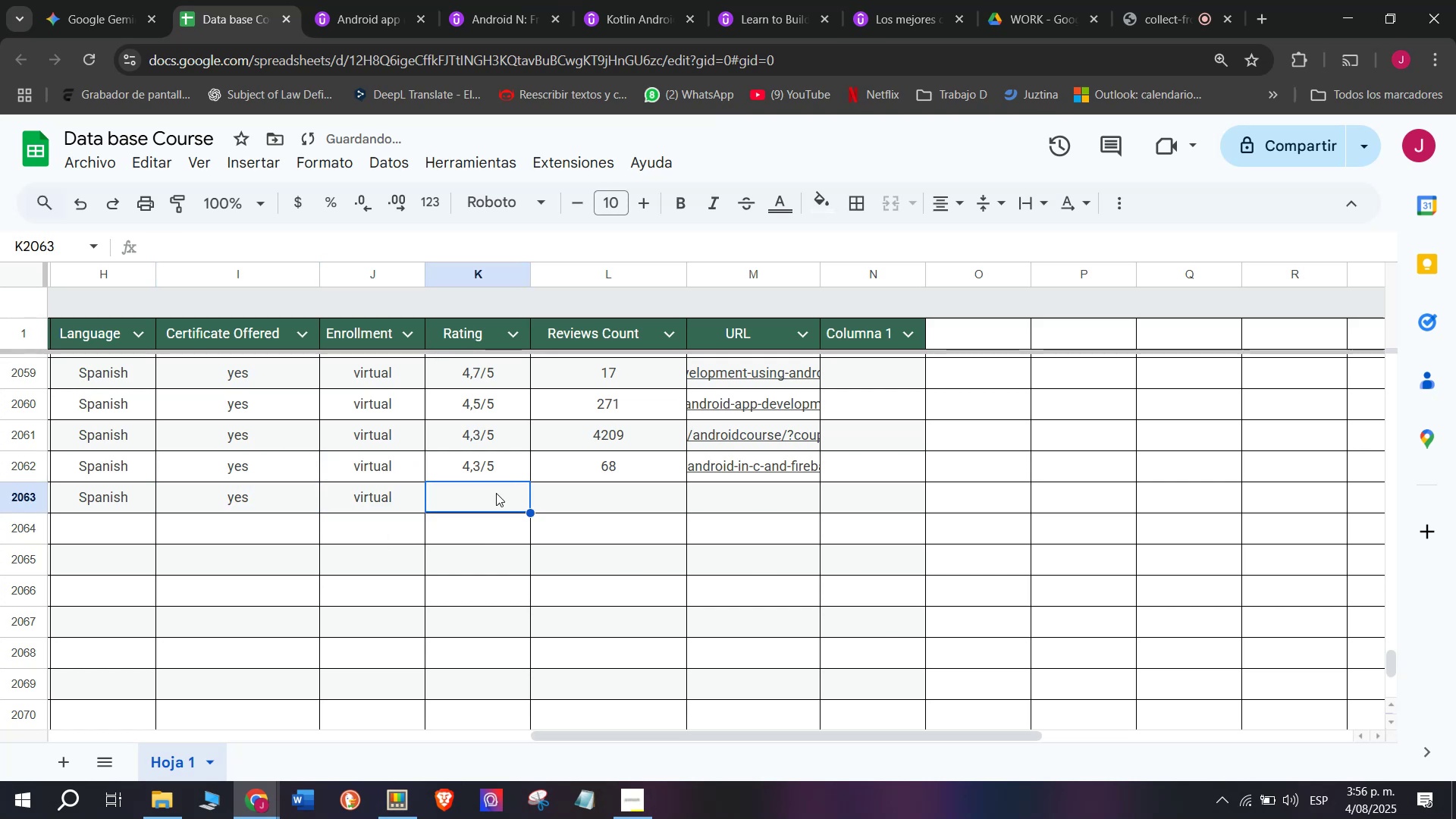 
triple_click([496, 493])
 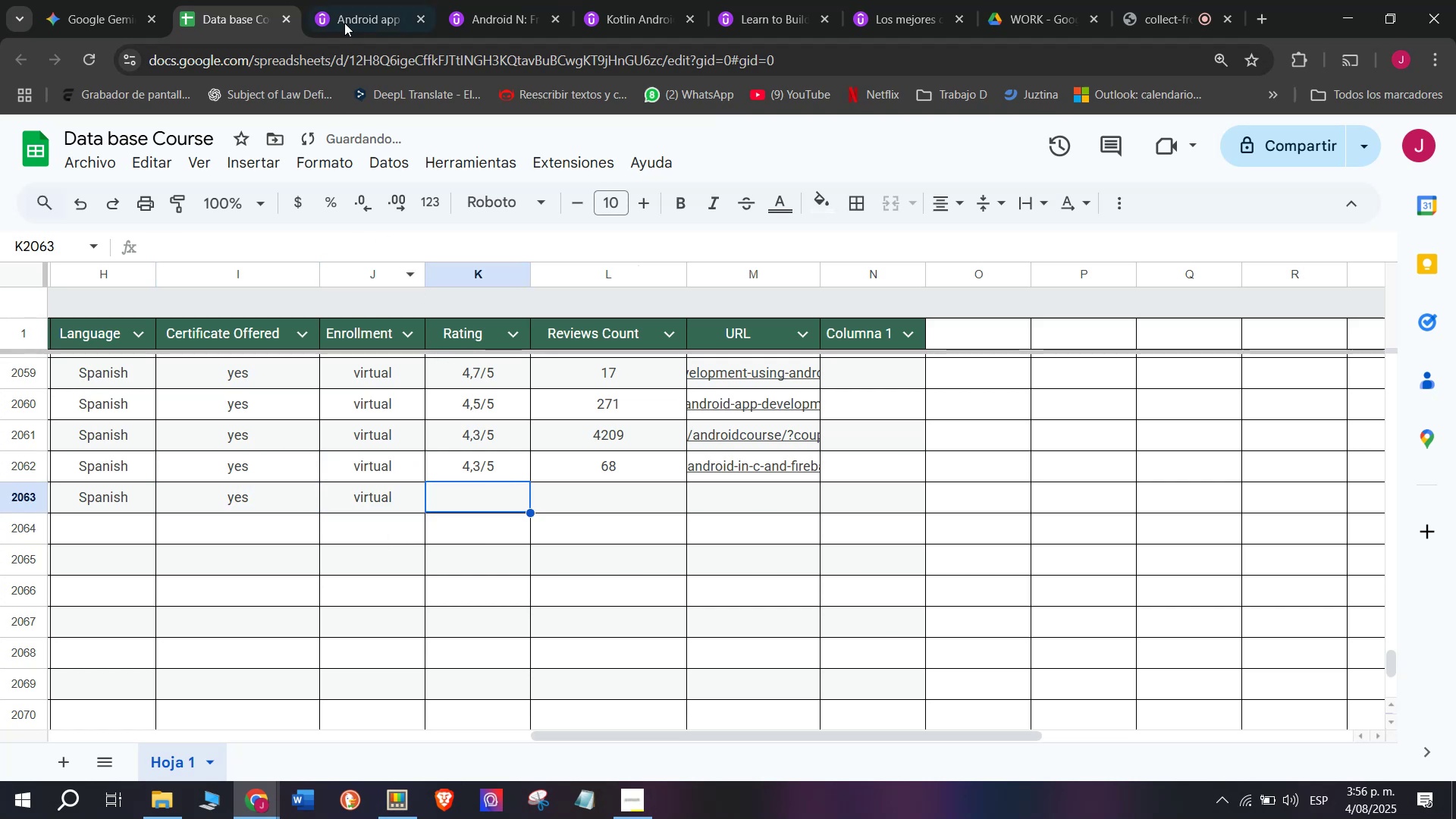 
left_click([359, 5])
 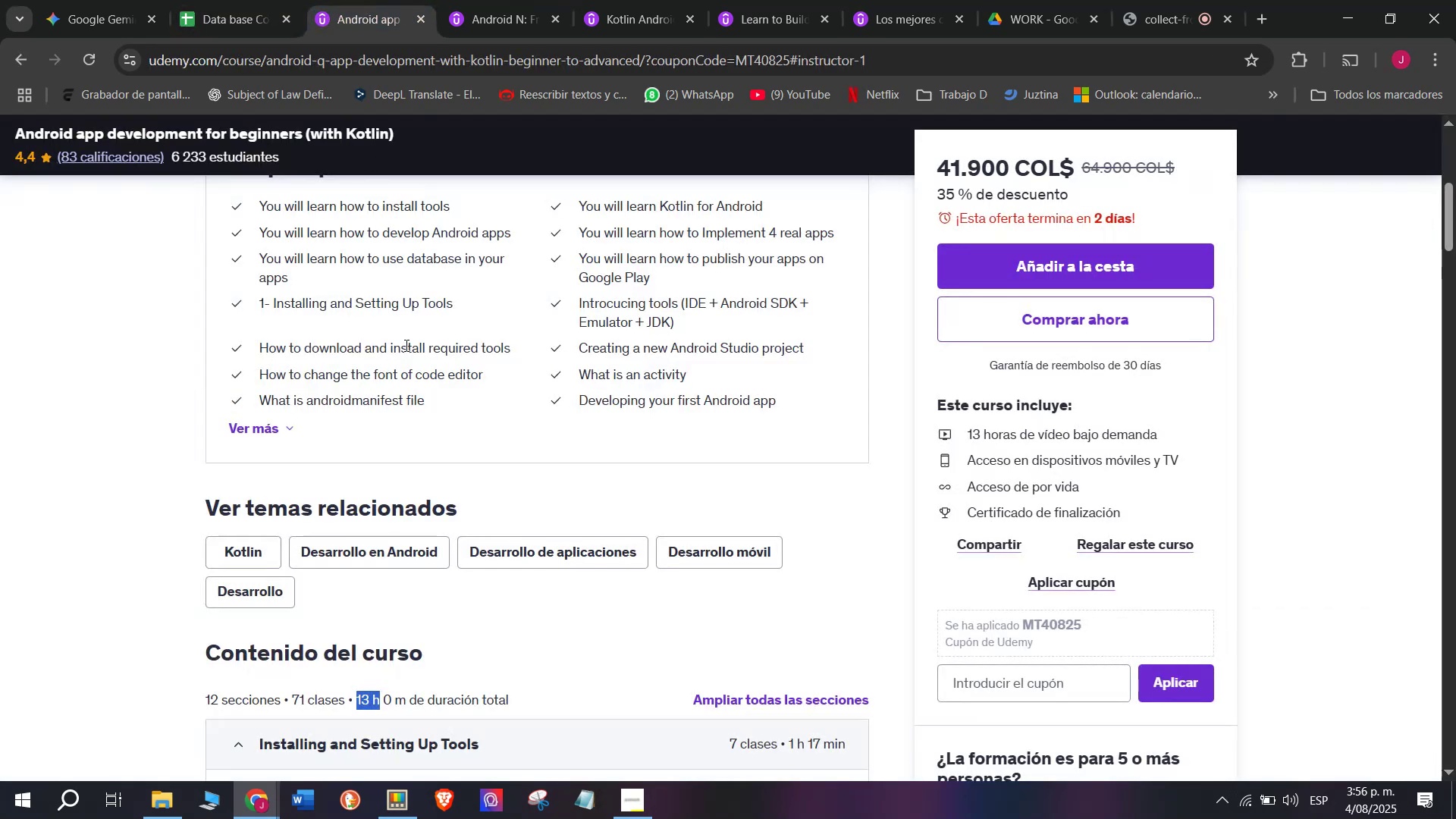 
scroll: coordinate [404, 370], scroll_direction: up, amount: 3.0
 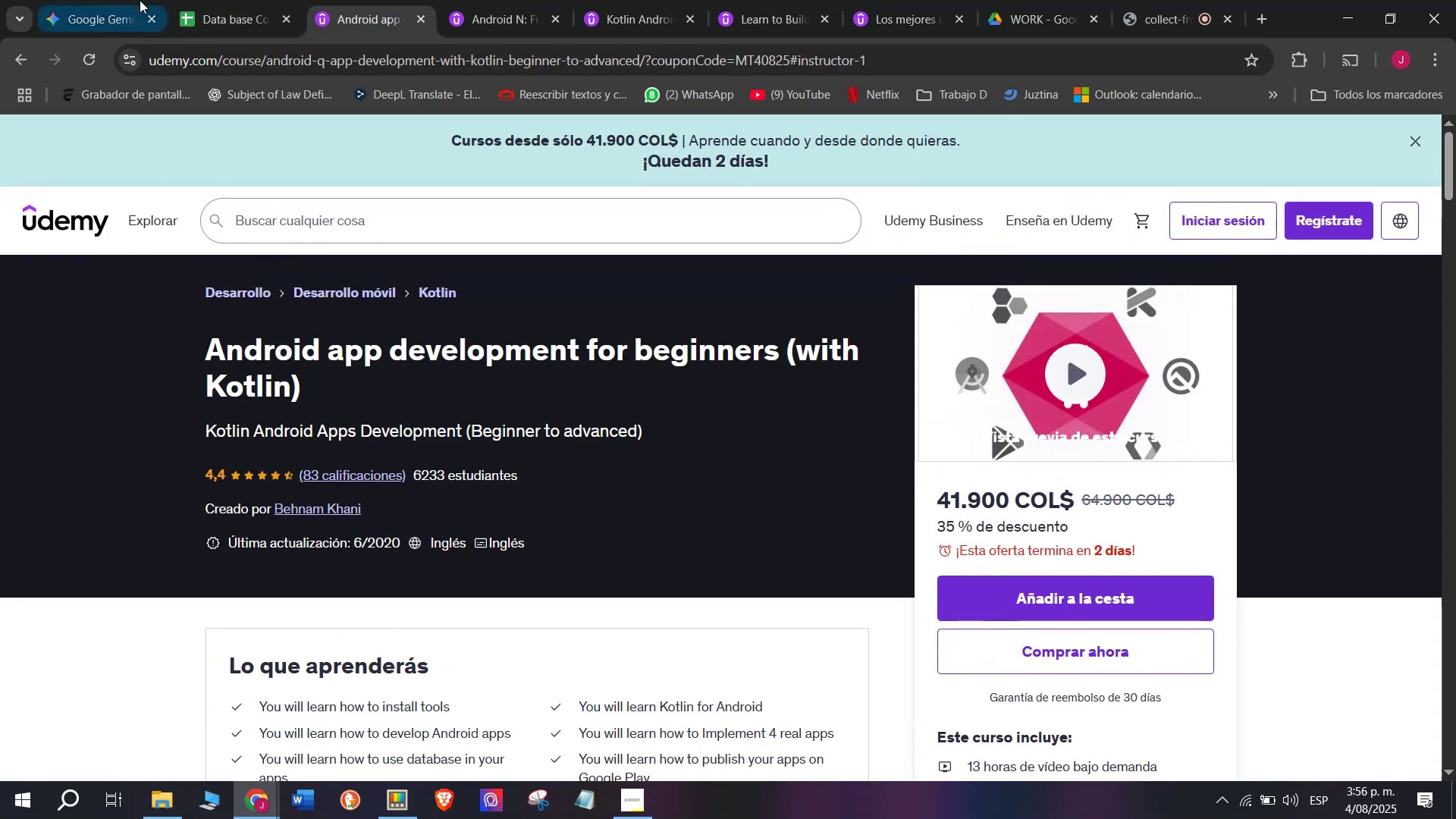 
left_click([186, 0])
 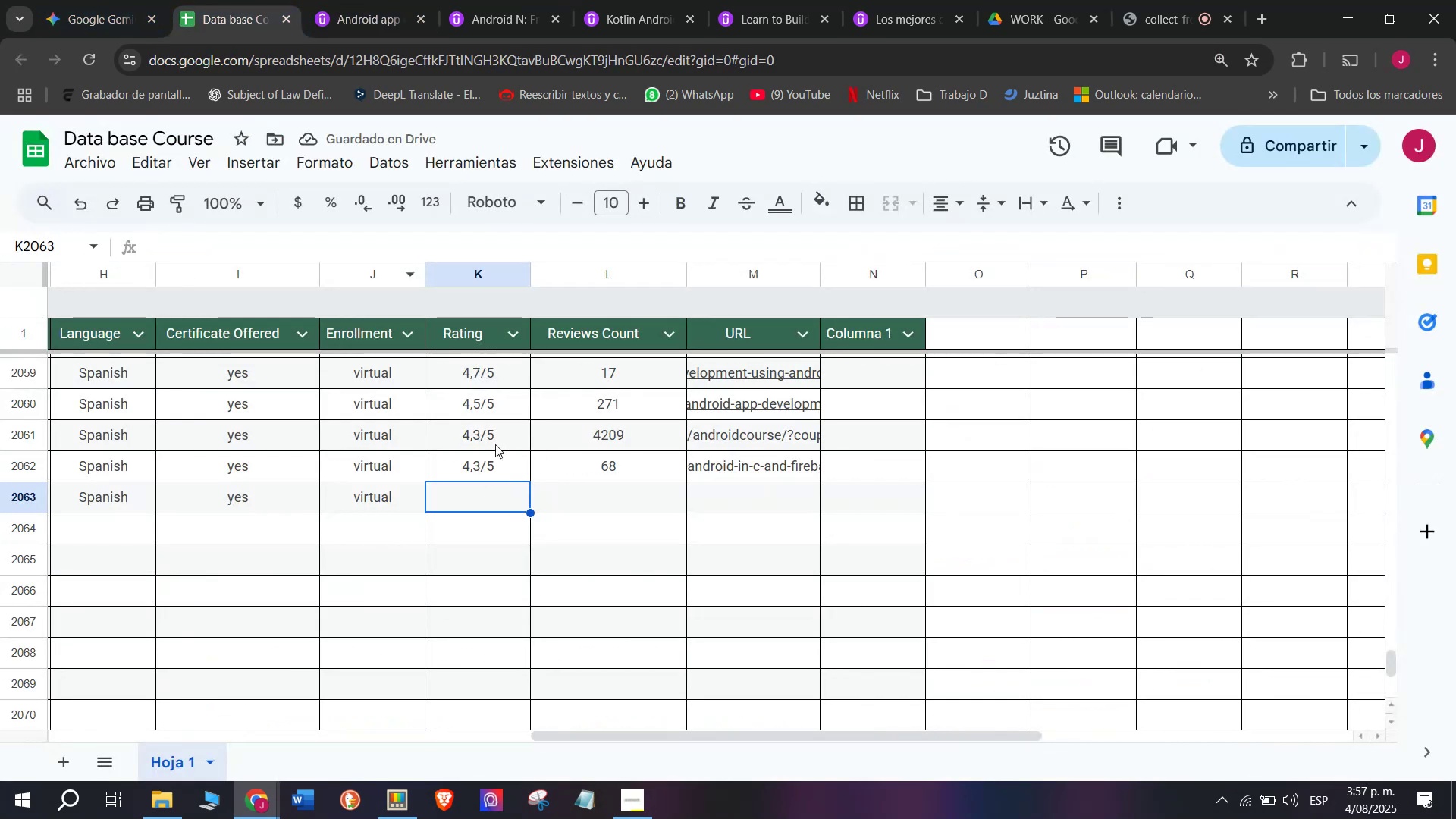 
left_click([491, 437])
 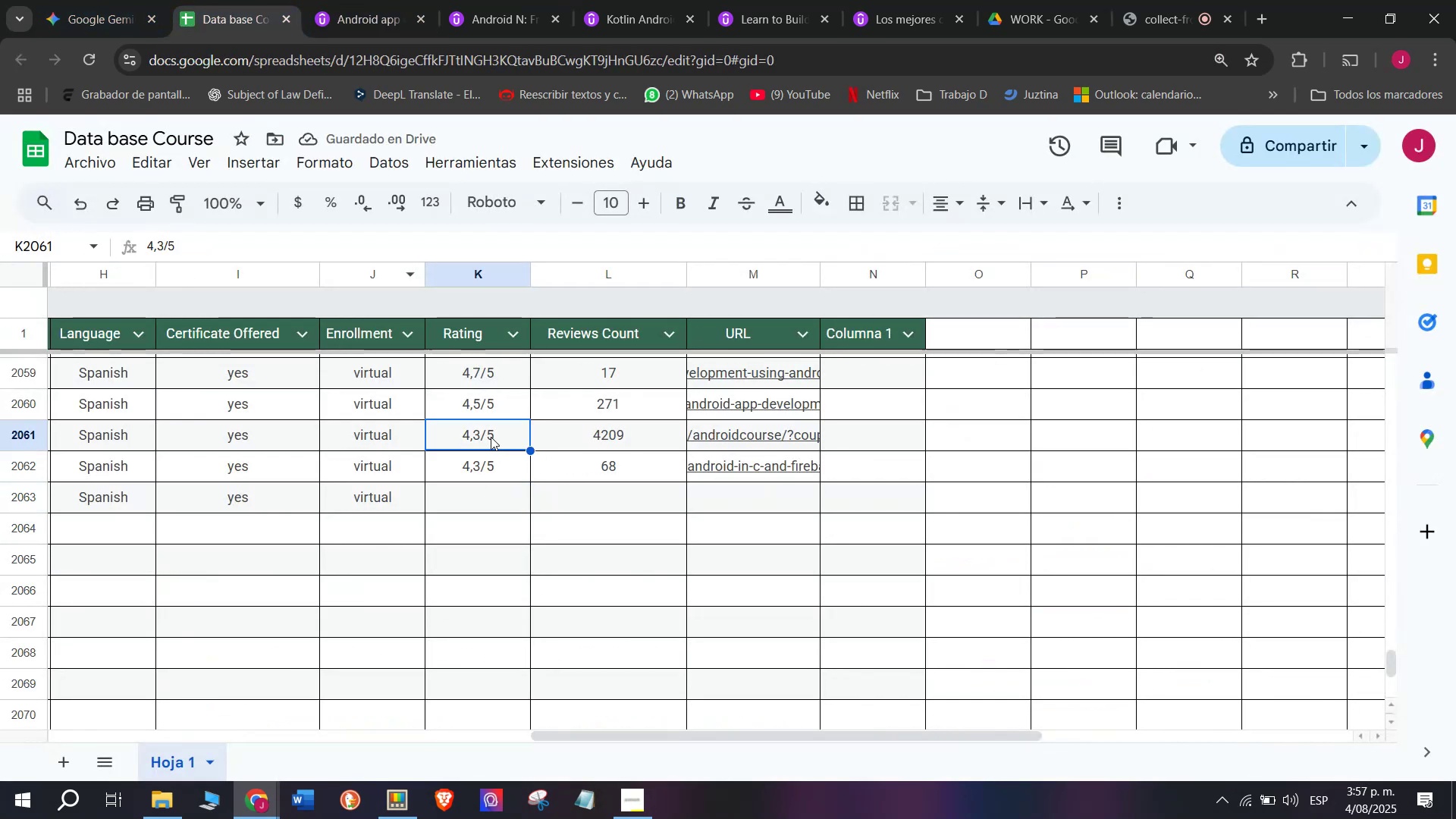 
key(Control+ControlLeft)
 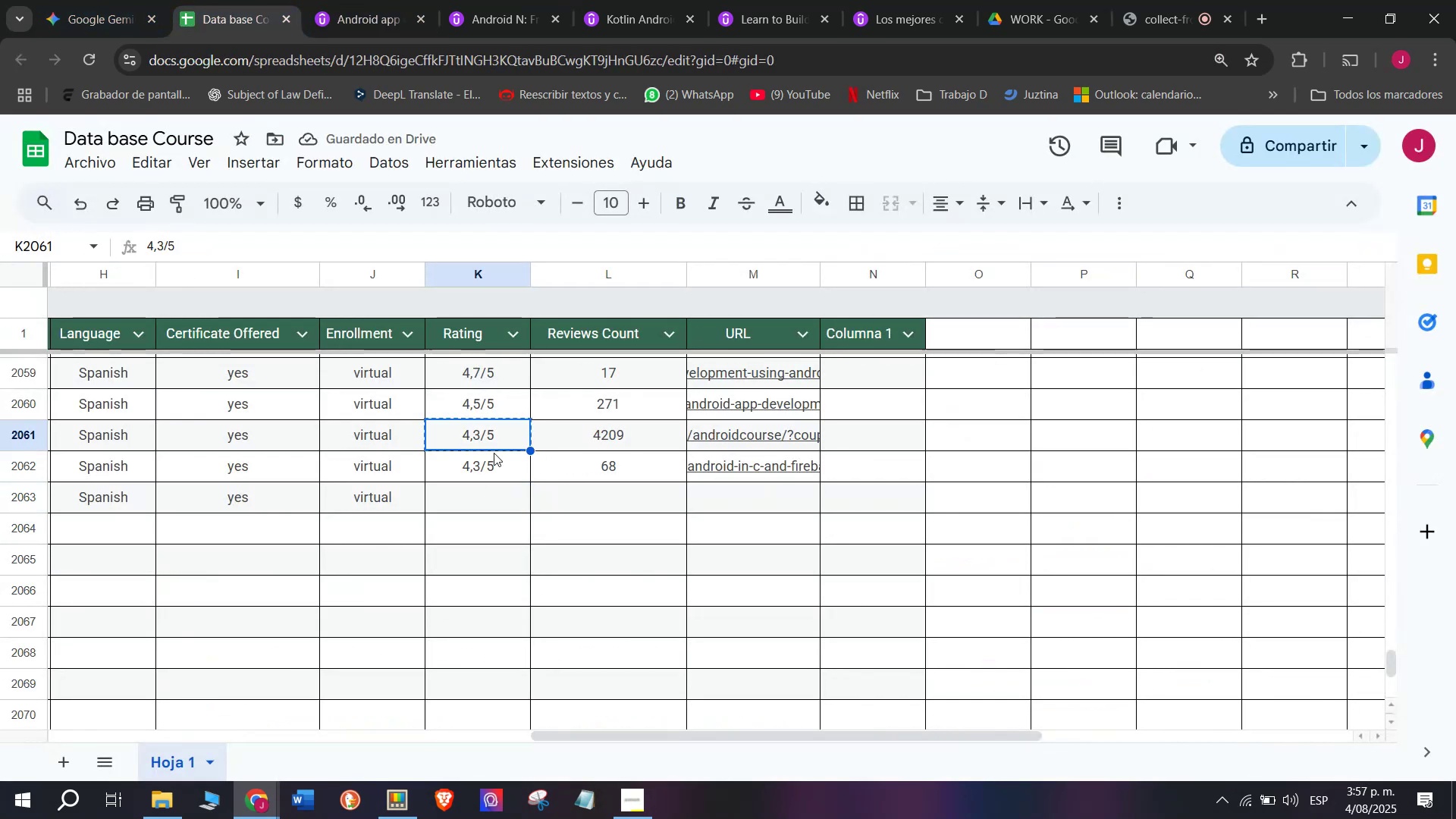 
key(Break)
 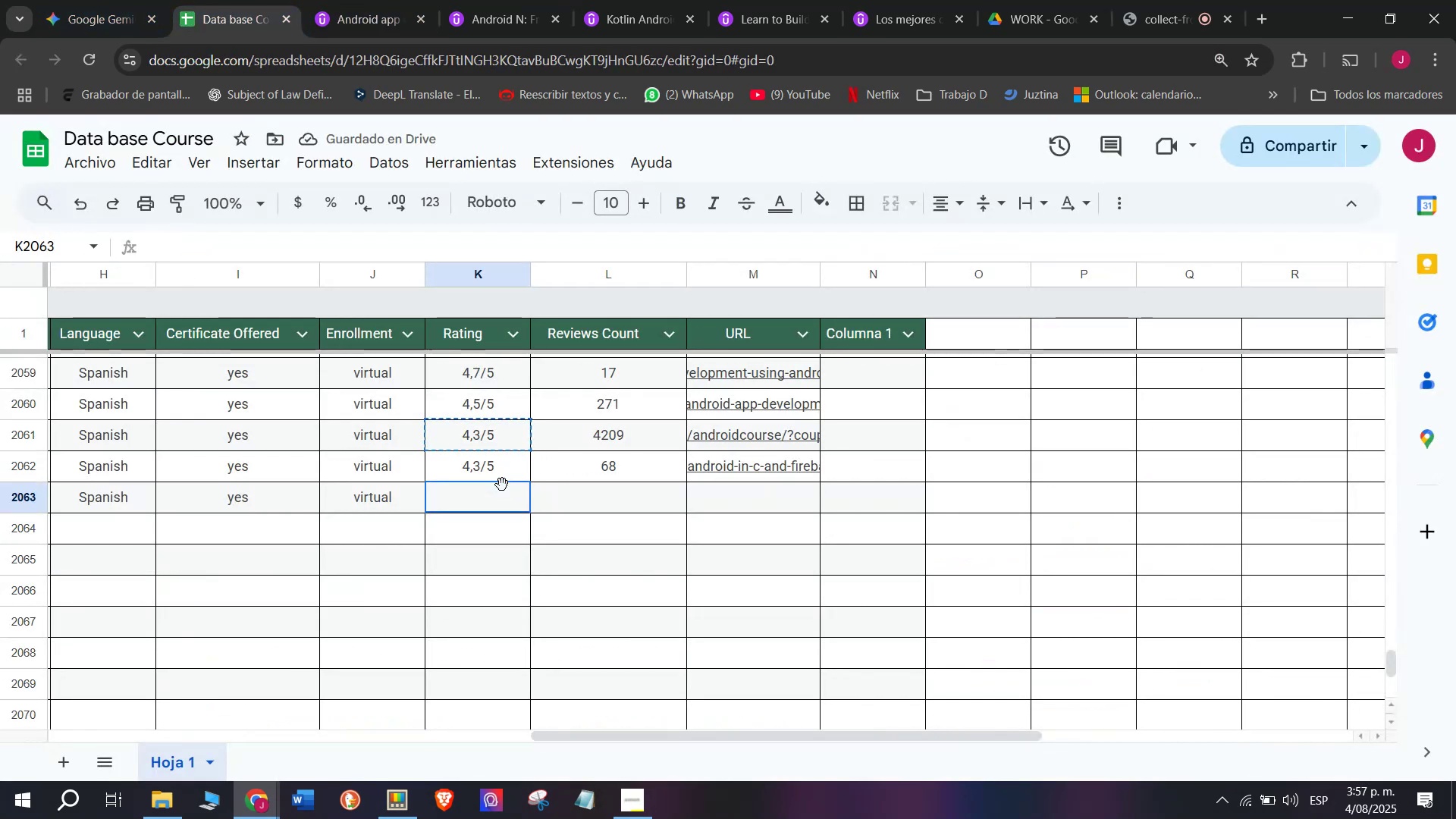 
key(Control+C)
 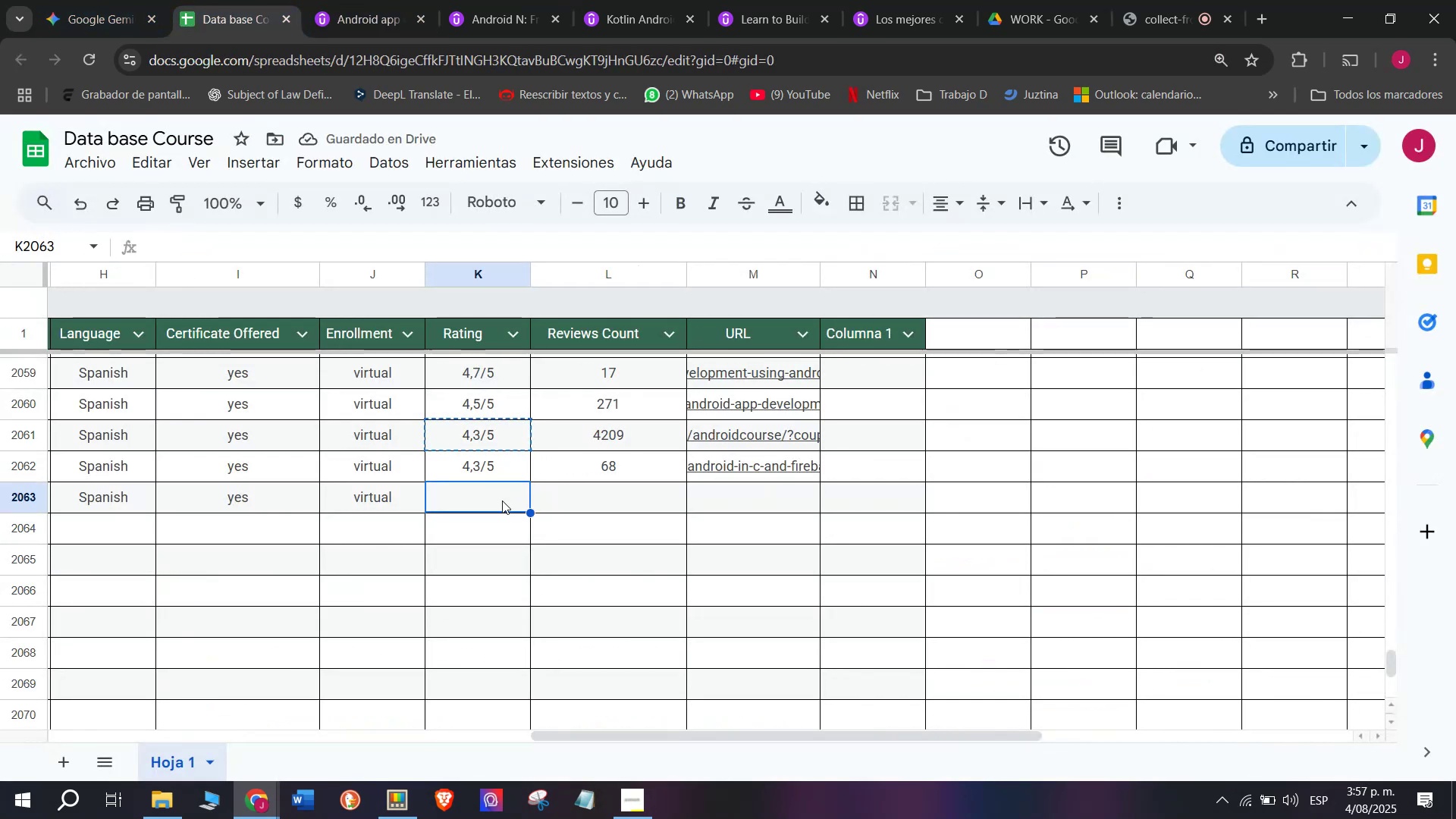 
double_click([503, 507])
 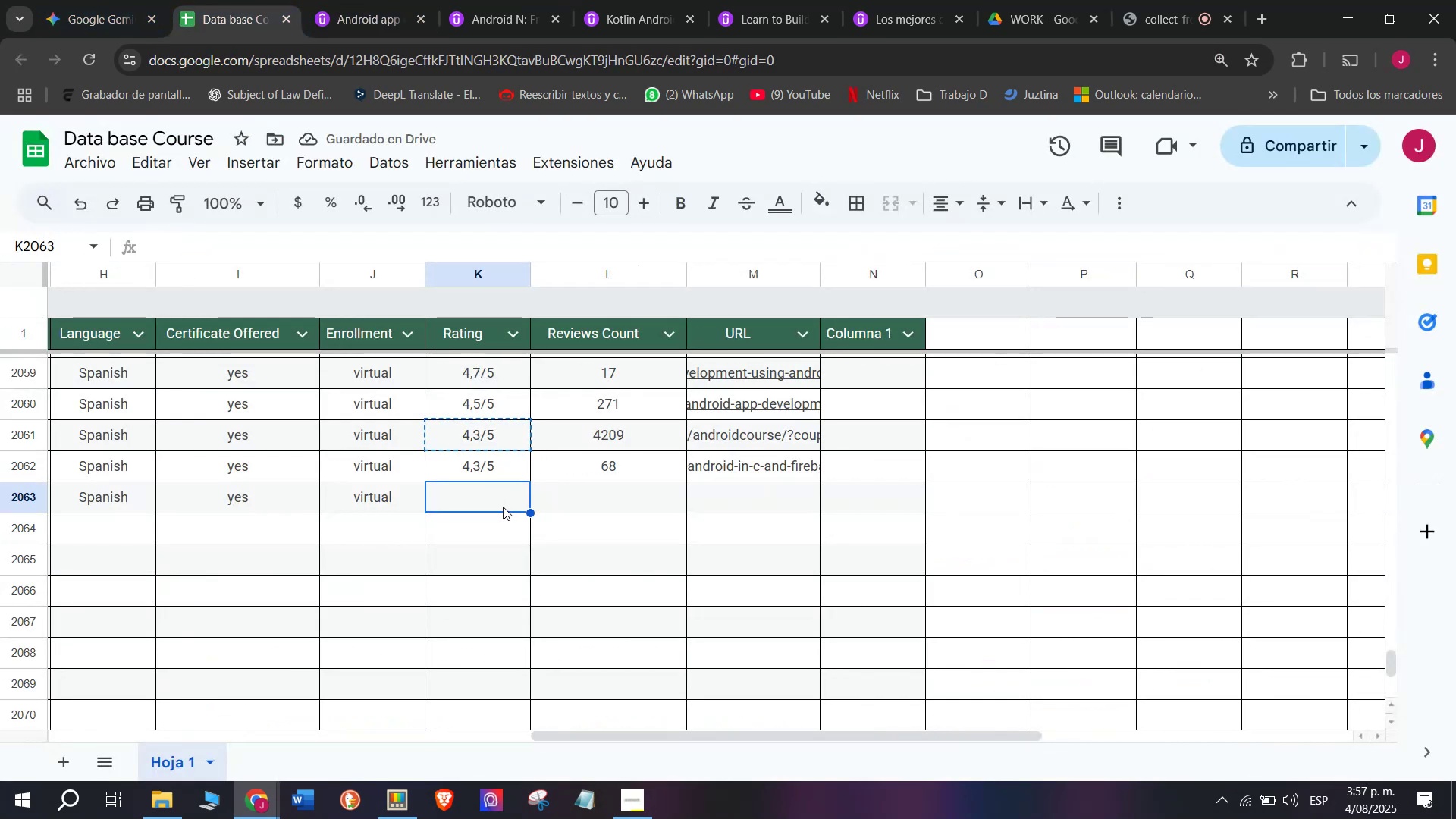 
key(Z)
 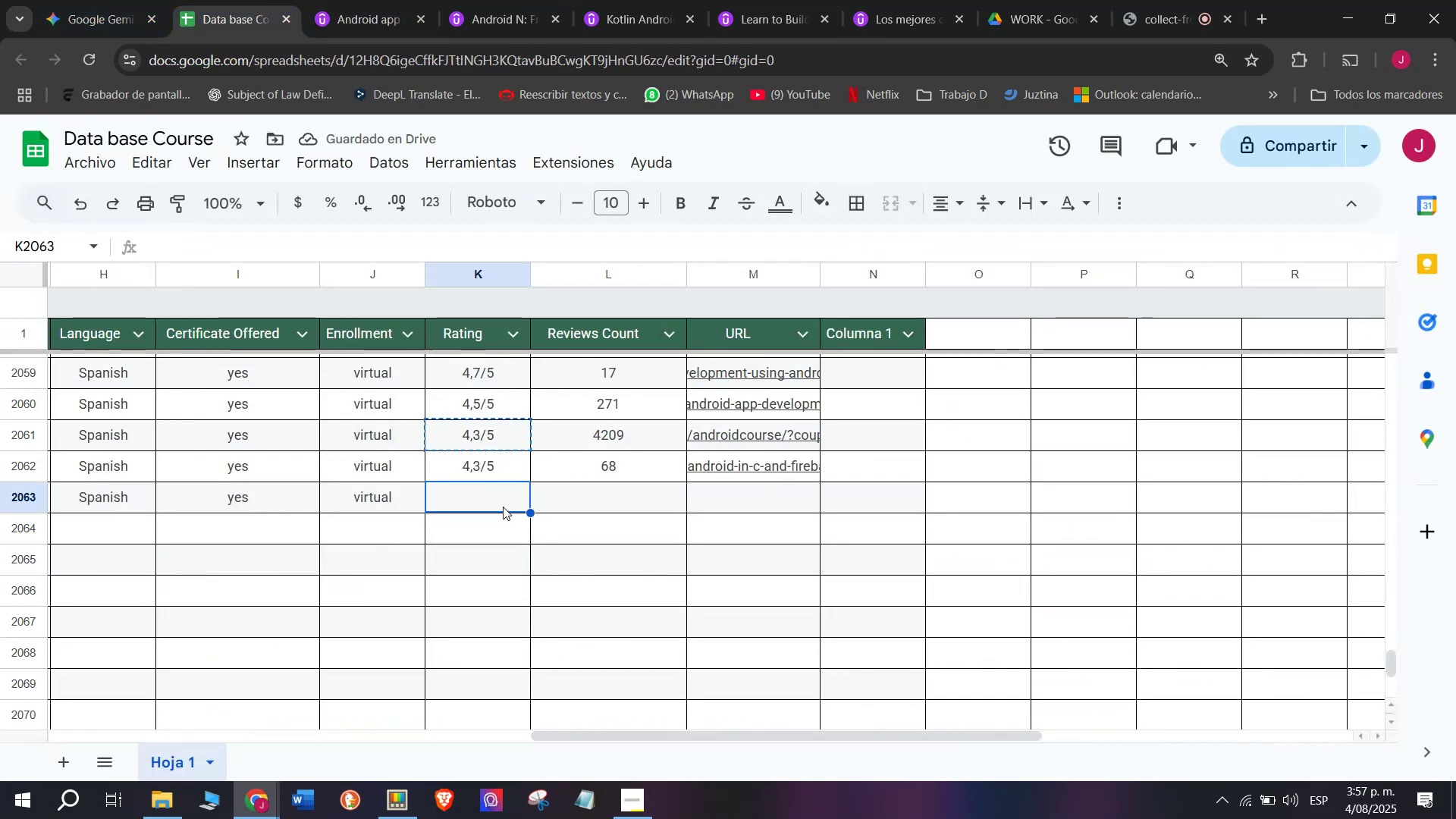 
key(Control+ControlLeft)
 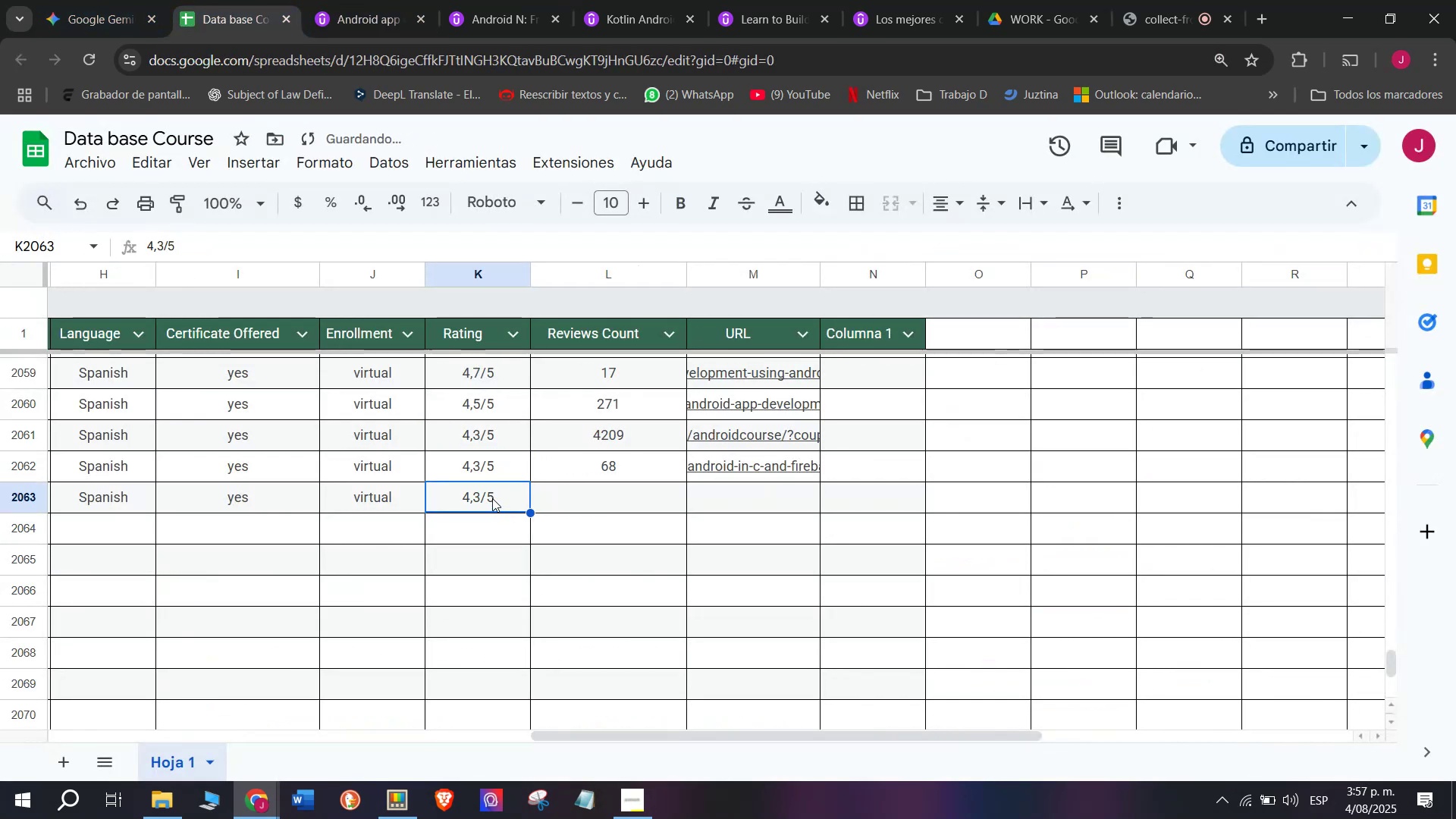 
key(Control+V)
 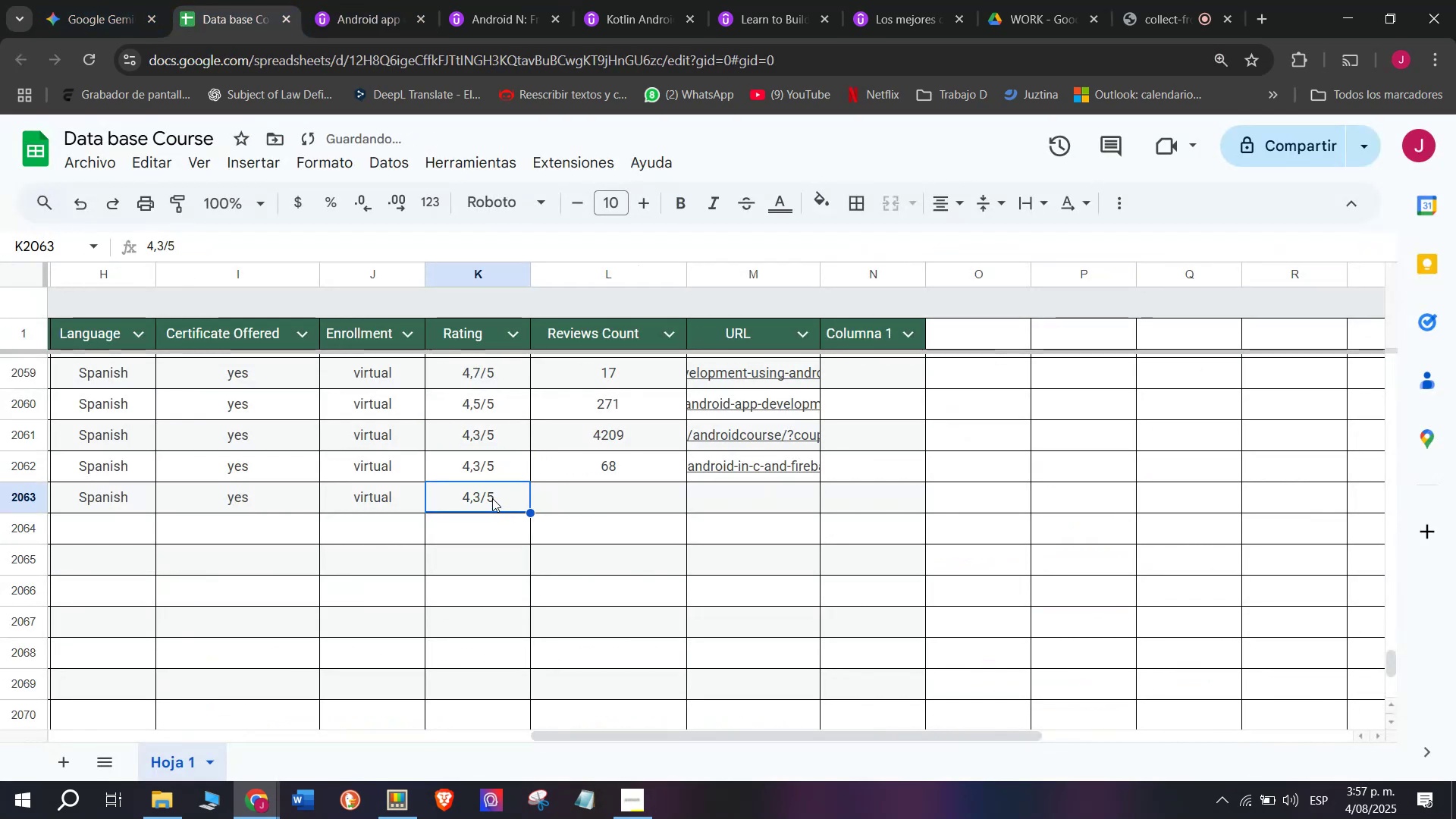 
double_click([492, 498])
 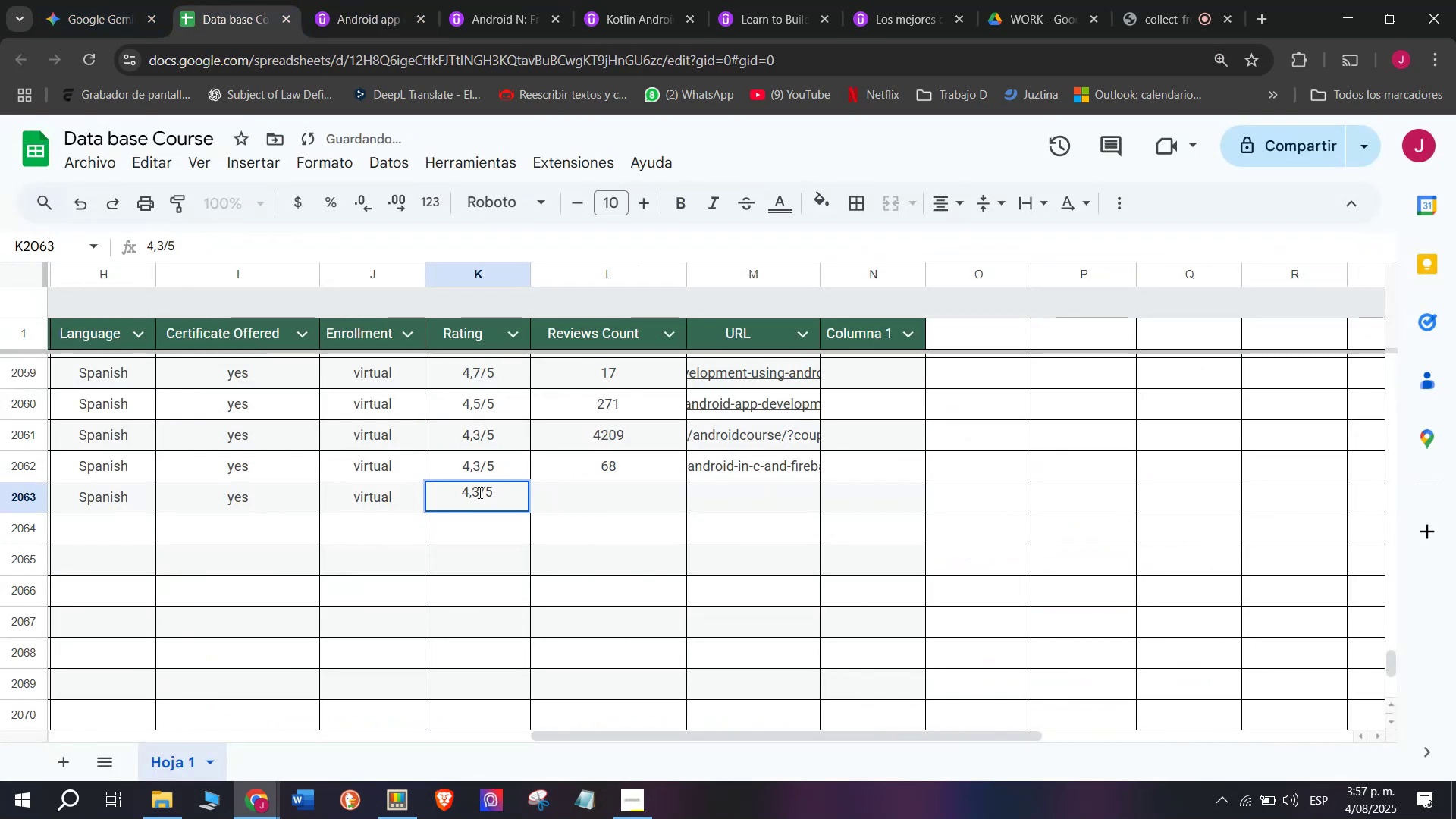 
left_click([479, 493])
 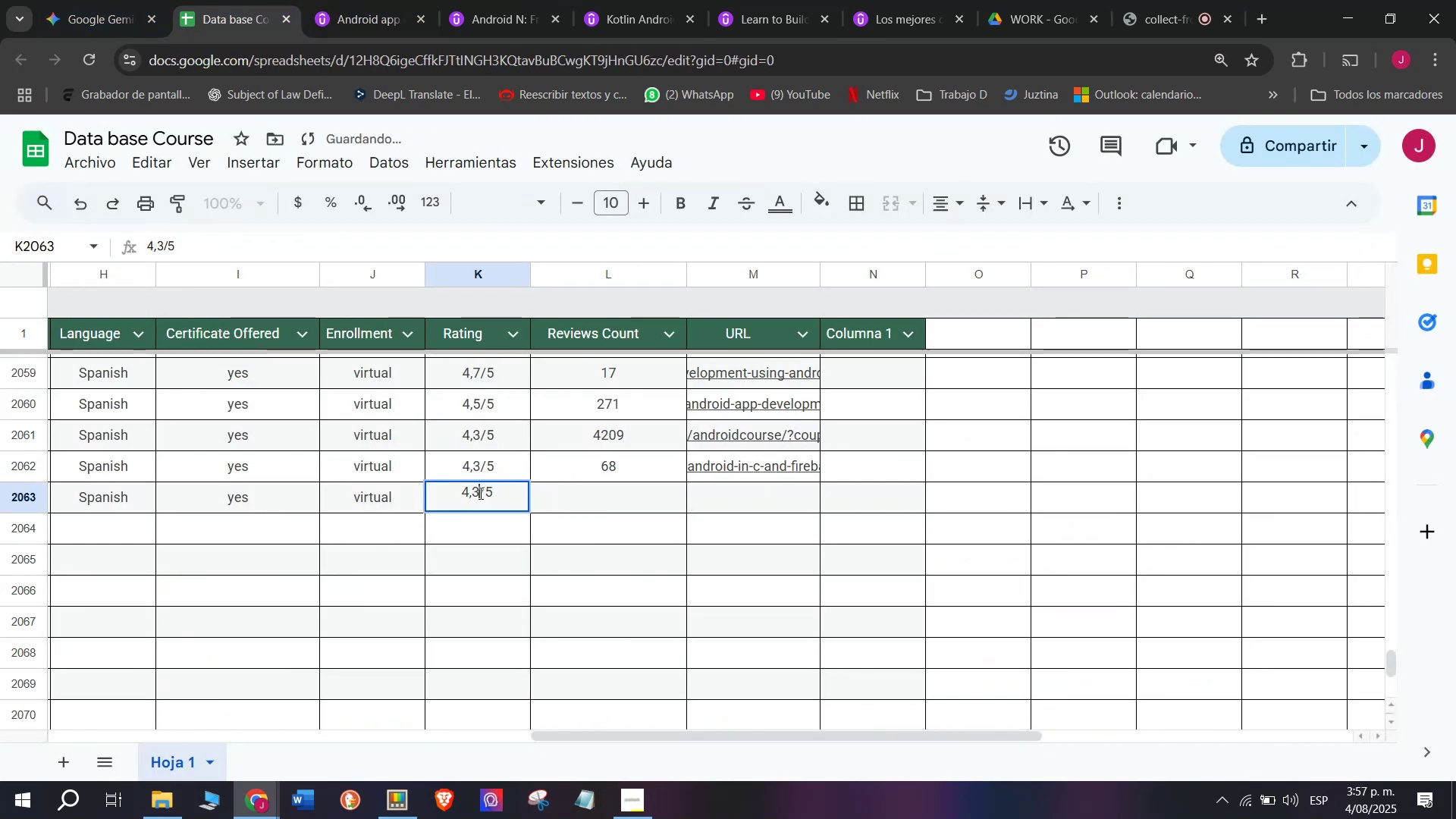 
key(Backspace)
 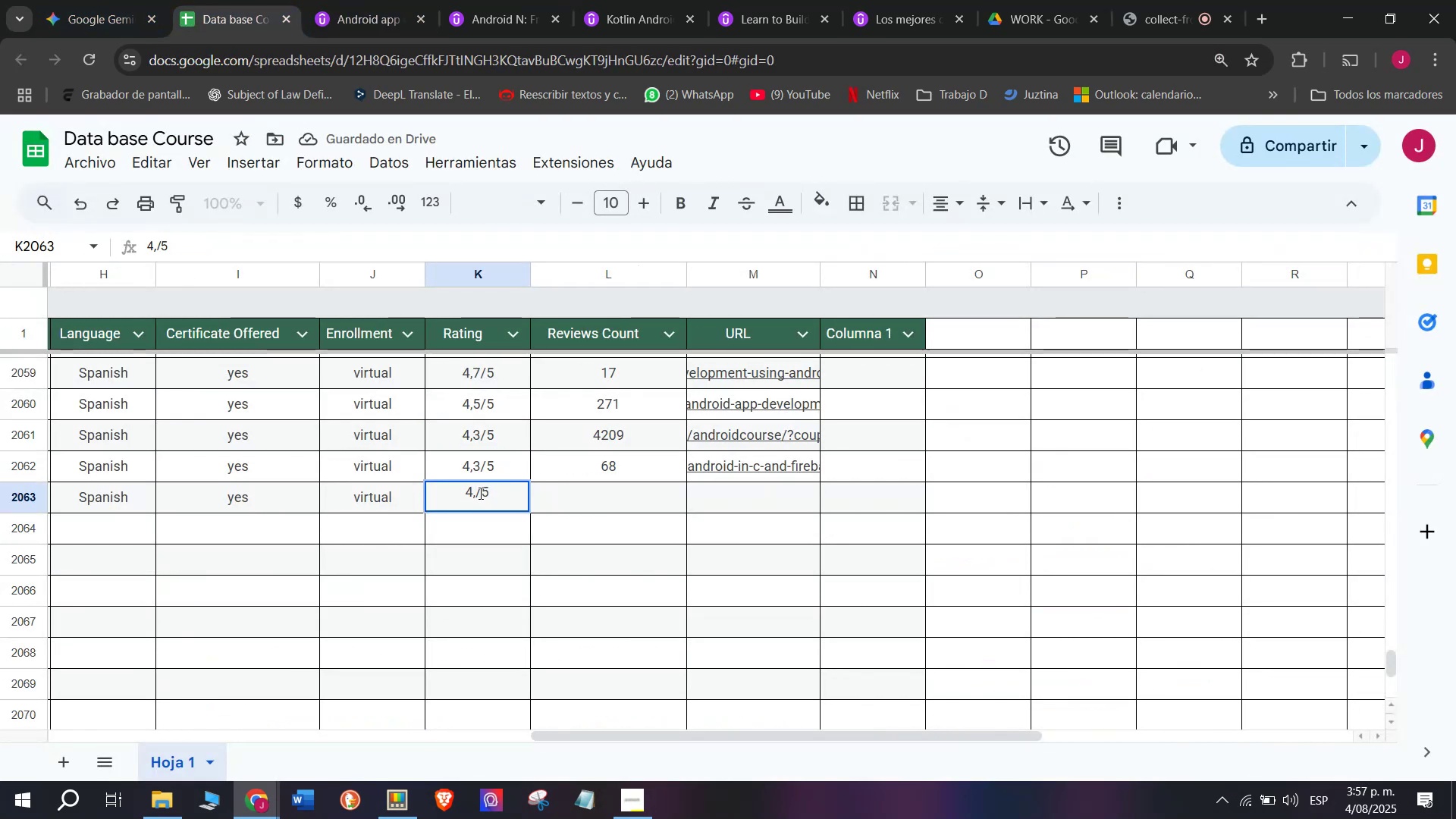 
key(Q)
 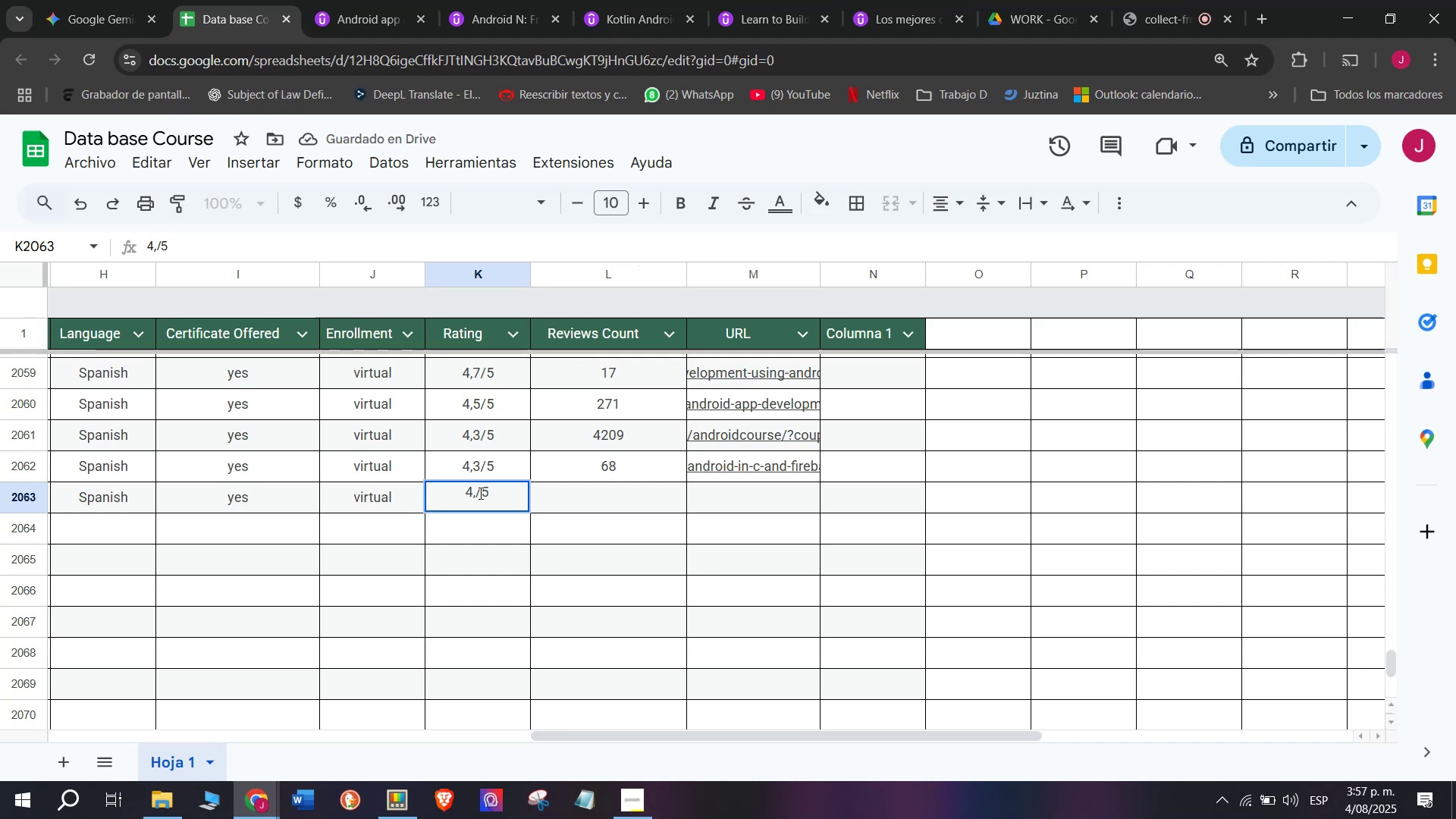 
key(4)
 